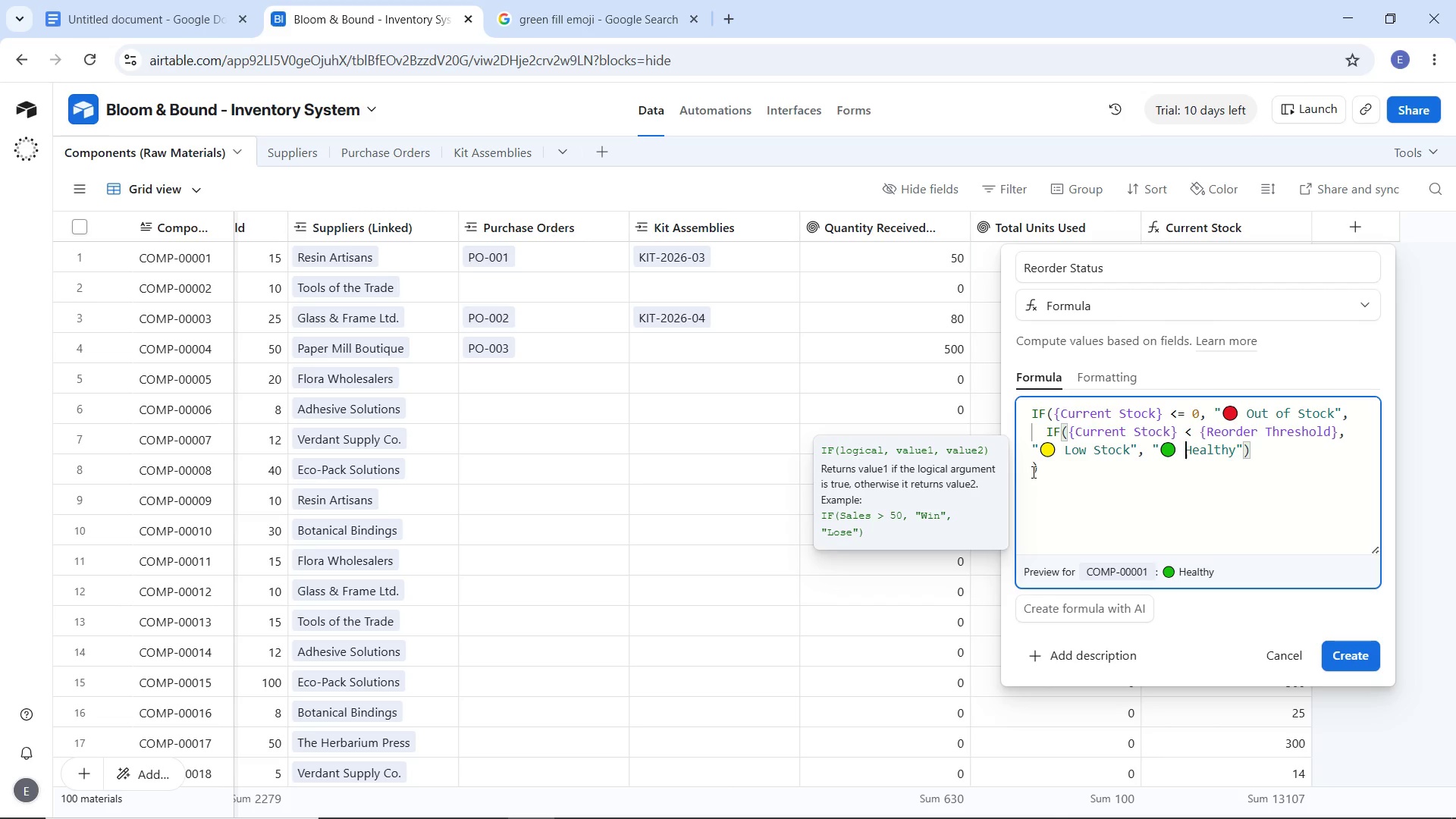 
left_click([1032, 472])
 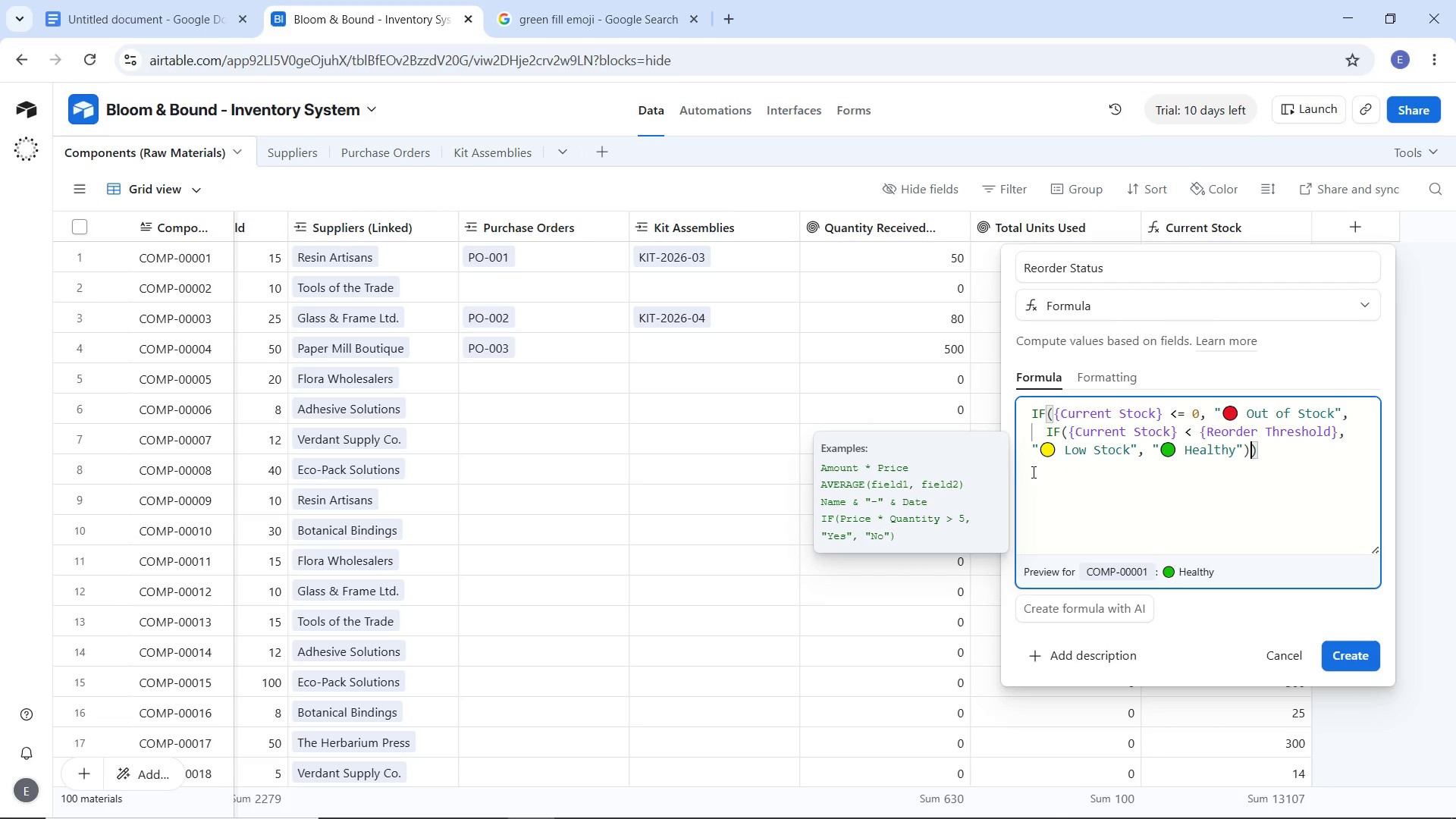 
key(Backspace)
 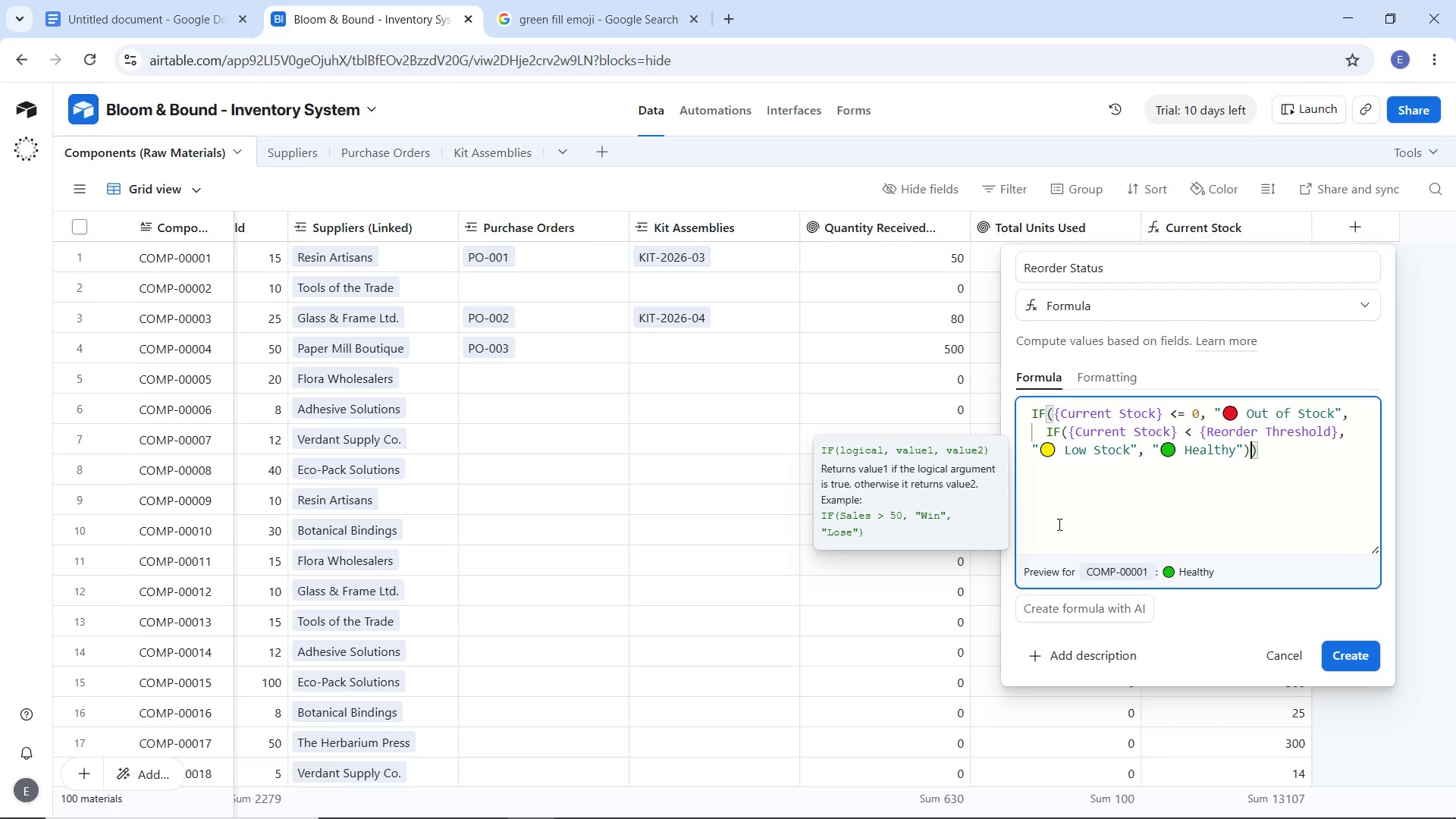 
left_click([1058, 522])
 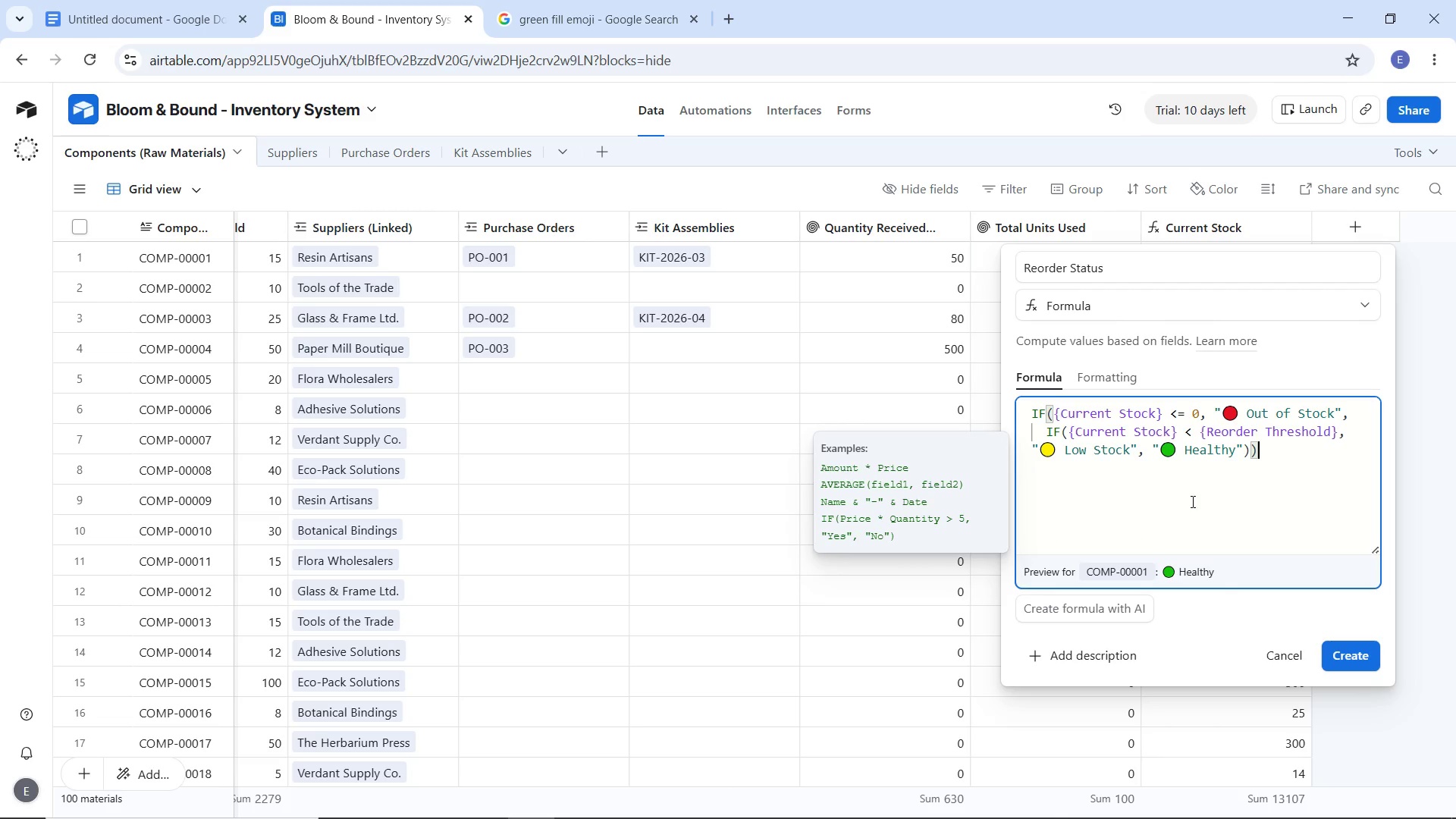 
wait(9.09)
 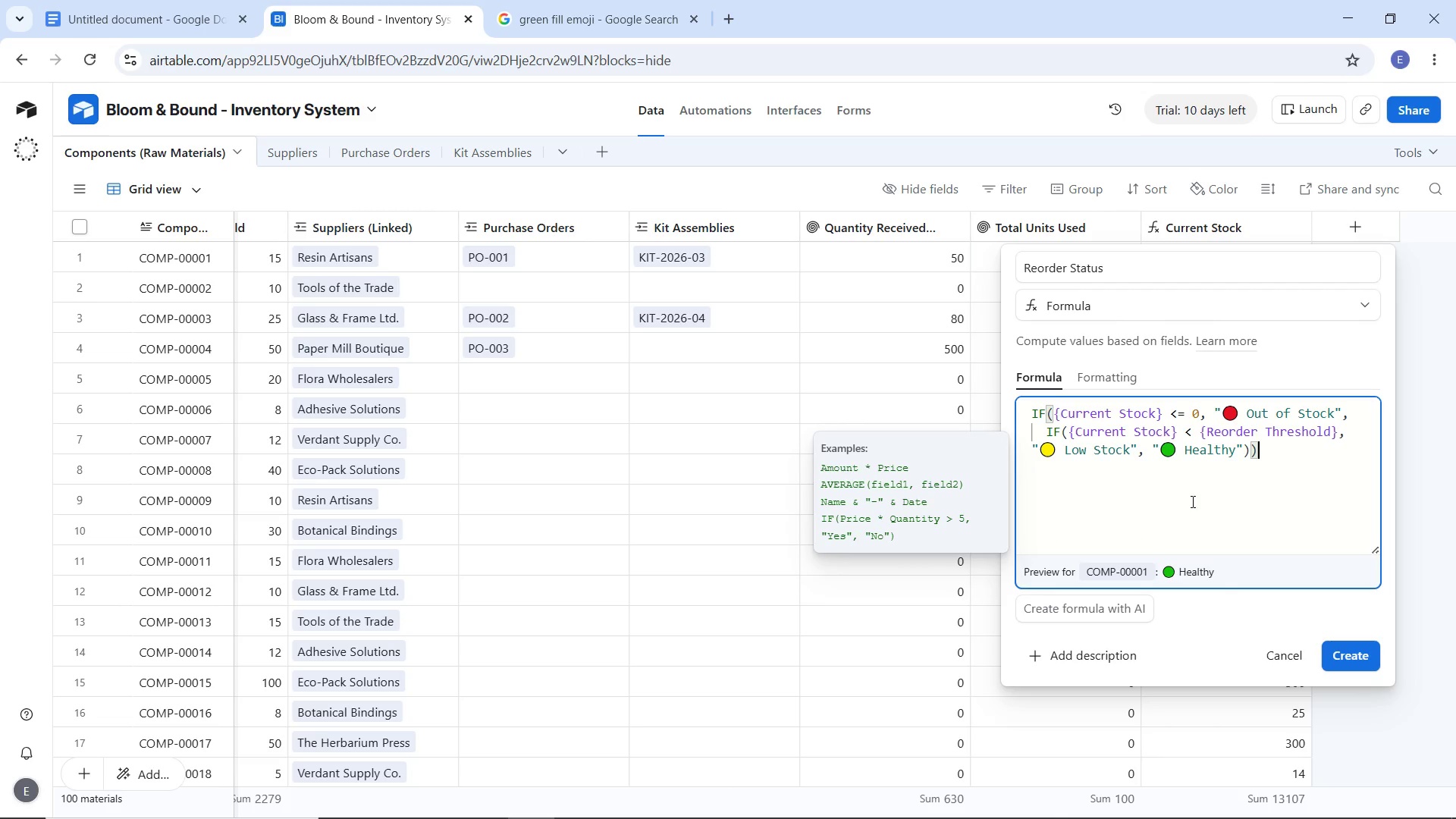 
left_click([1334, 655])
 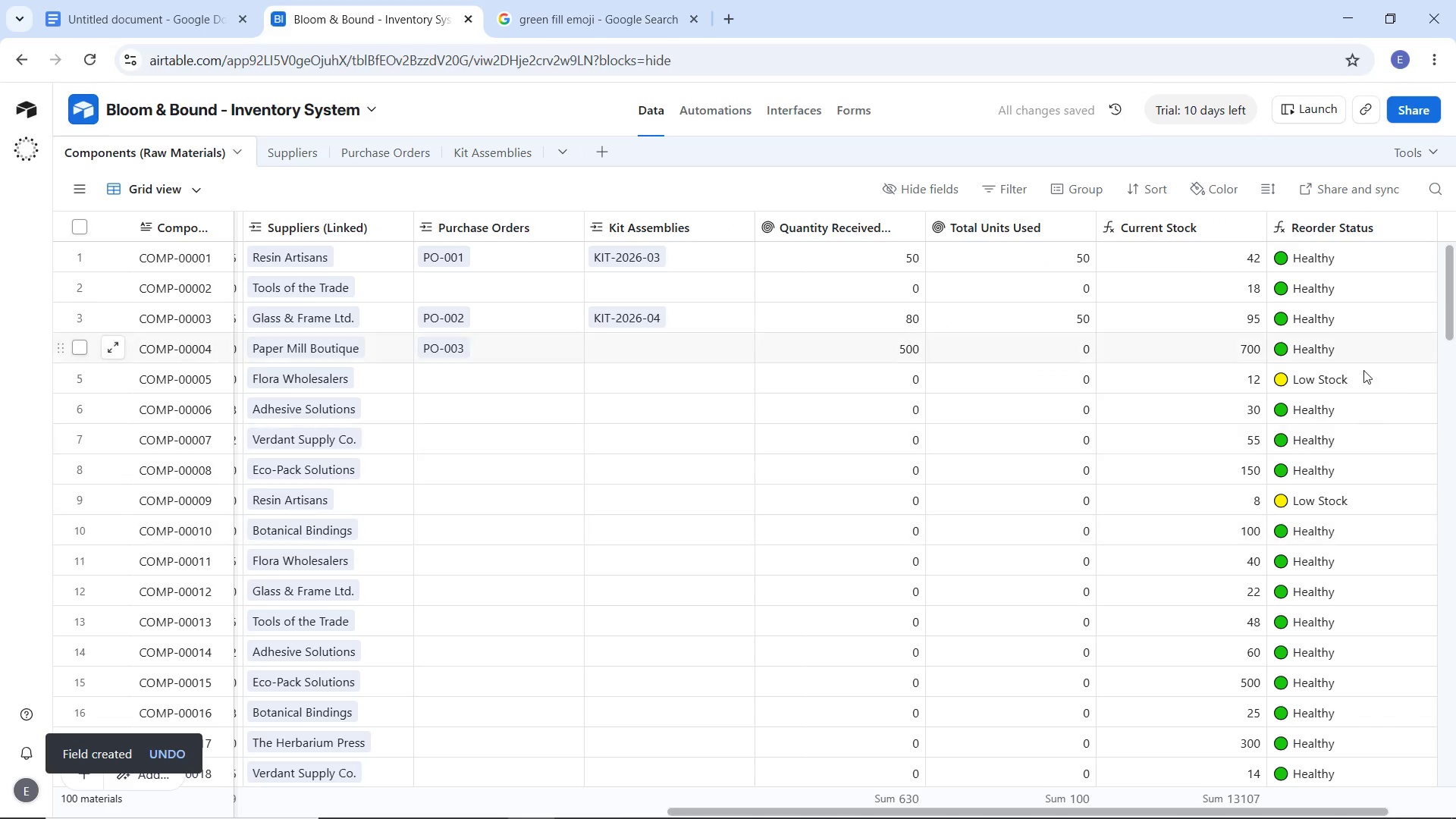 
scroll: coordinate [1342, 412], scroll_direction: up, amount: 2.0
 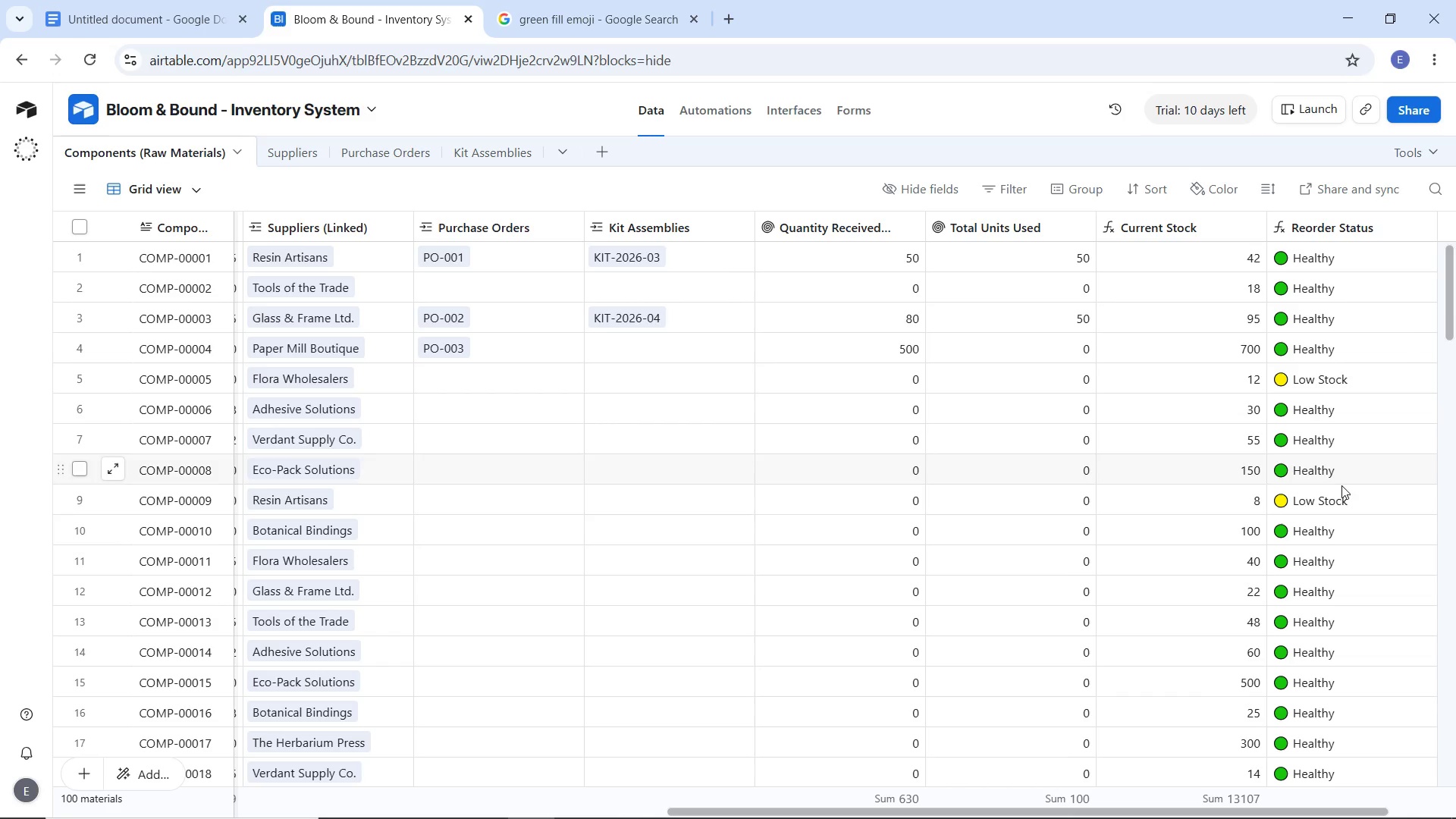 
wait(6.84)
 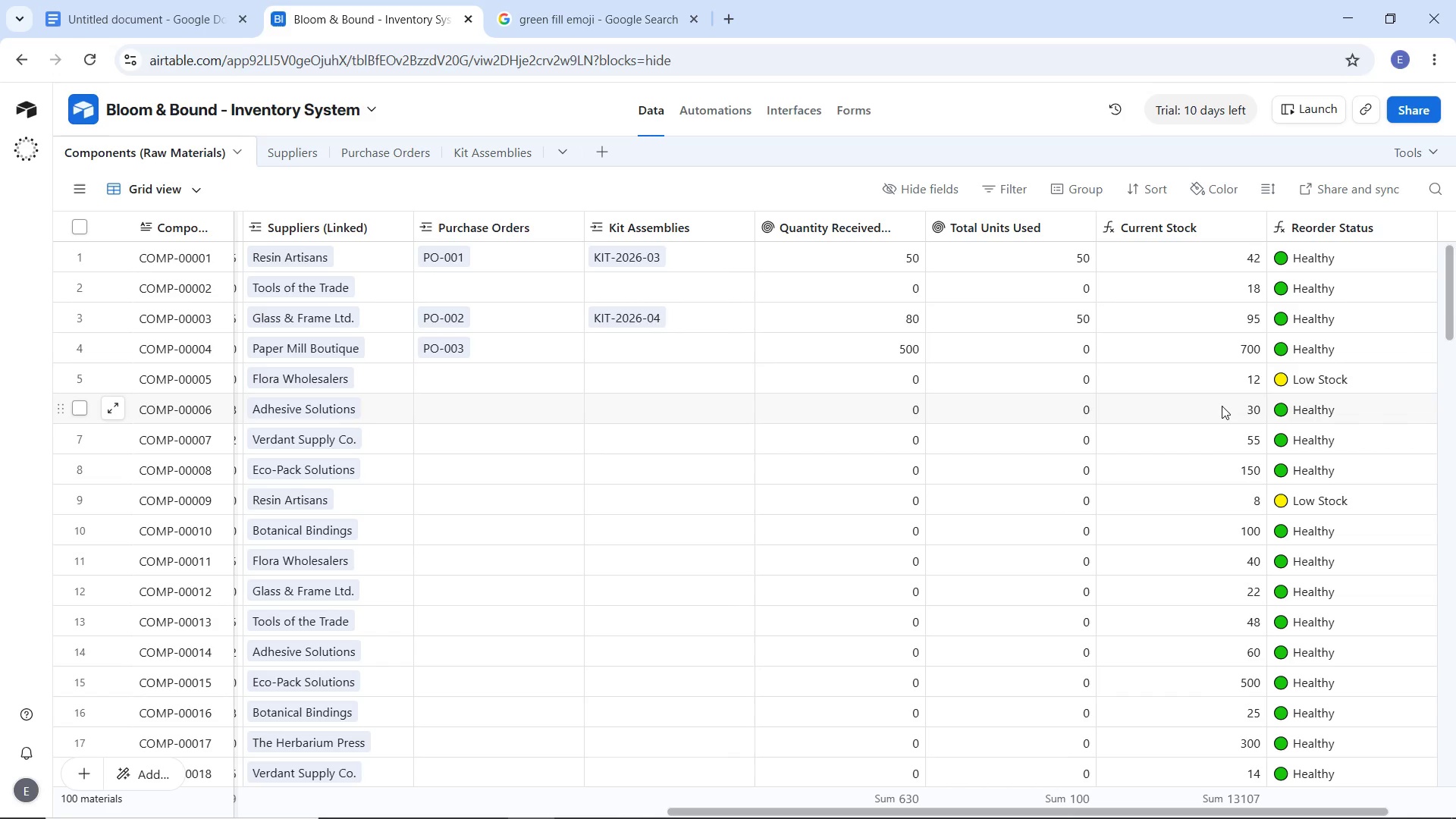 
scroll: coordinate [1305, 464], scroll_direction: up, amount: 5.0
 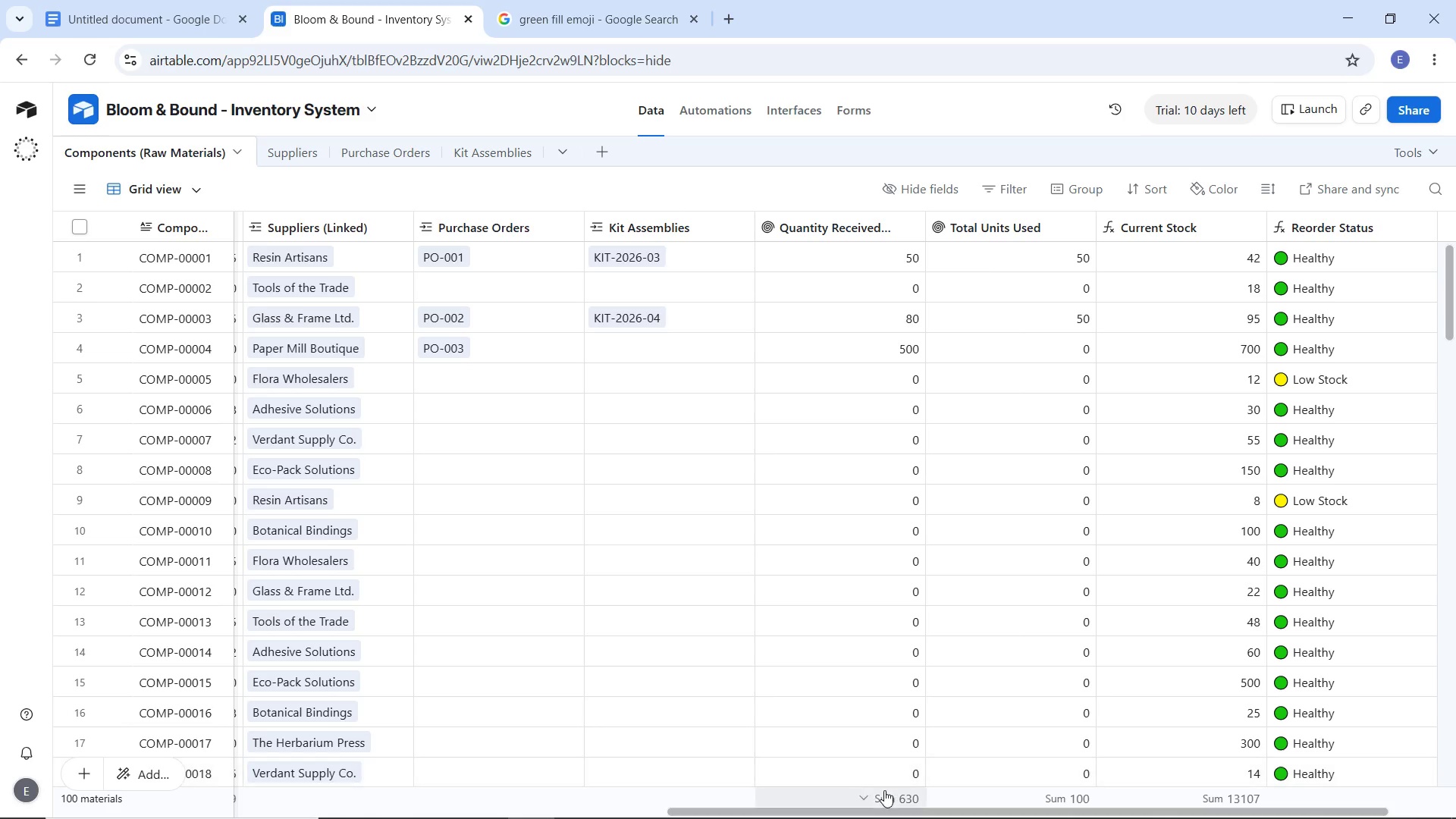 
left_click_drag(start_coordinate=[899, 809], to_coordinate=[281, 802])
 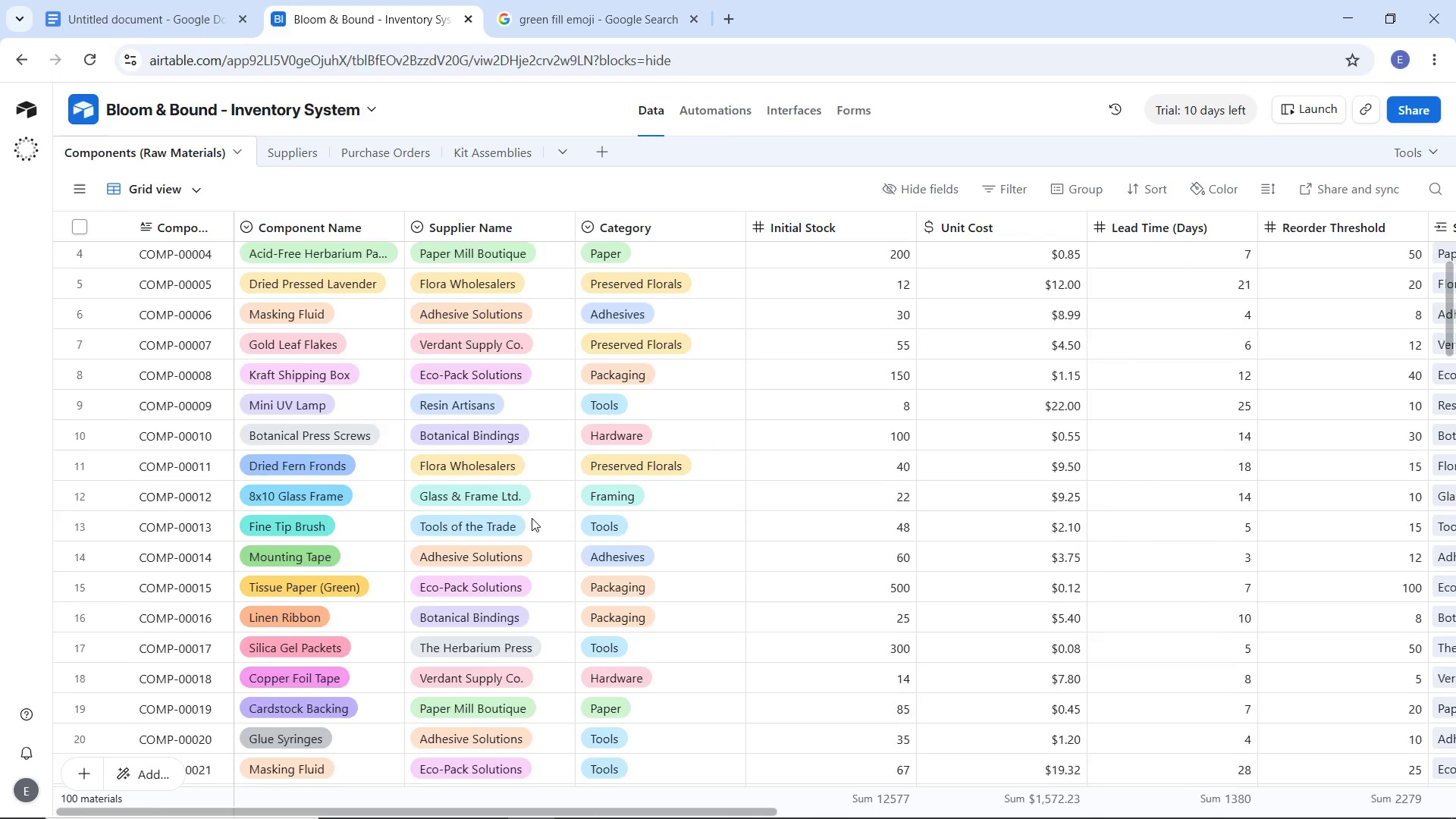 
scroll: coordinate [532, 518], scroll_direction: down, amount: 7.0
 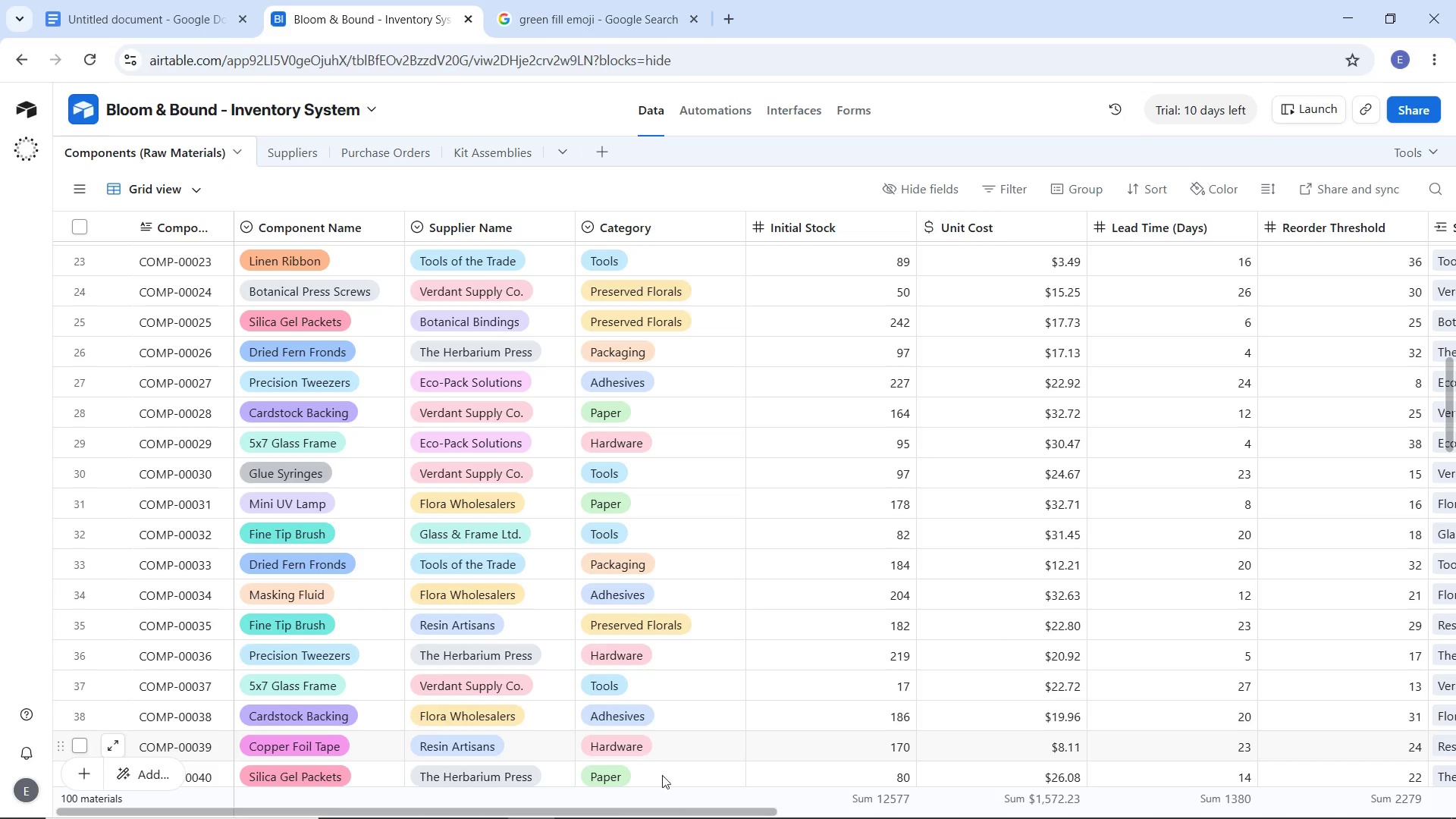 
left_click_drag(start_coordinate=[684, 810], to_coordinate=[1410, 784])
 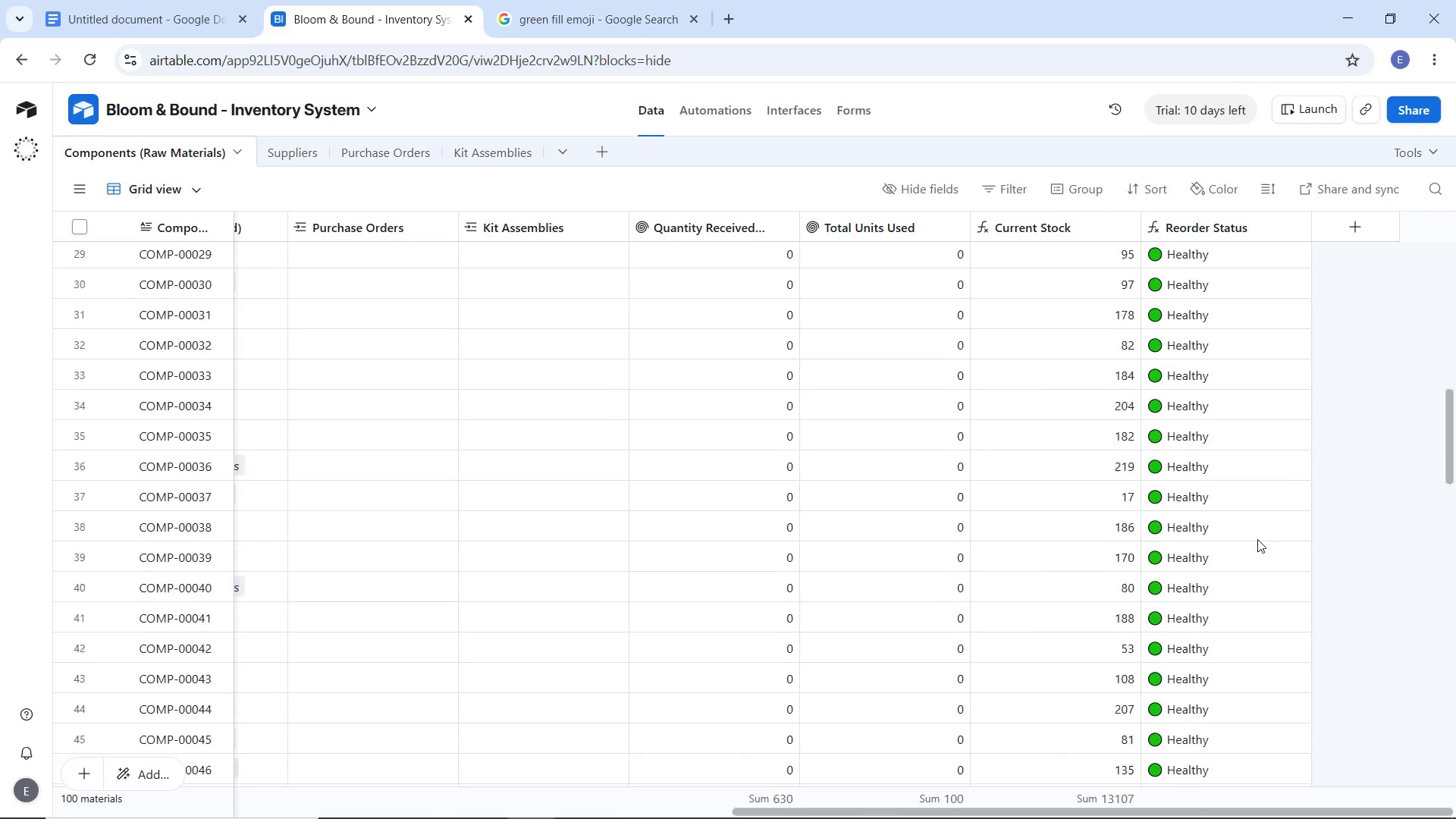 
scroll: coordinate [1257, 539], scroll_direction: down, amount: 9.0
 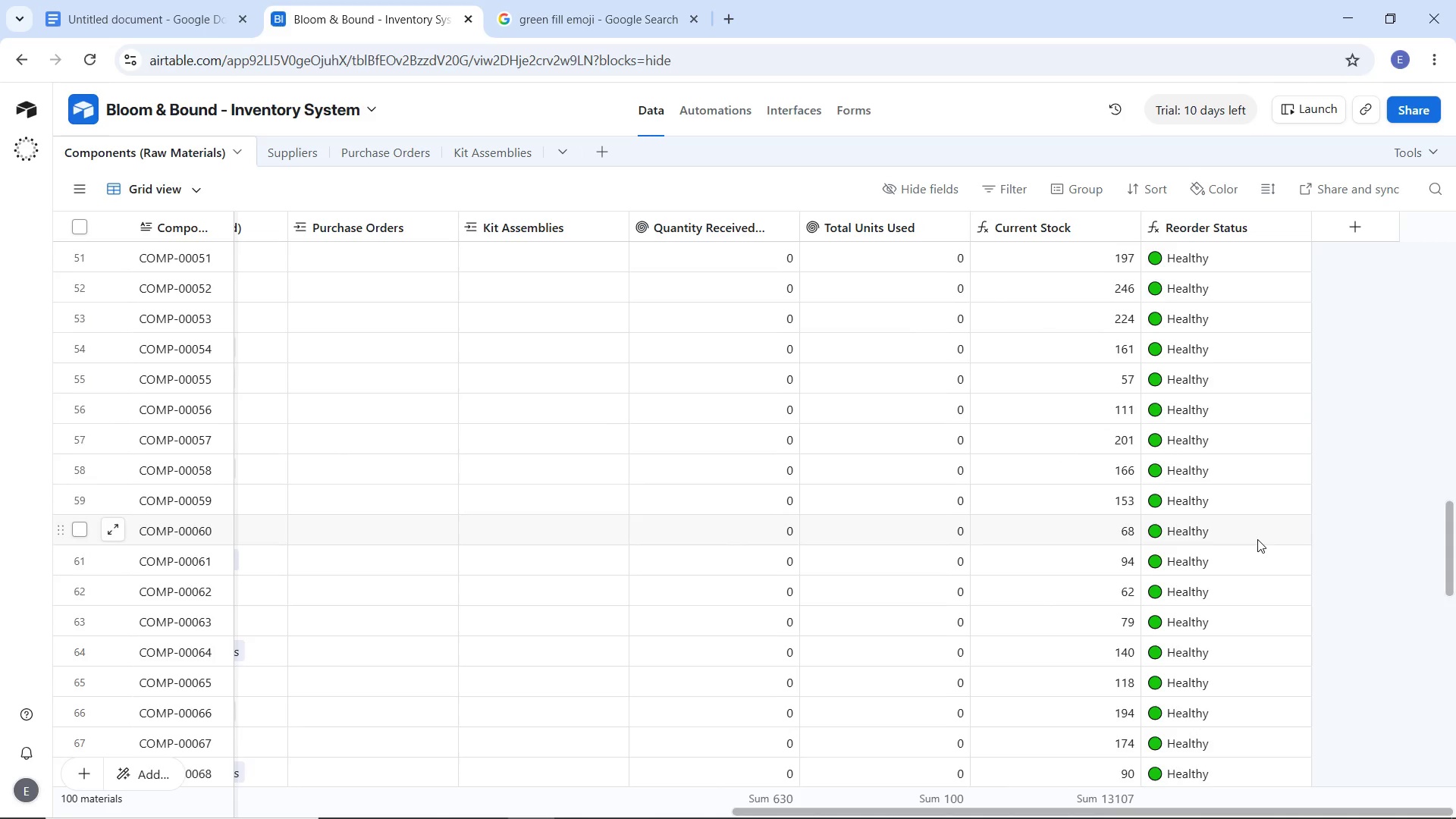 
scroll: coordinate [1257, 539], scroll_direction: up, amount: 3.0
 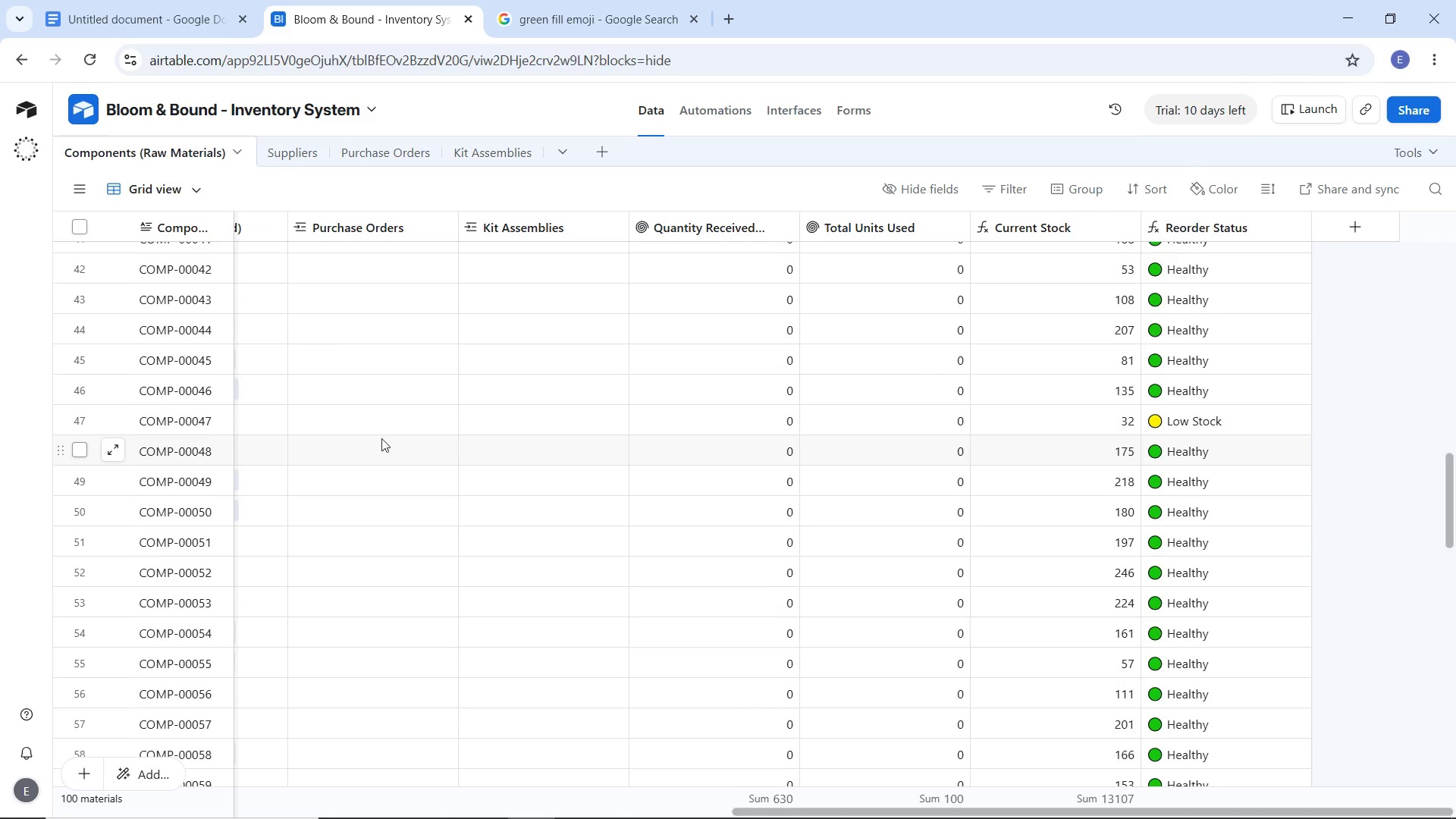 
wait(5.11)
 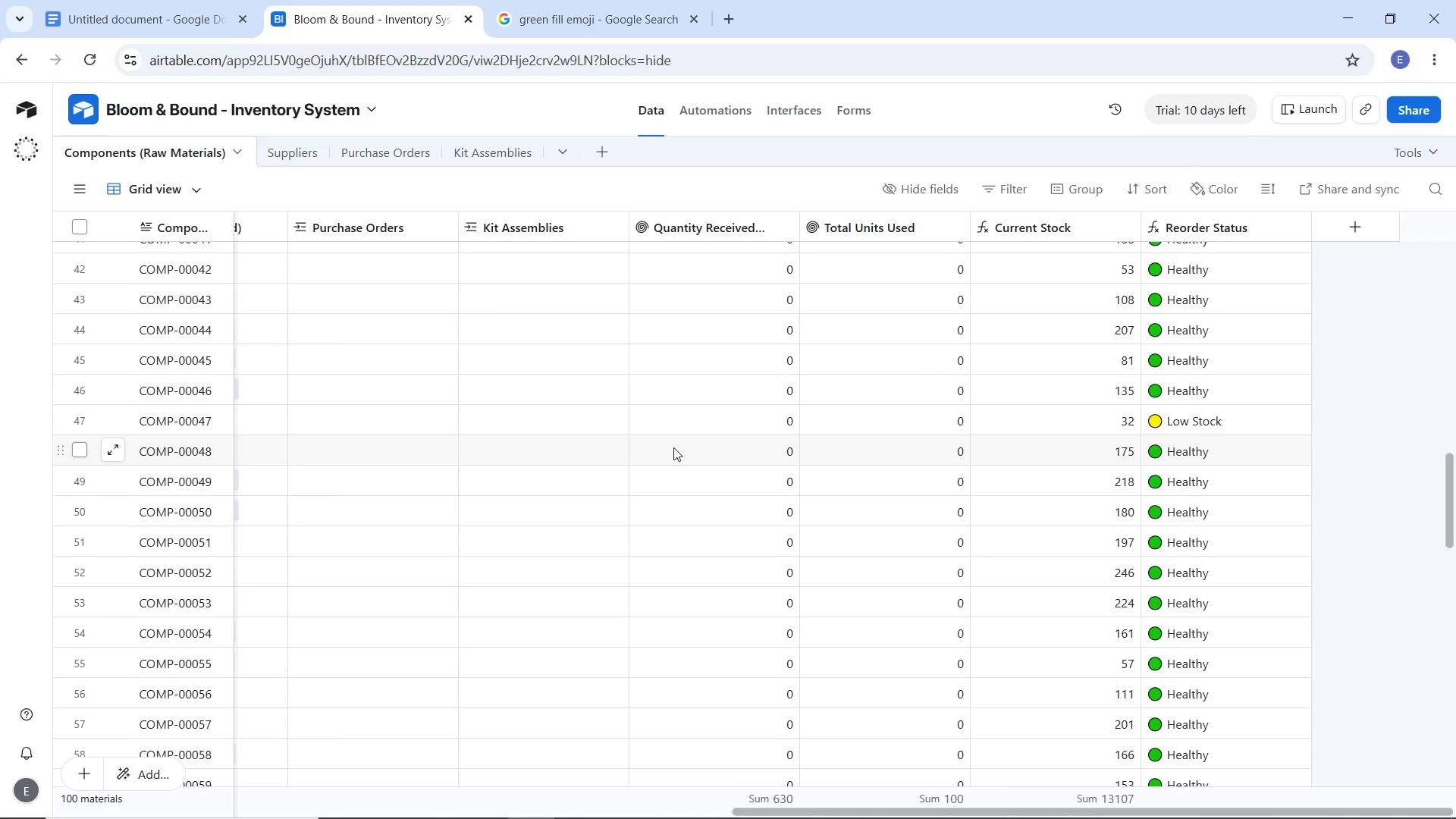 
left_click([367, 429])
 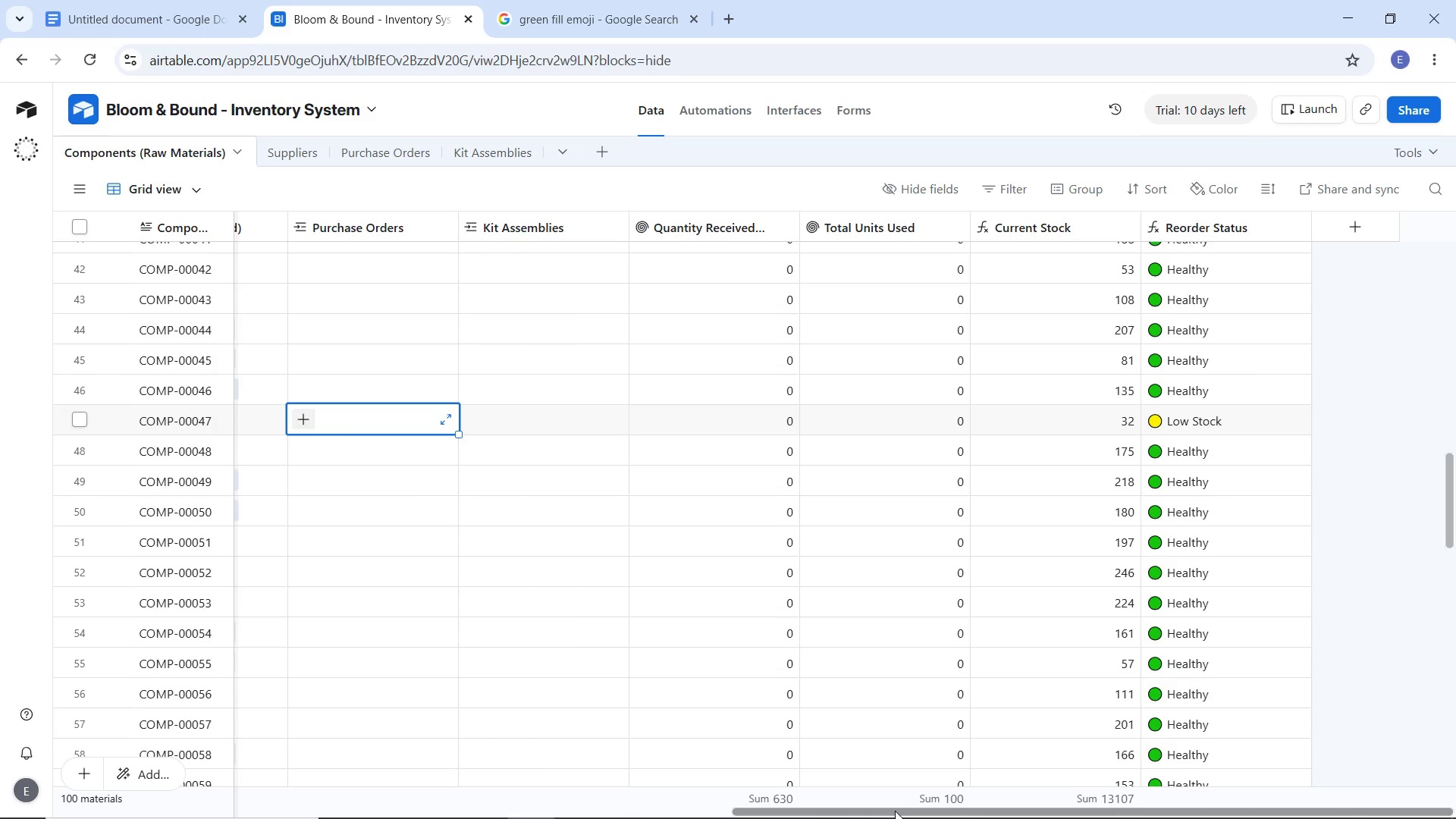 
left_click_drag(start_coordinate=[895, 811], to_coordinate=[210, 770])
 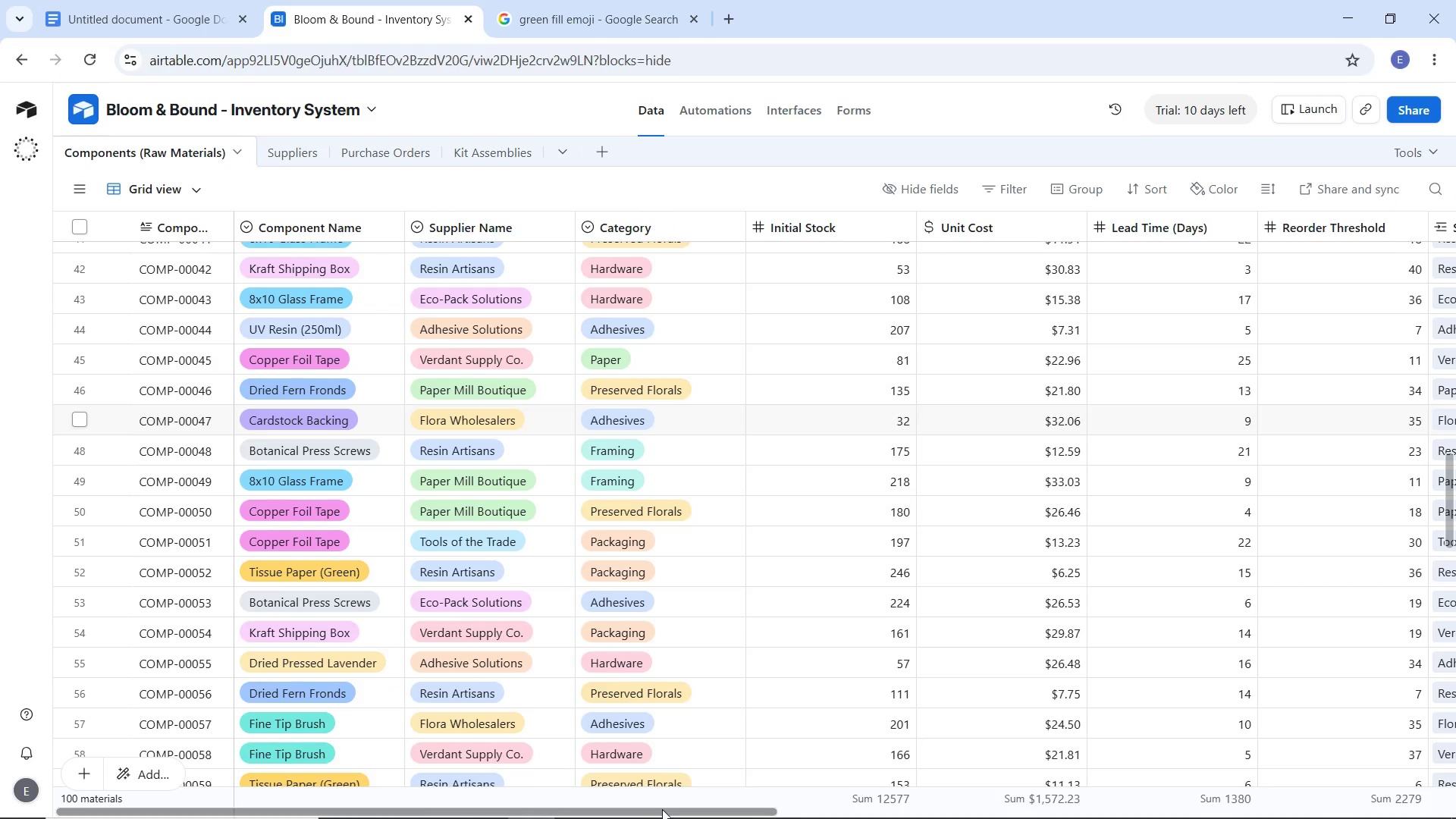 
left_click_drag(start_coordinate=[663, 810], to_coordinate=[1348, 795])
 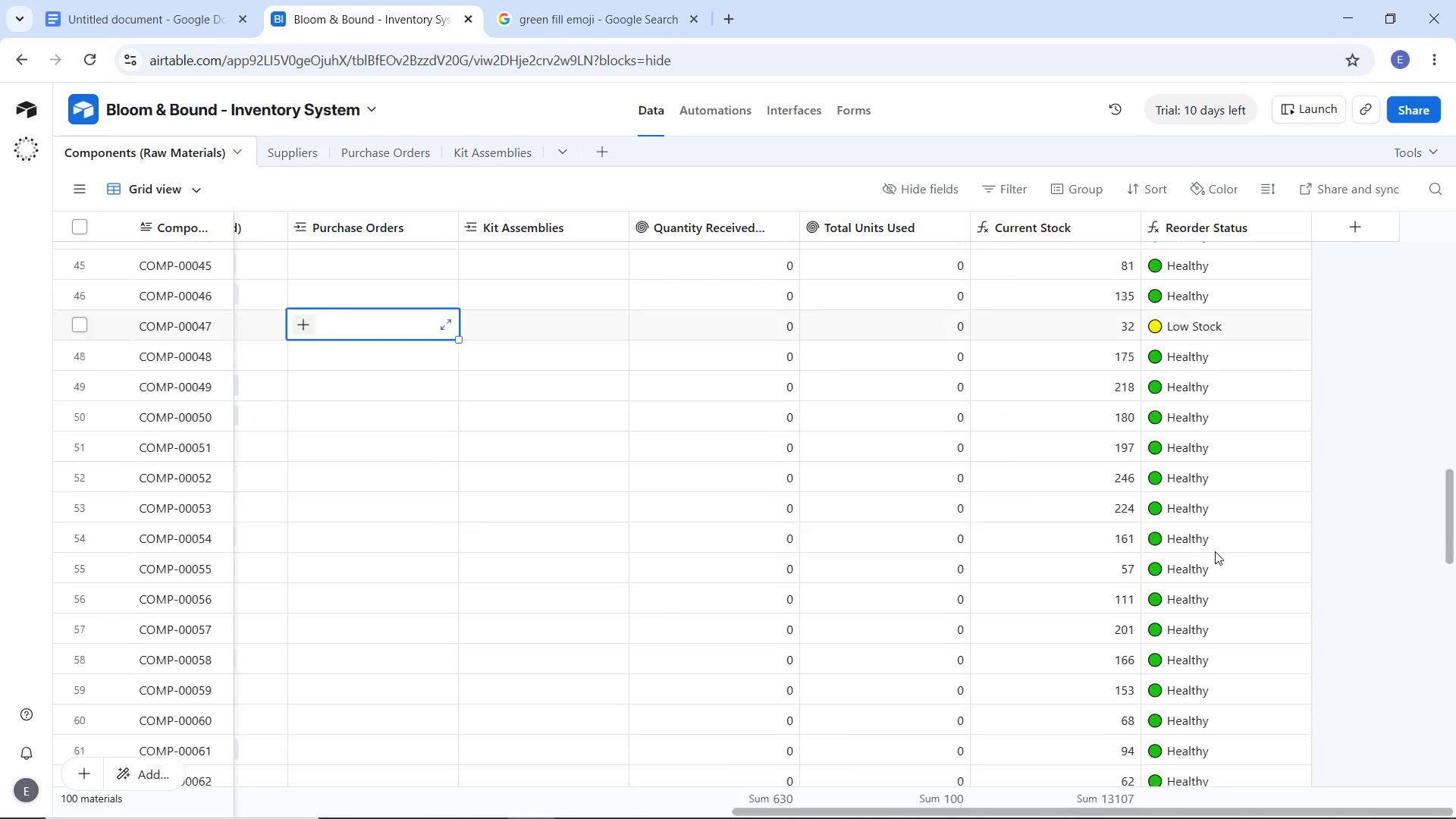 
scroll: coordinate [1218, 570], scroll_direction: down, amount: 9.0
 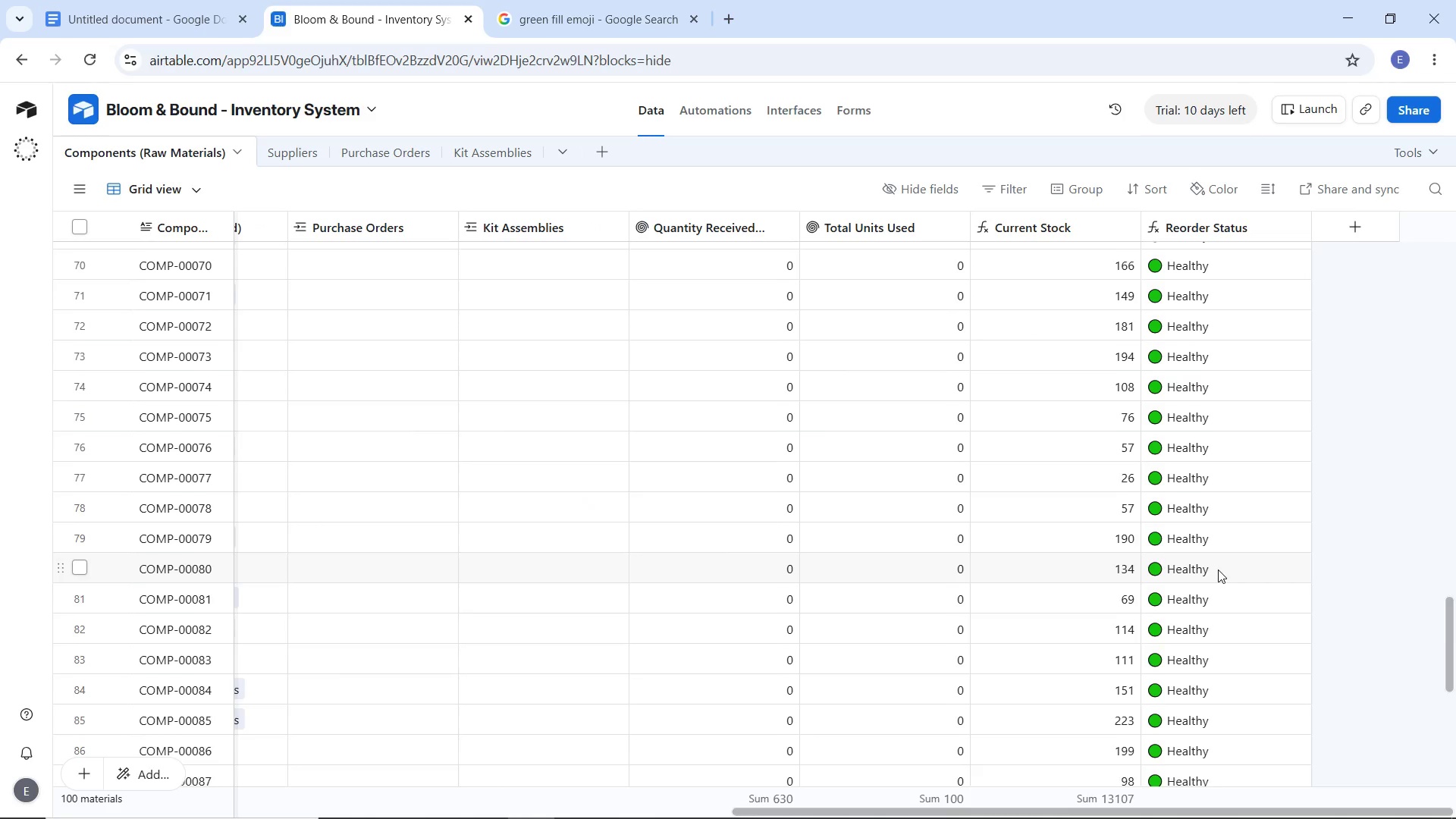 
scroll: coordinate [1218, 570], scroll_direction: up, amount: 29.0
 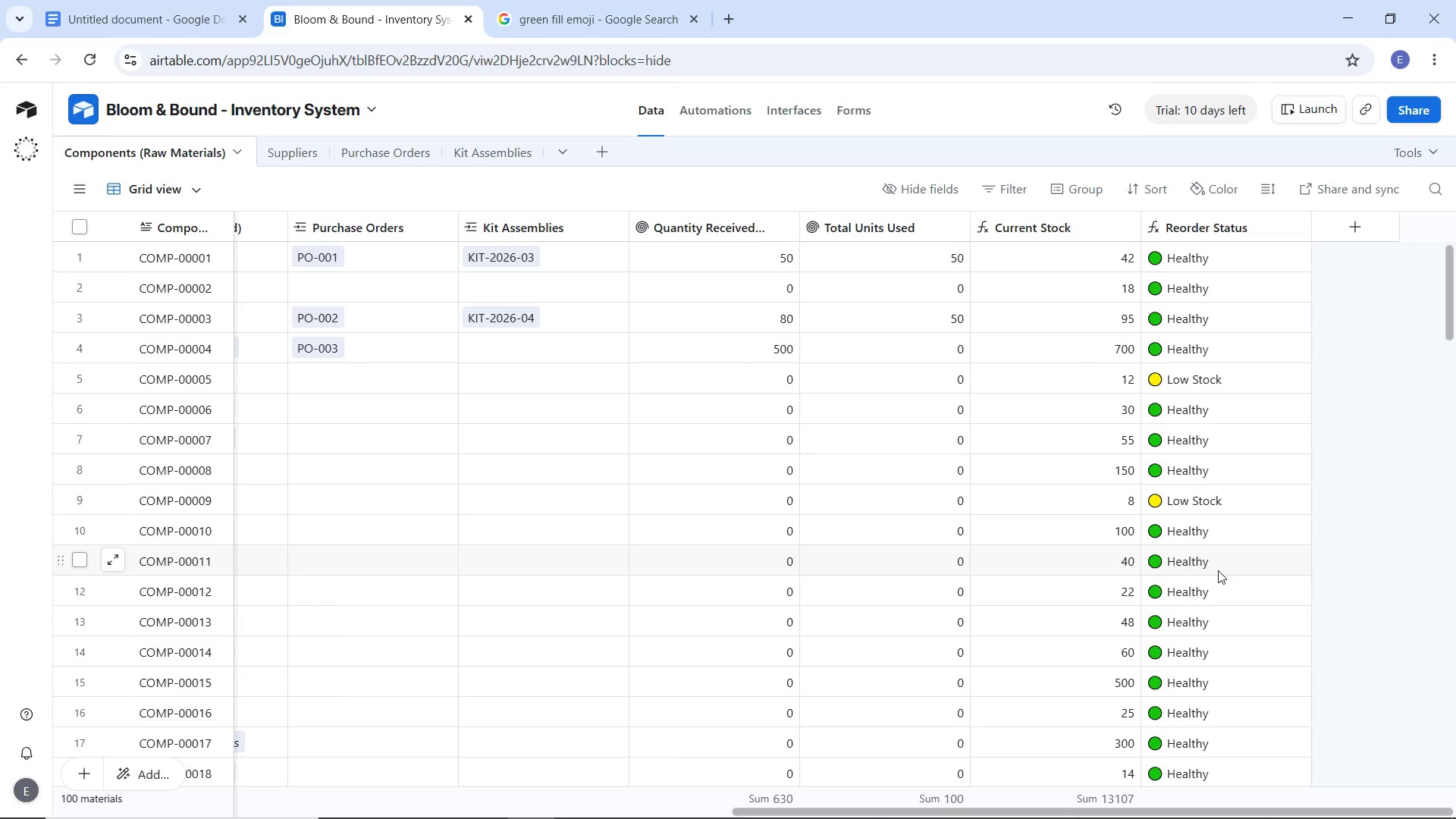 
wait(9.75)
 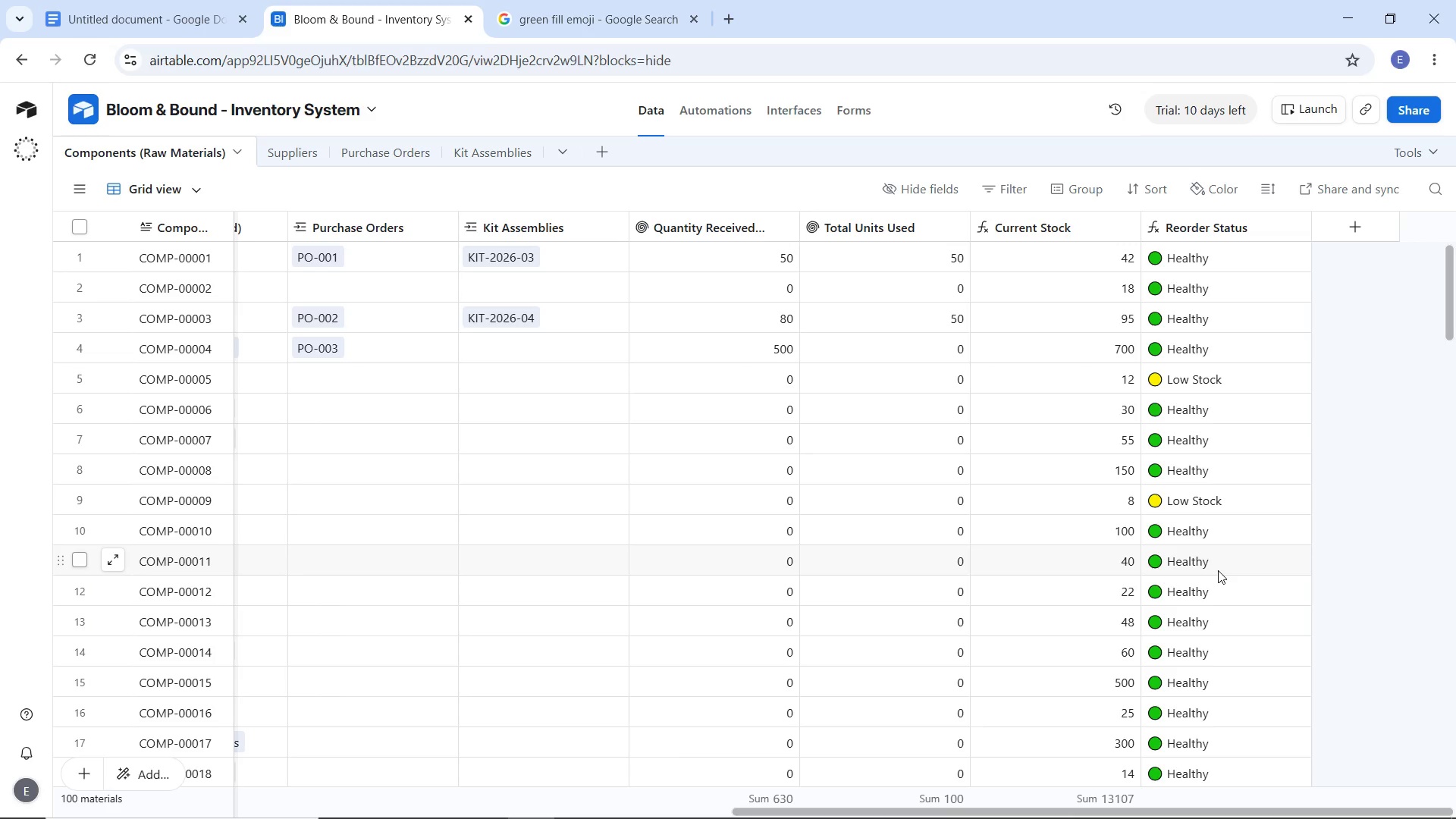 
left_click([1228, 192])
 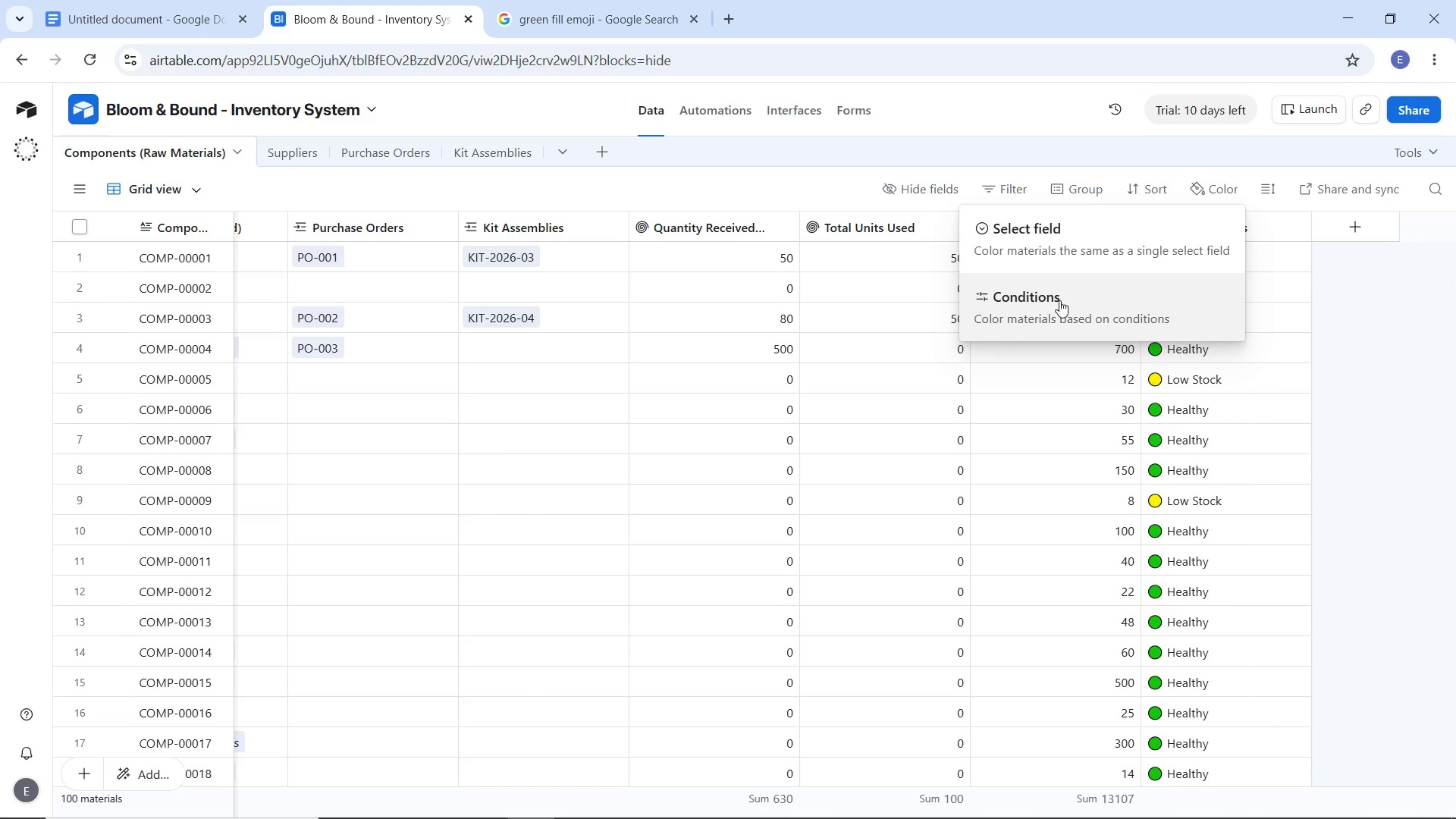 
wait(5.41)
 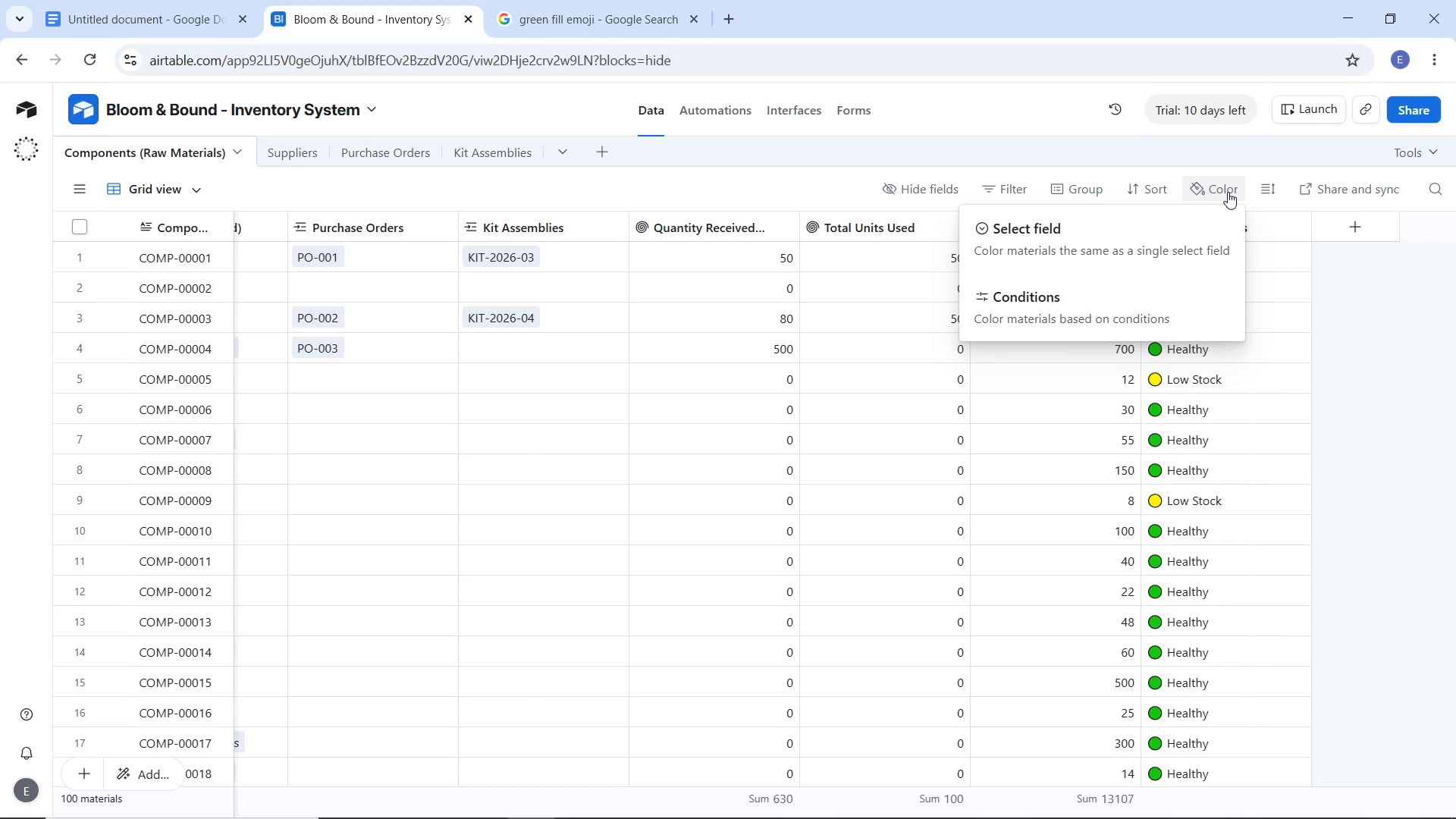 
left_click([1047, 311])
 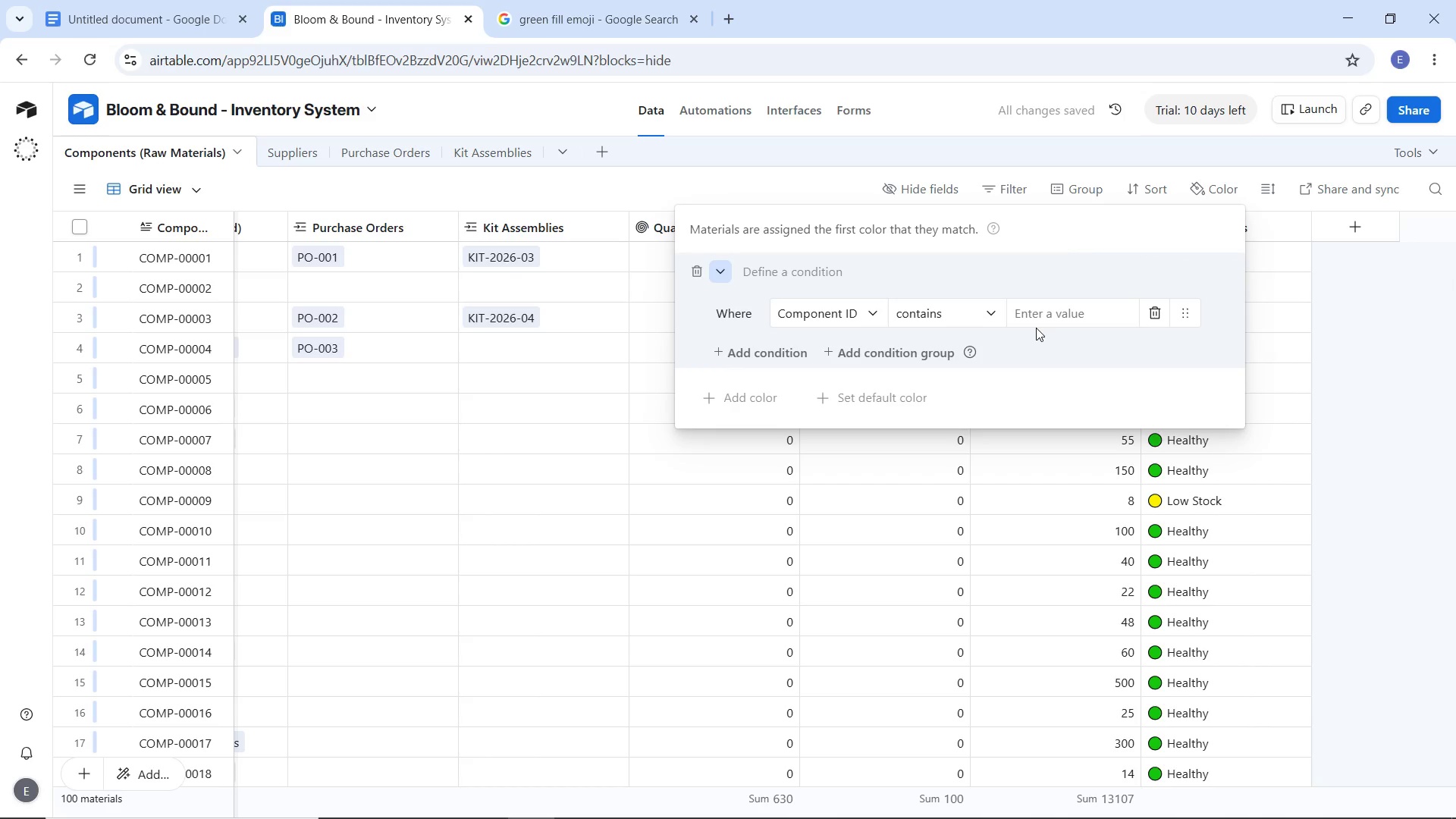 
wait(7.73)
 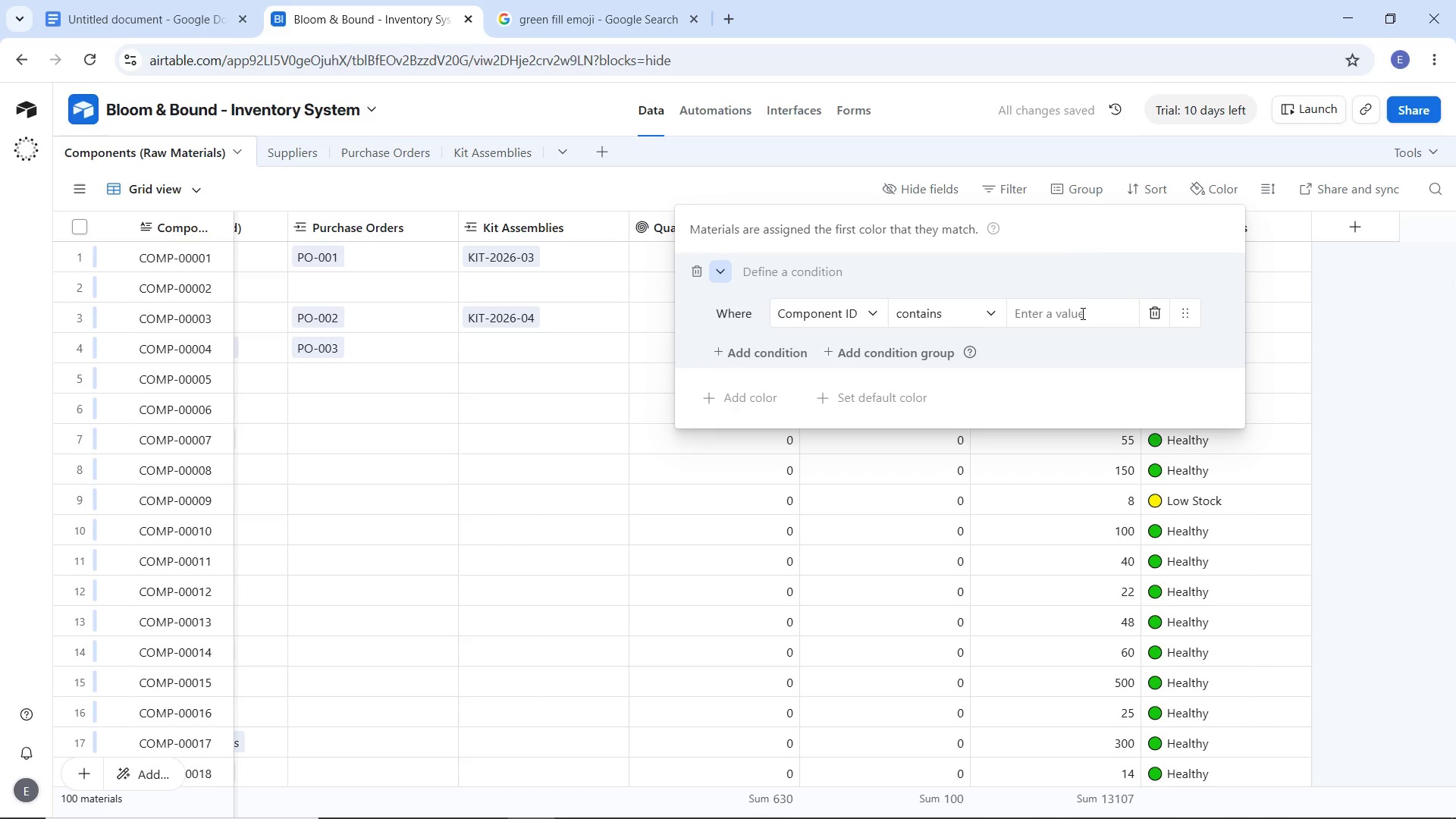 
left_click([874, 312])
 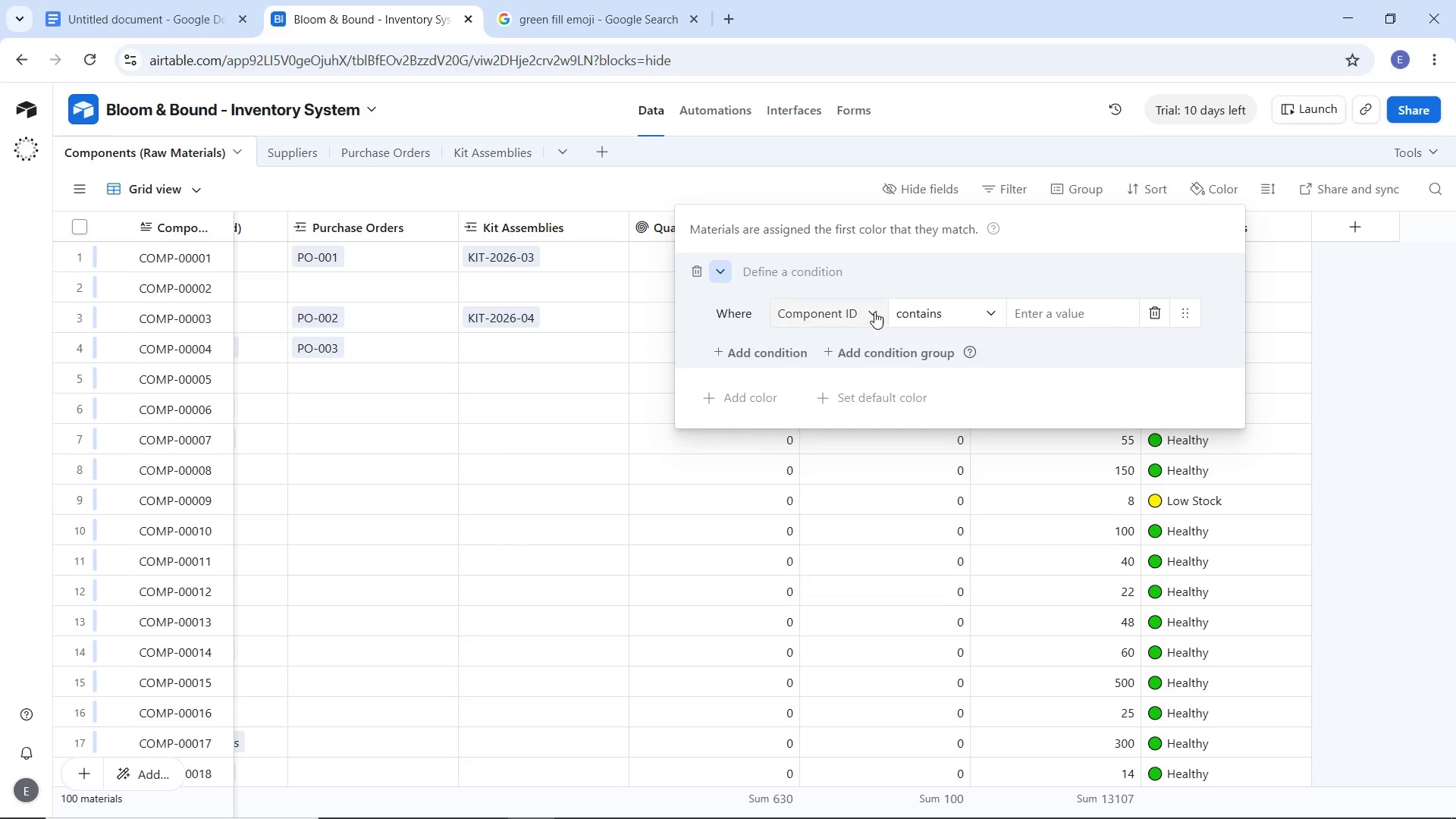 
left_click([874, 312])
 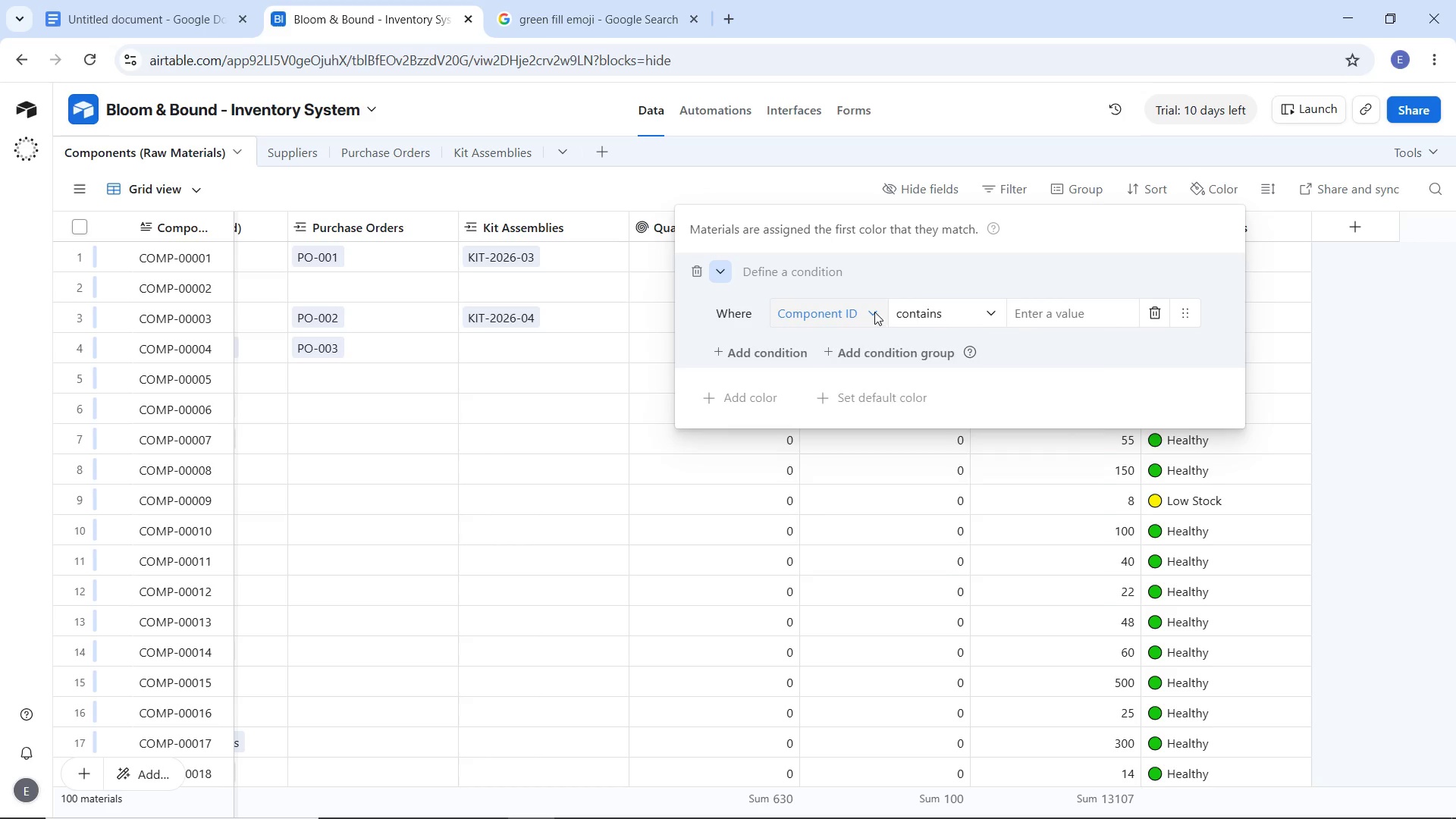 
left_click([874, 312])
 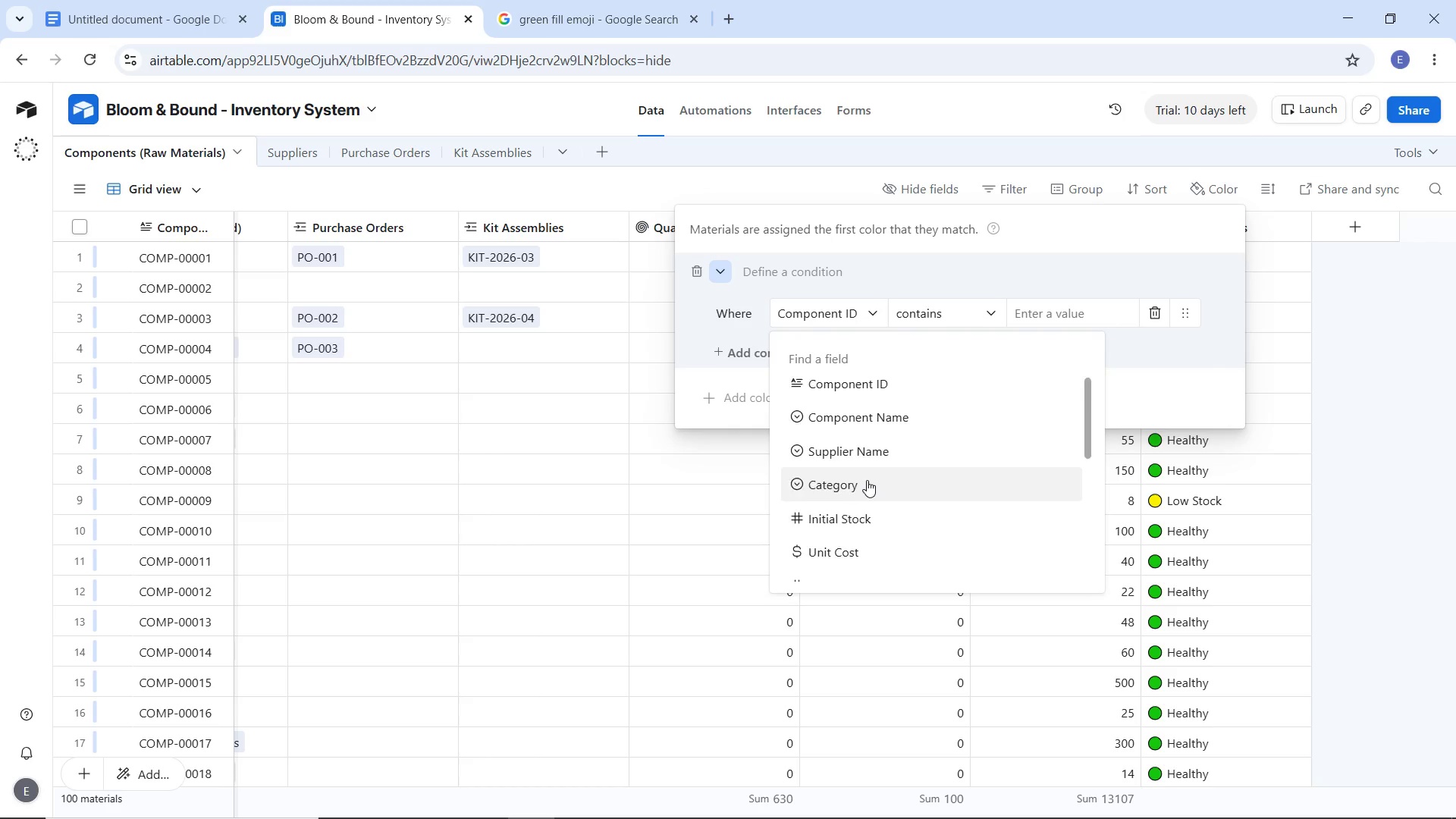 
scroll: coordinate [867, 480], scroll_direction: down, amount: 4.0
 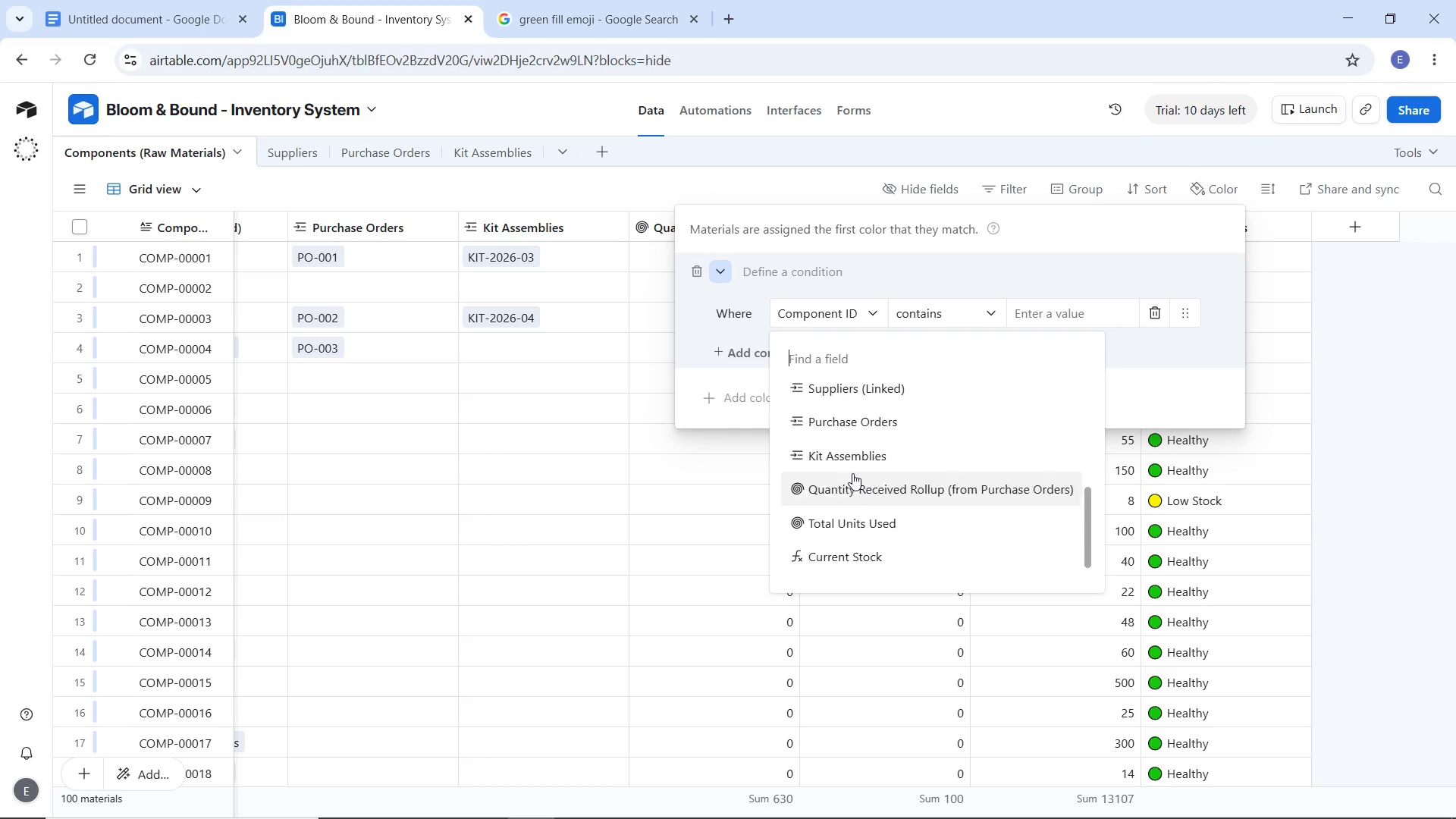 
scroll: coordinate [852, 473], scroll_direction: up, amount: 1.0
 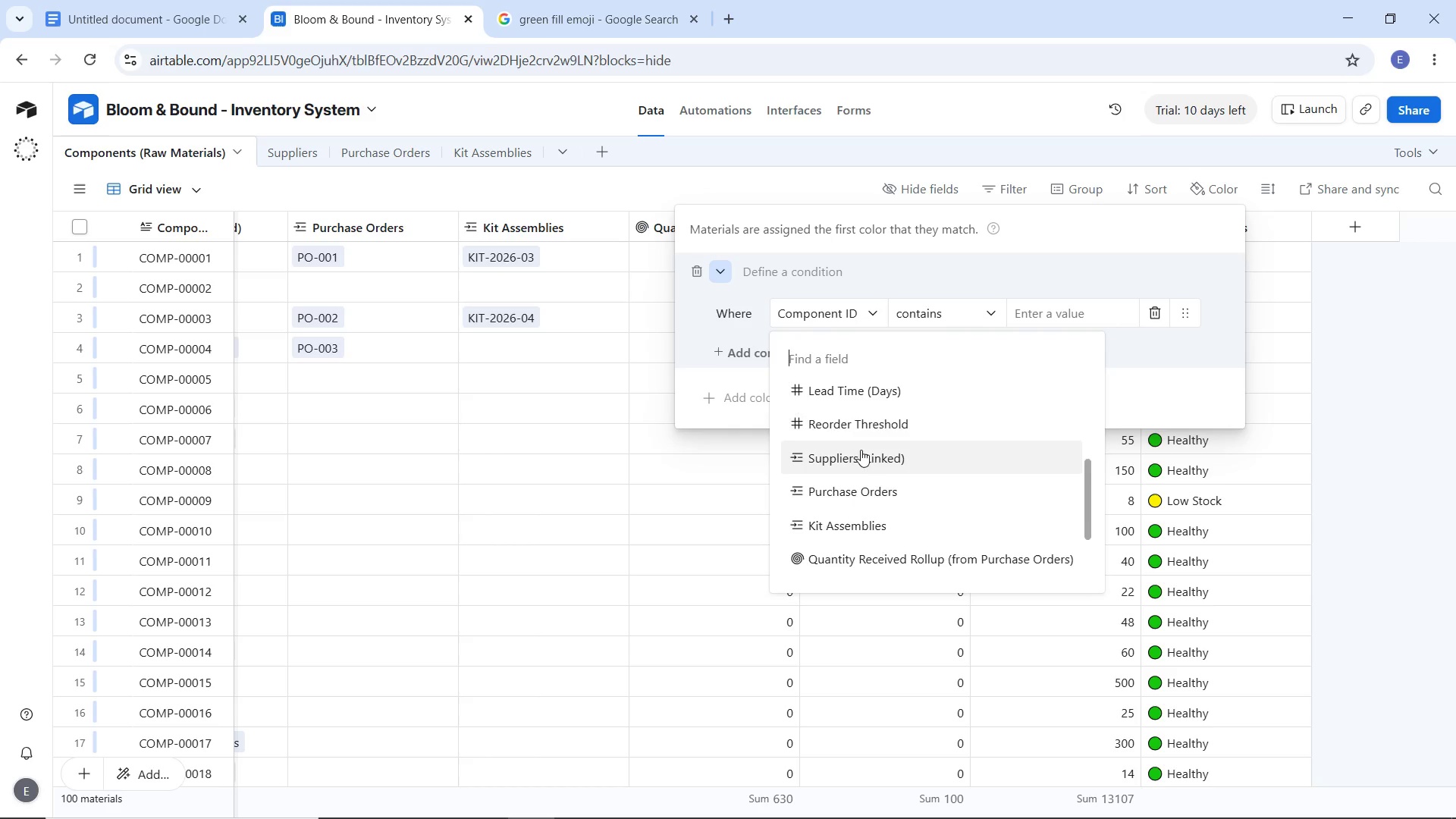 
scroll: coordinate [863, 472], scroll_direction: down, amount: 5.0
 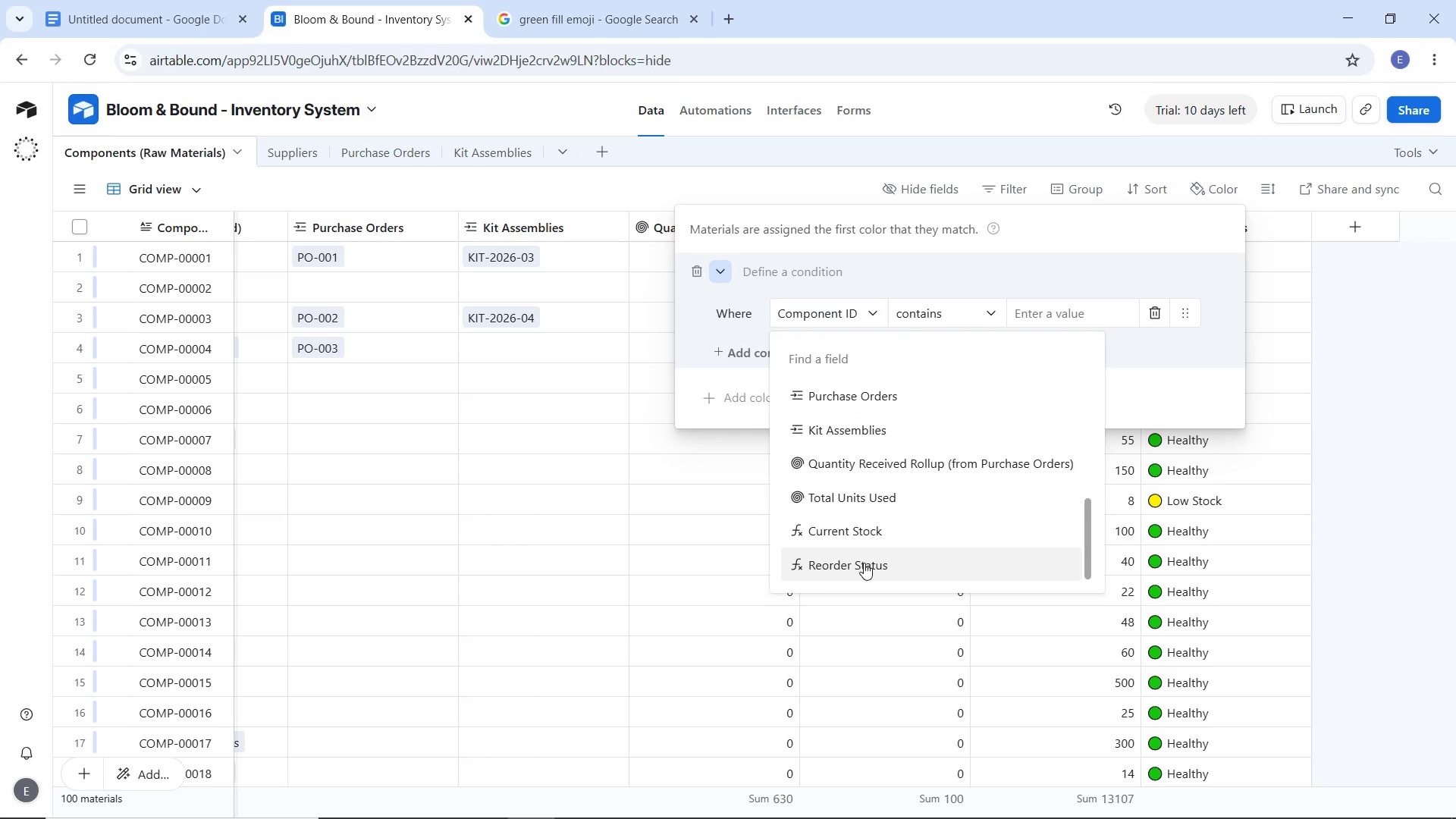 
left_click([864, 563])
 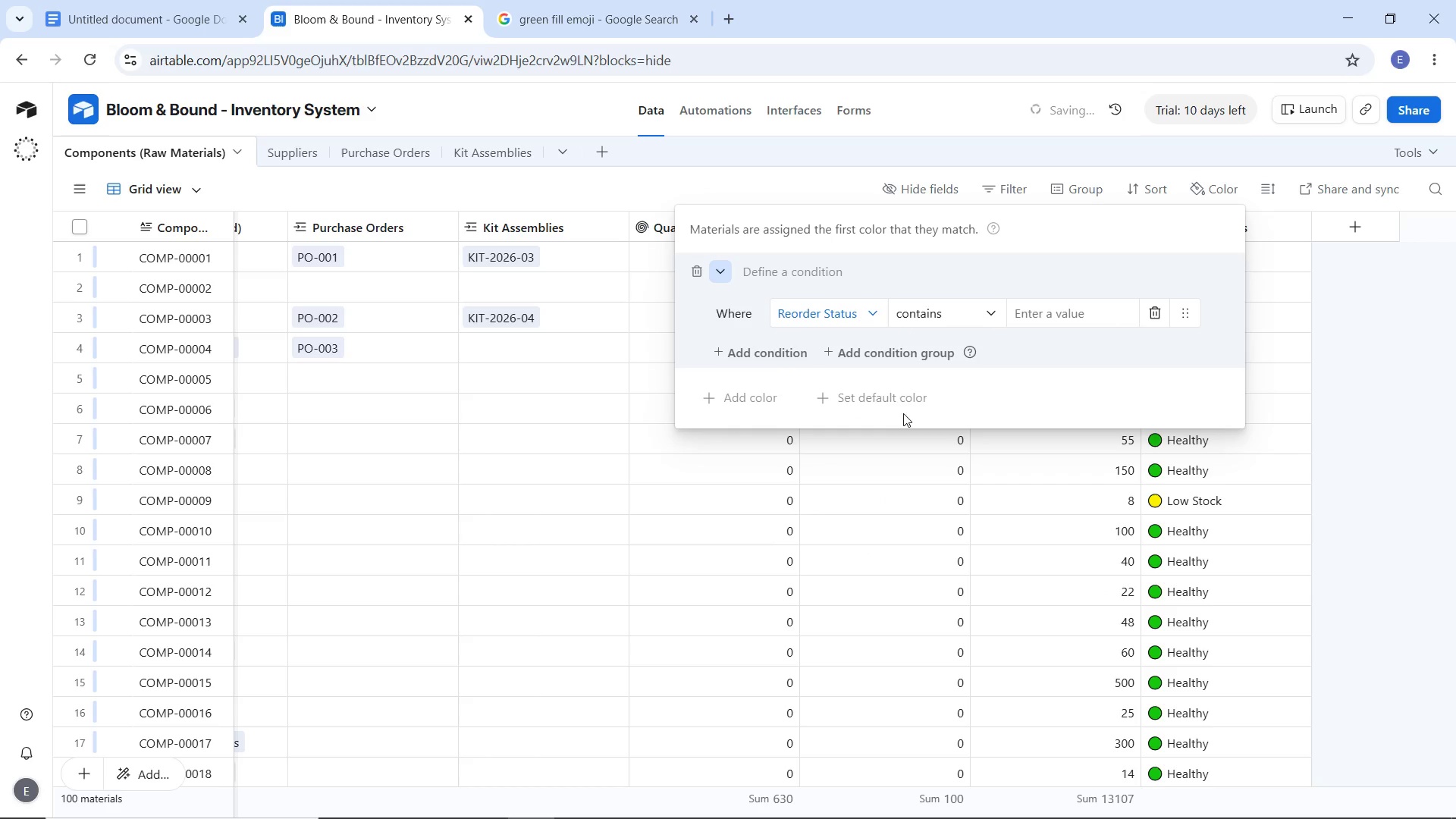 
mouse_move([912, 396])
 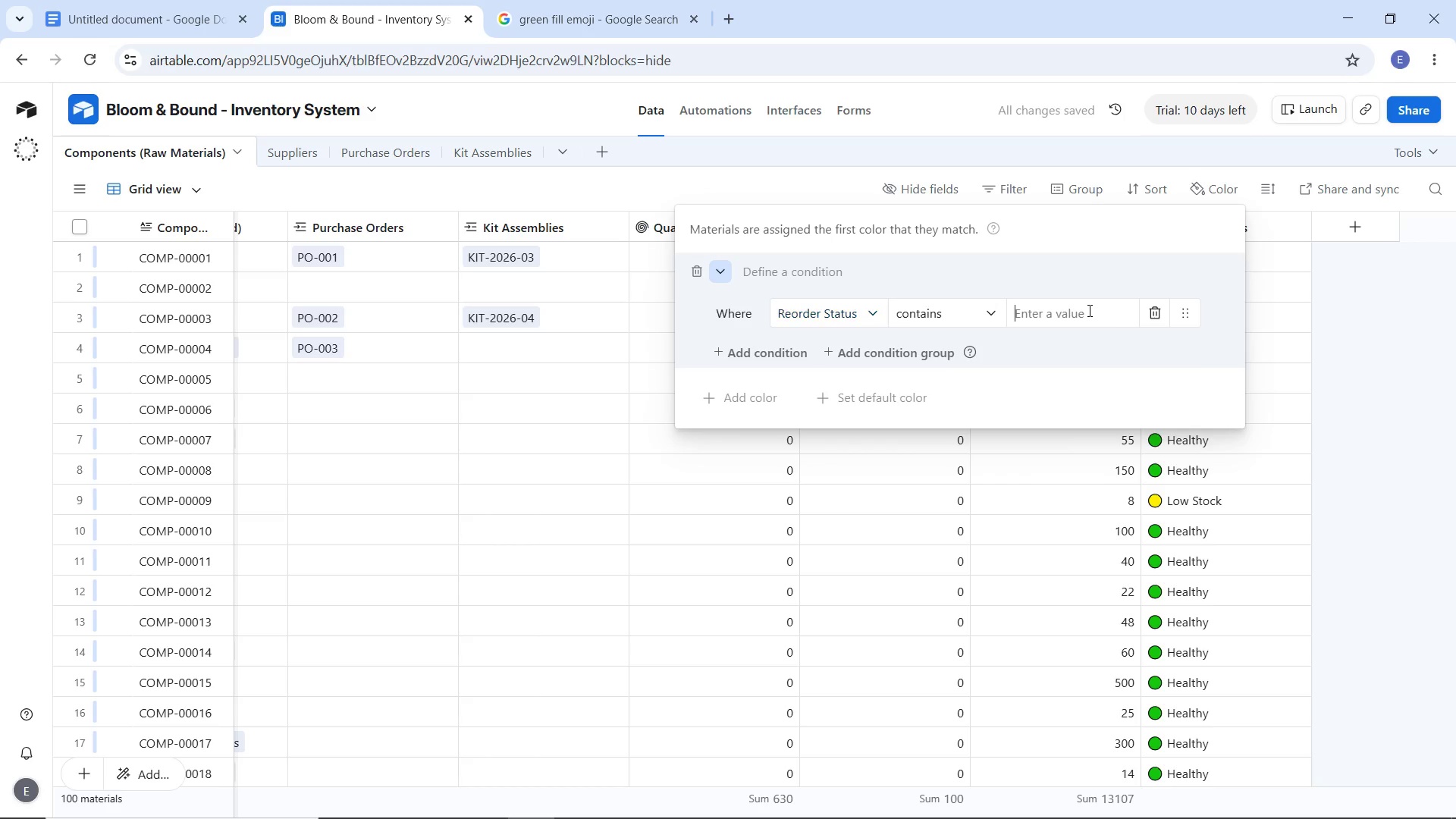 
left_click([1088, 310])
 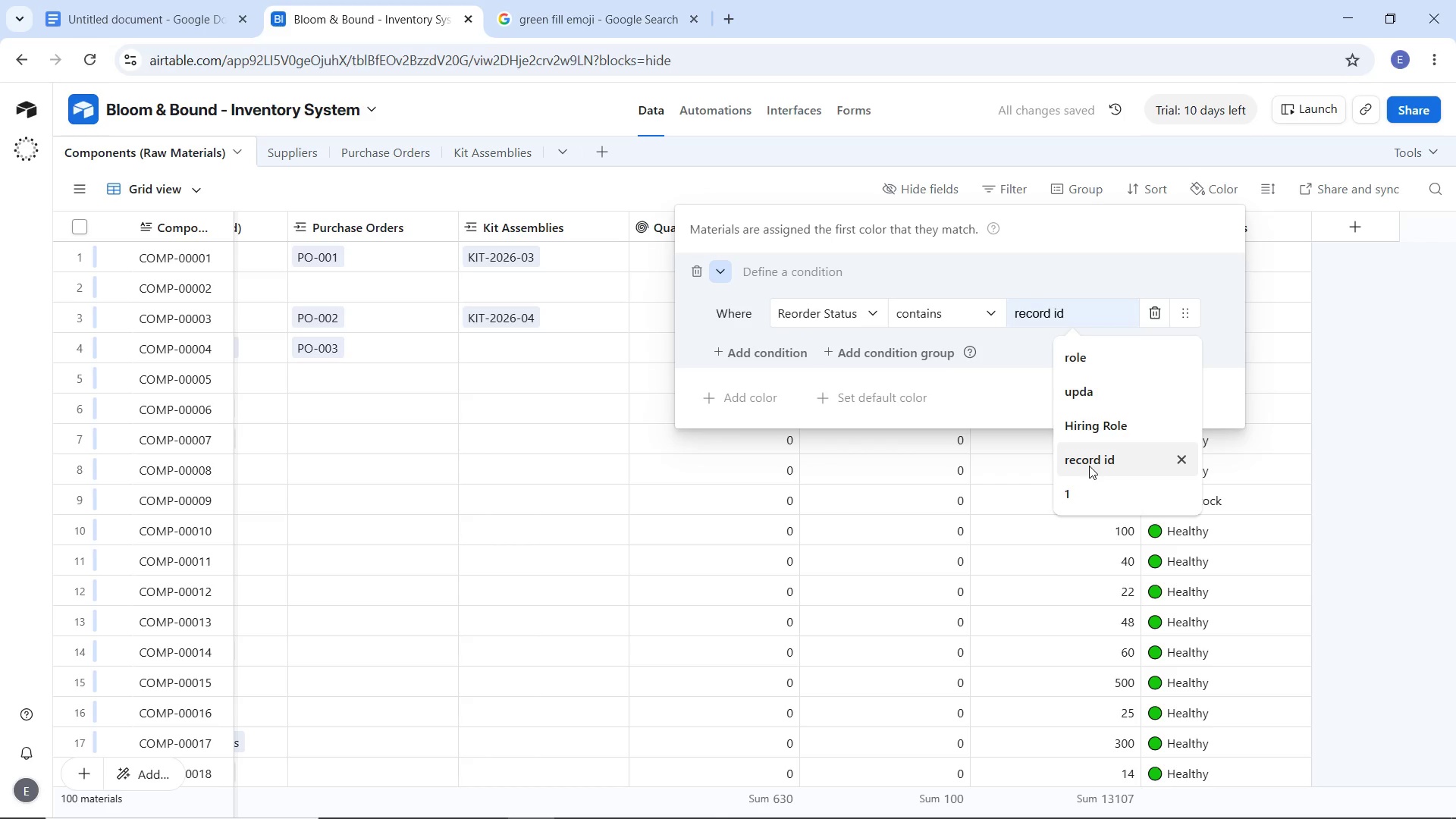 
scroll: coordinate [1089, 466], scroll_direction: down, amount: 4.0
 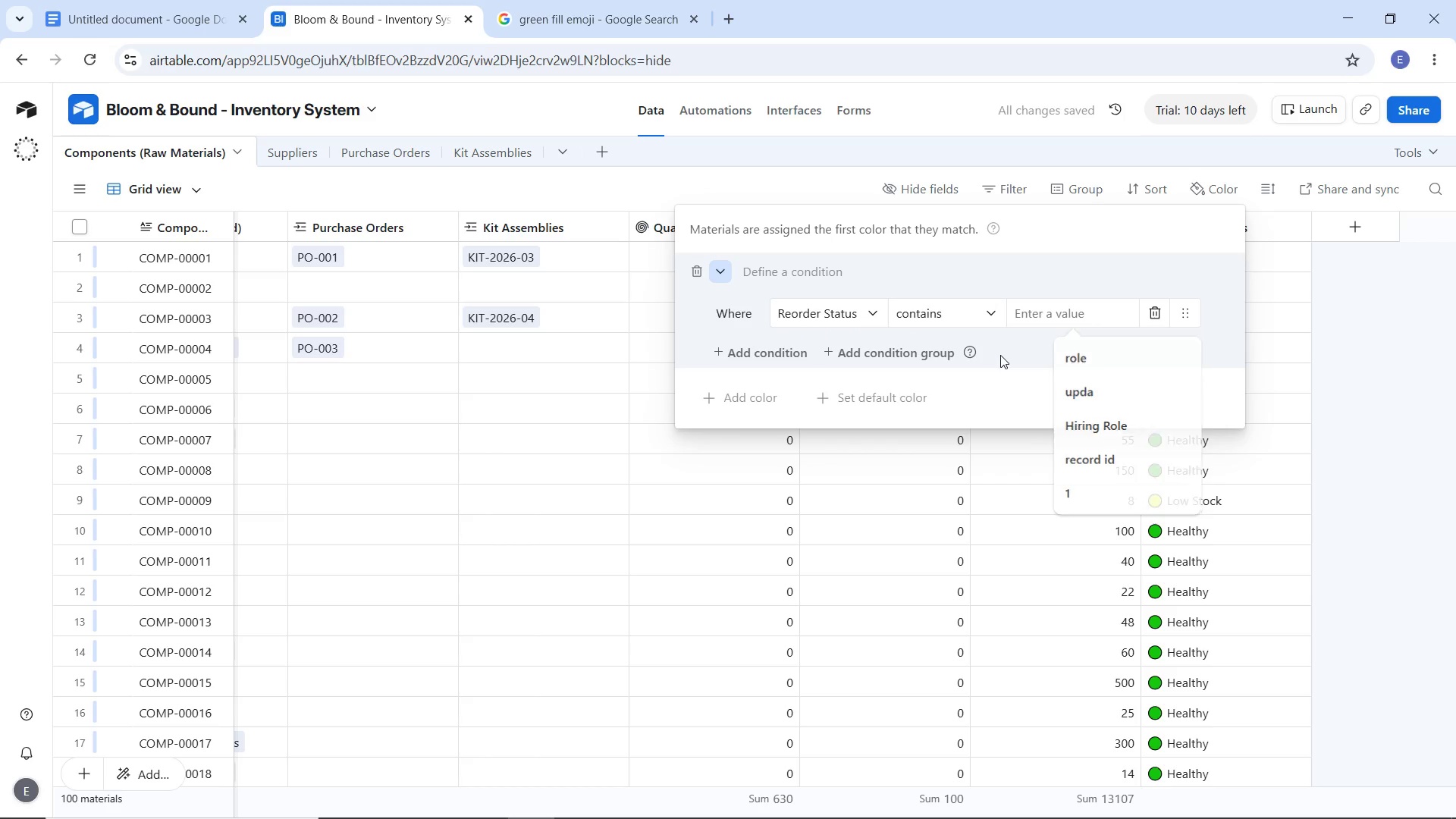 
left_click([1000, 355])
 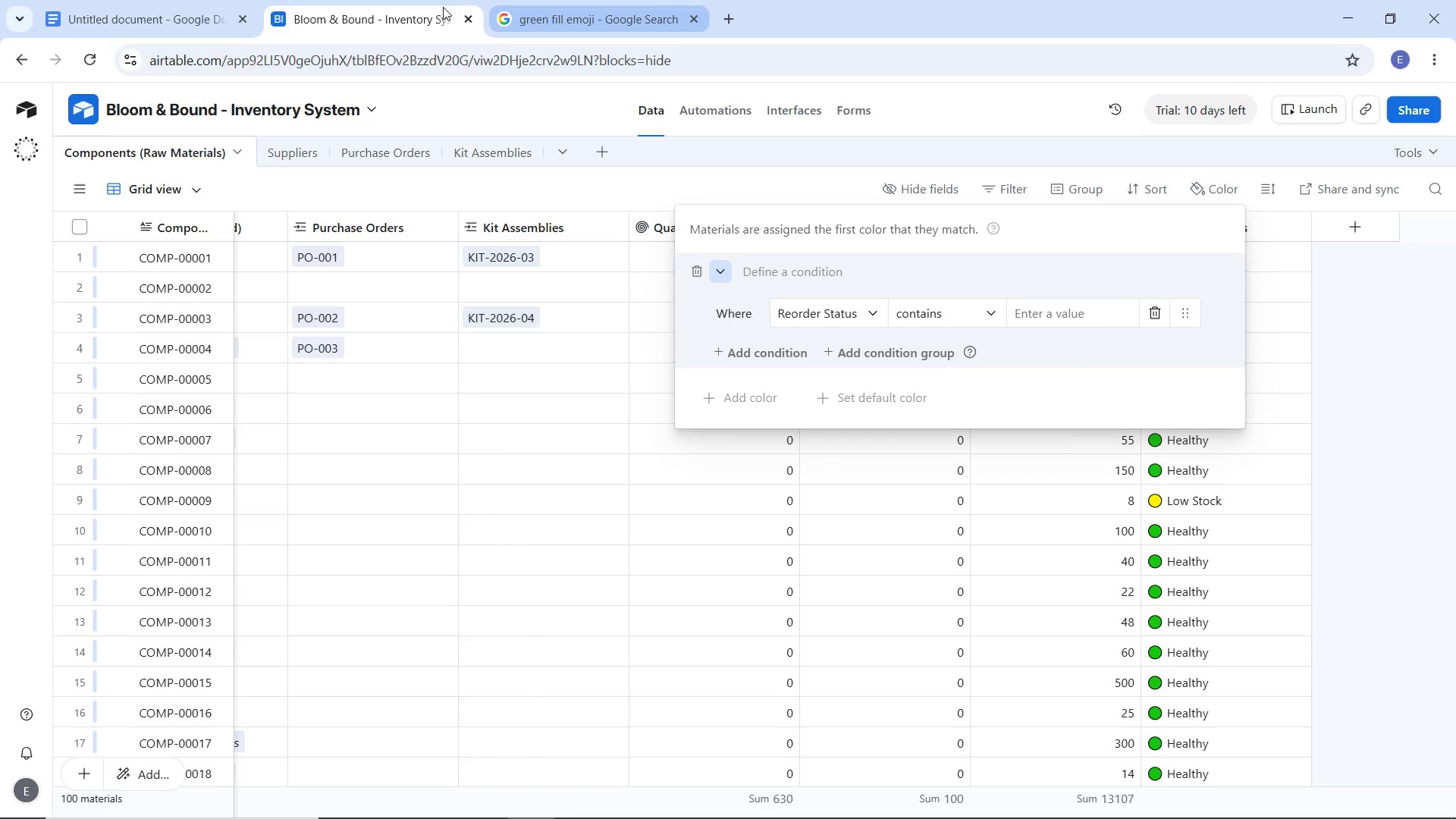 
wait(6.75)
 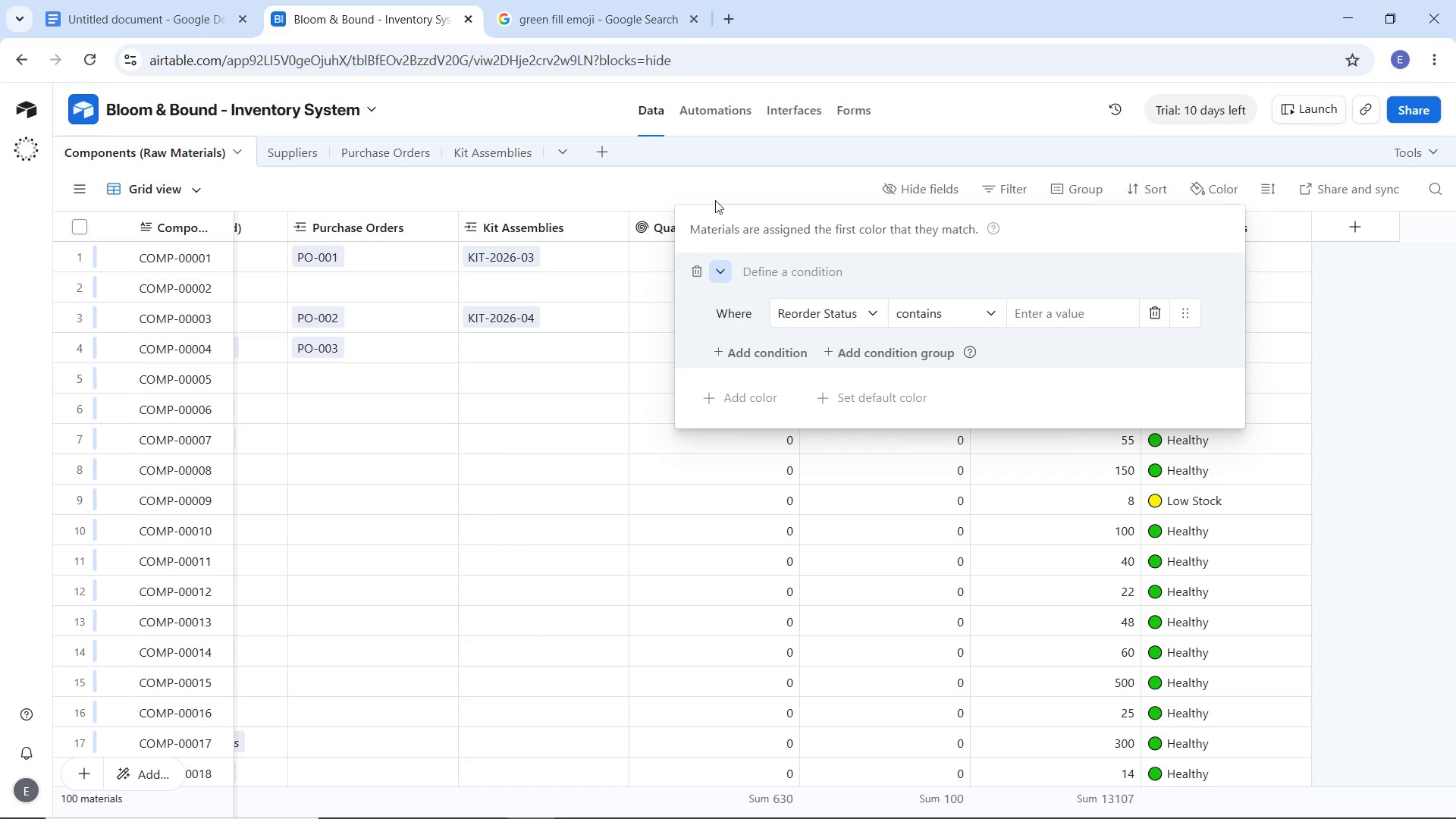 
left_click([770, 346])
 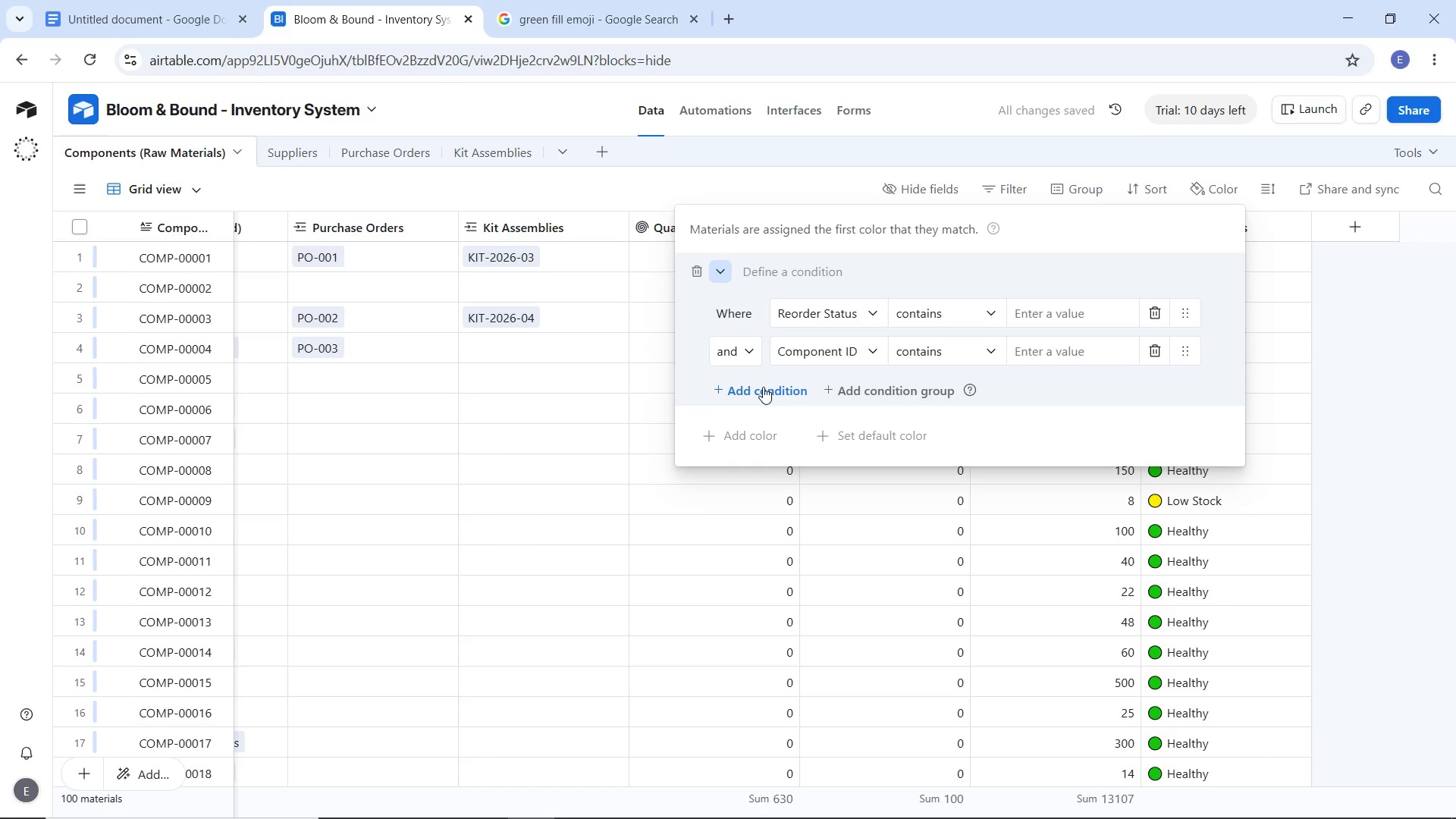 
left_click([763, 387])
 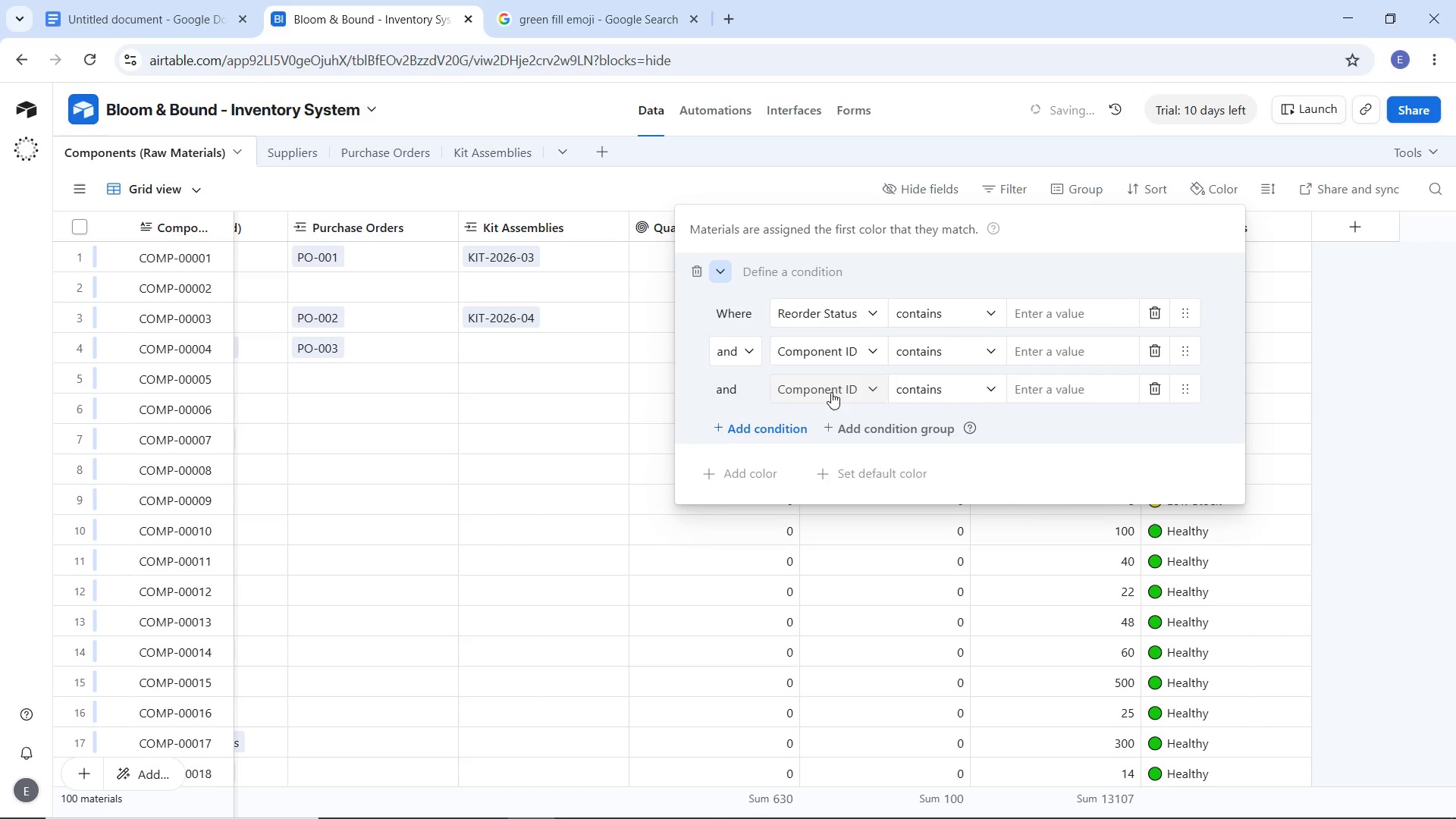 
left_click([831, 392])
 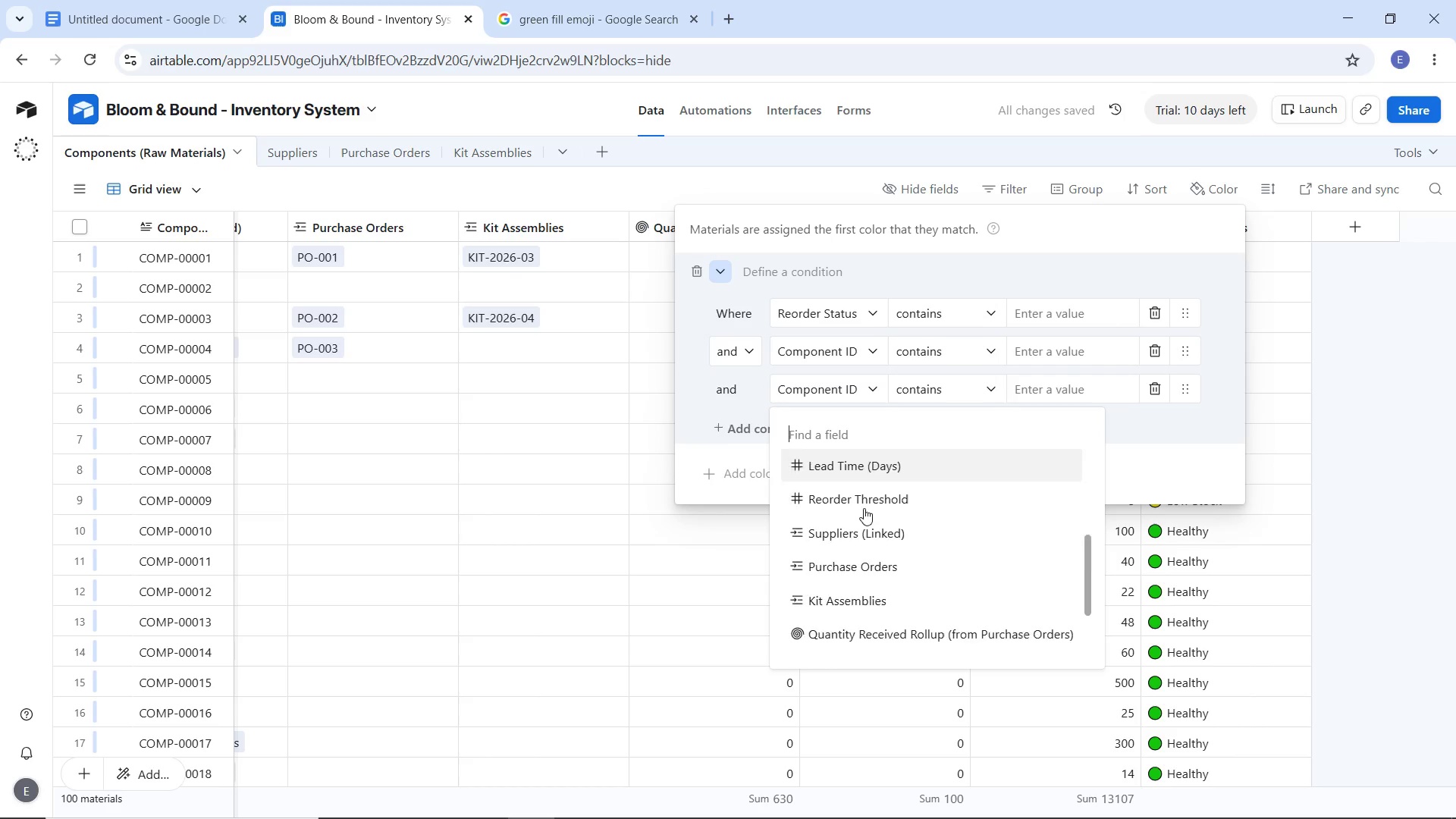 
scroll: coordinate [867, 546], scroll_direction: down, amount: 6.0
 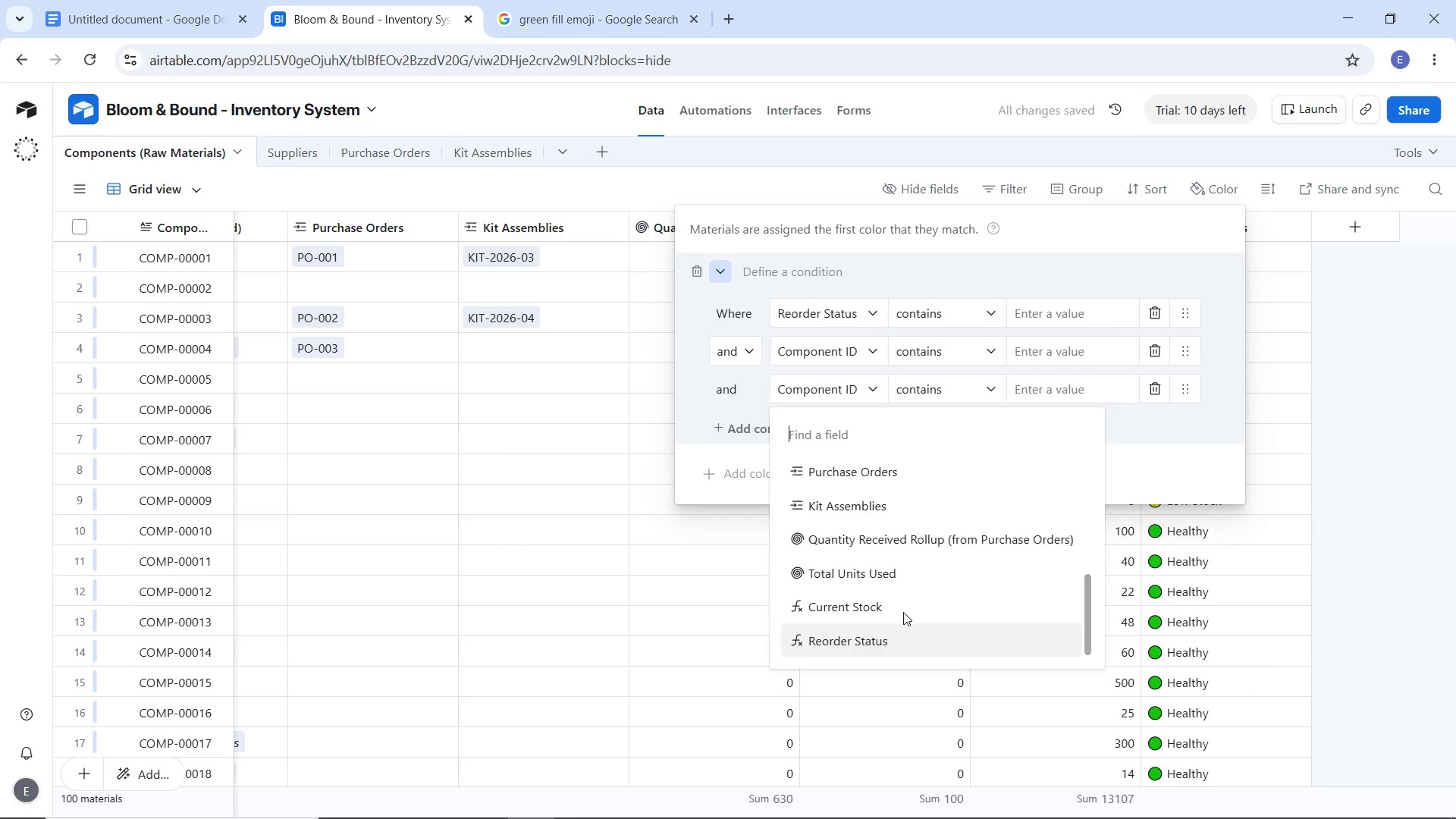 
left_click([860, 636])
 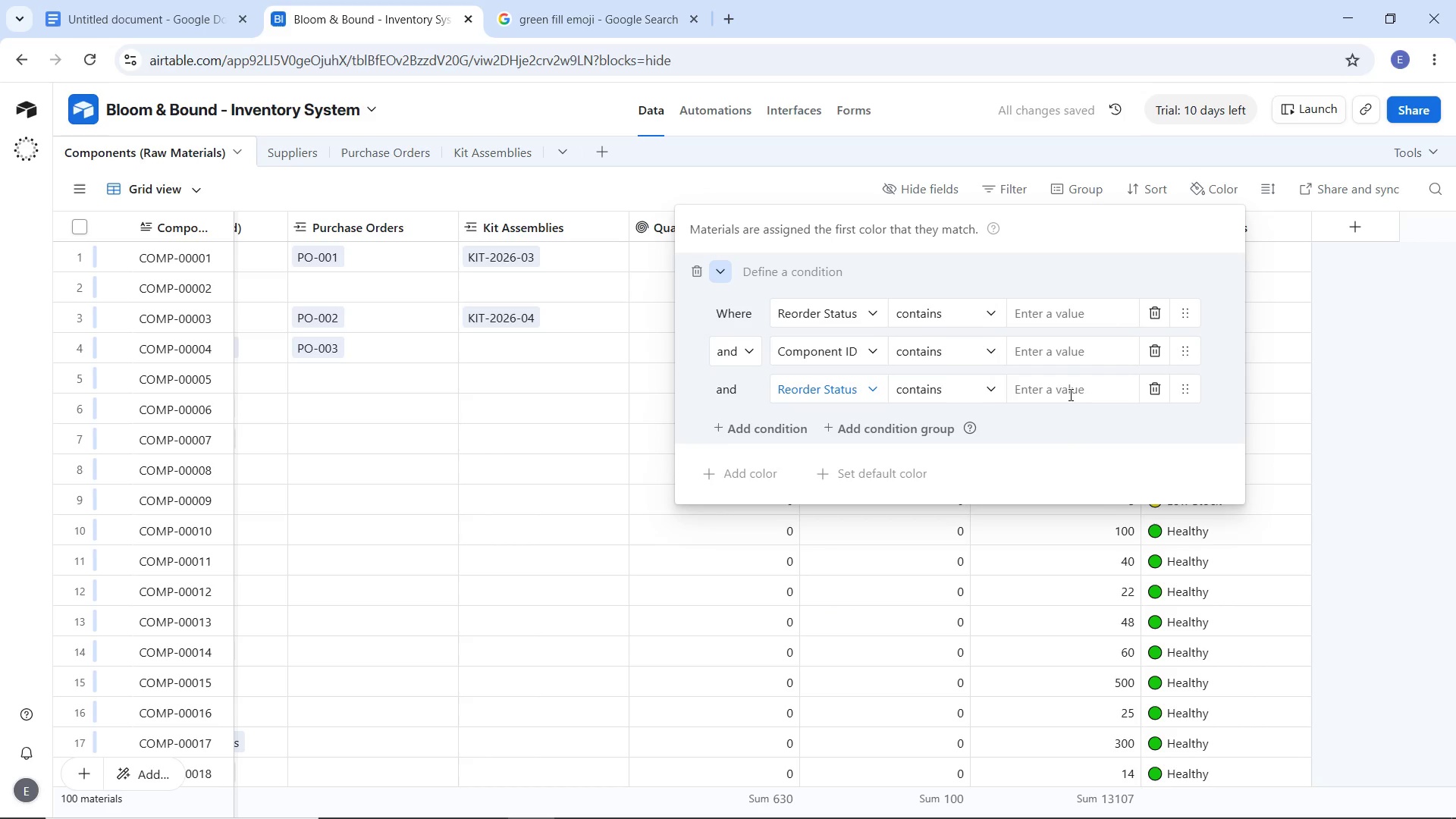 
left_click([1069, 394])
 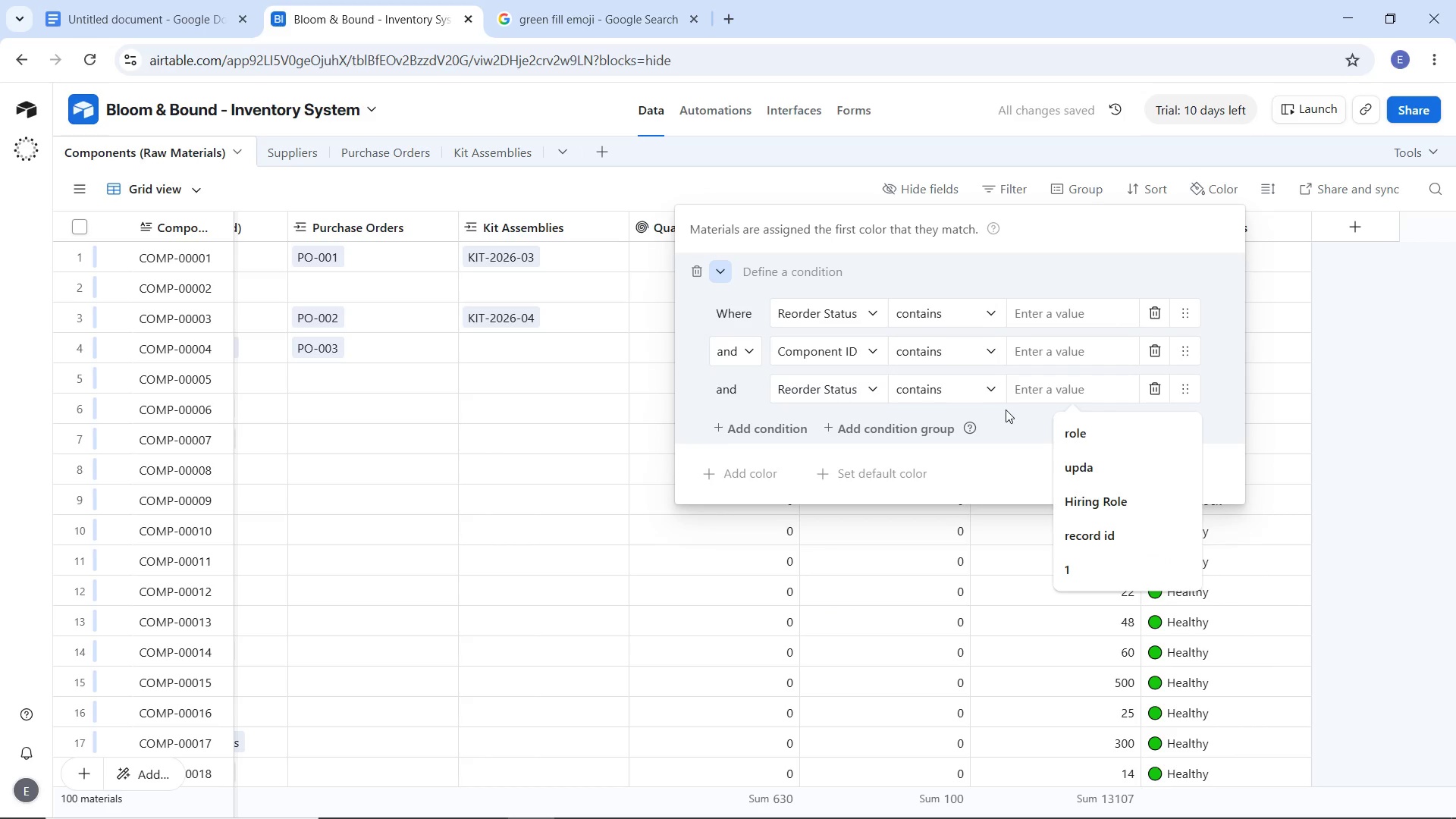 
left_click([1003, 417])
 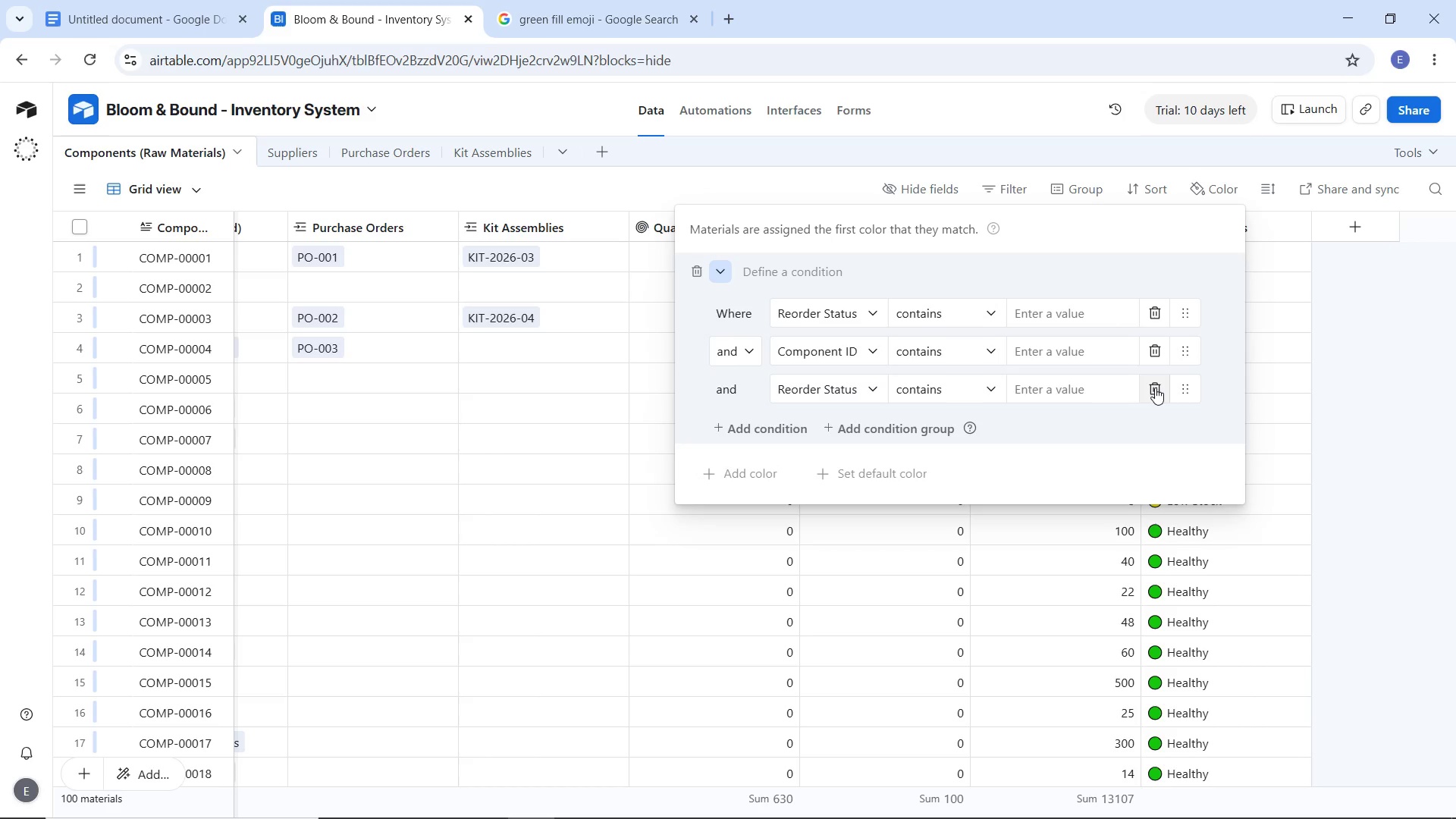 
double_click([1153, 350])
 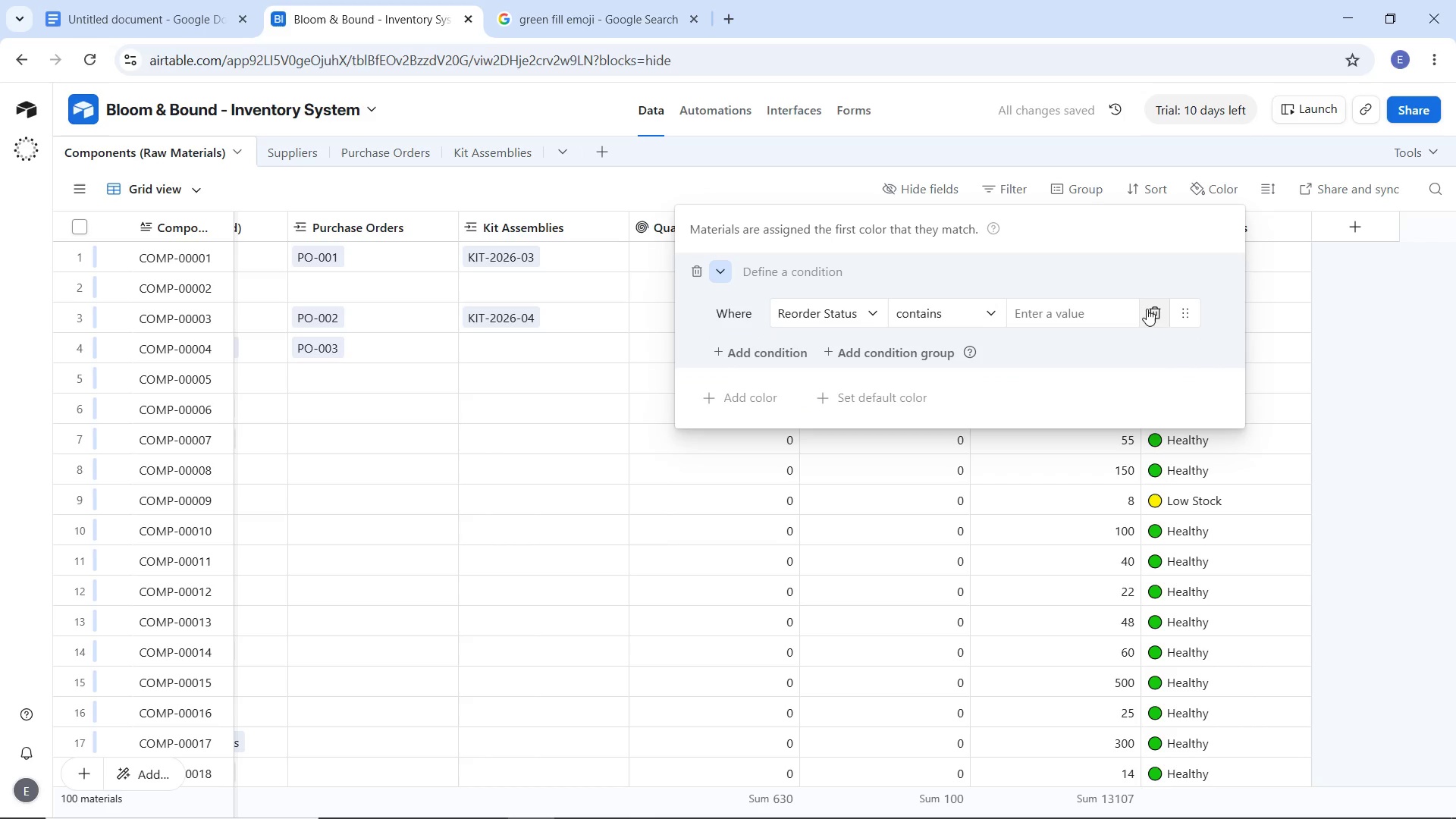 
left_click([1147, 309])
 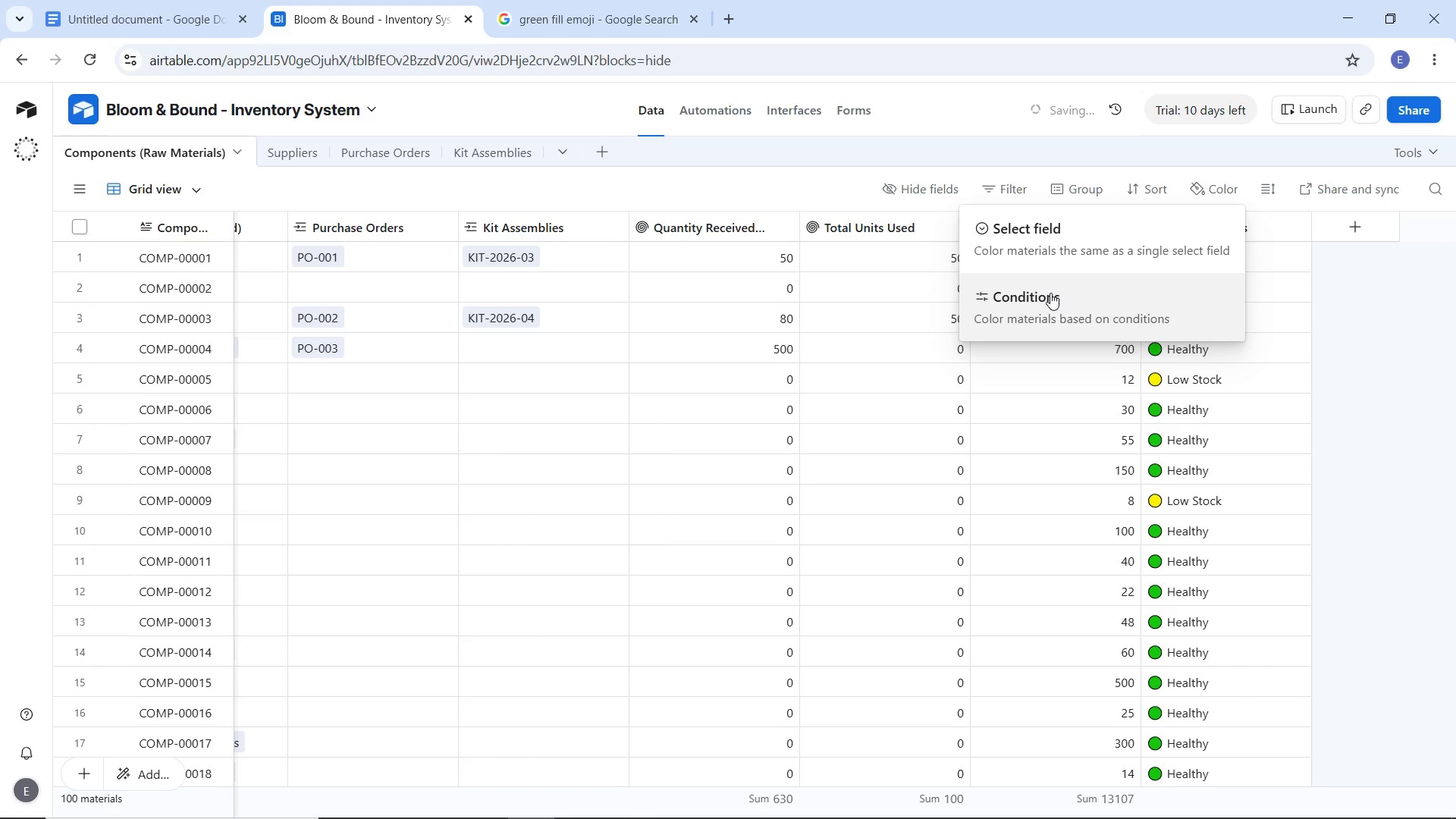 
left_click([1050, 293])
 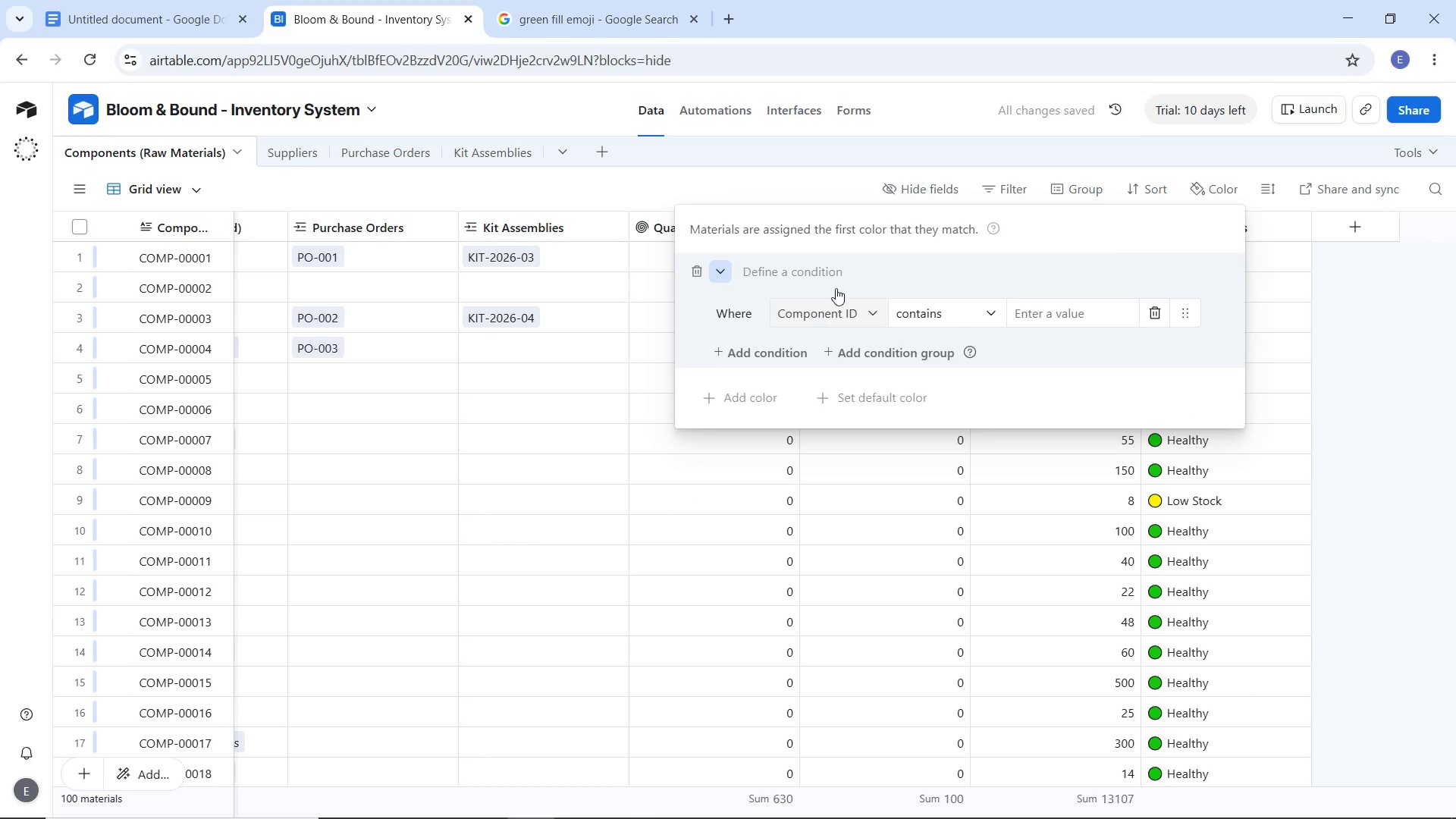 
left_click([782, 196])
 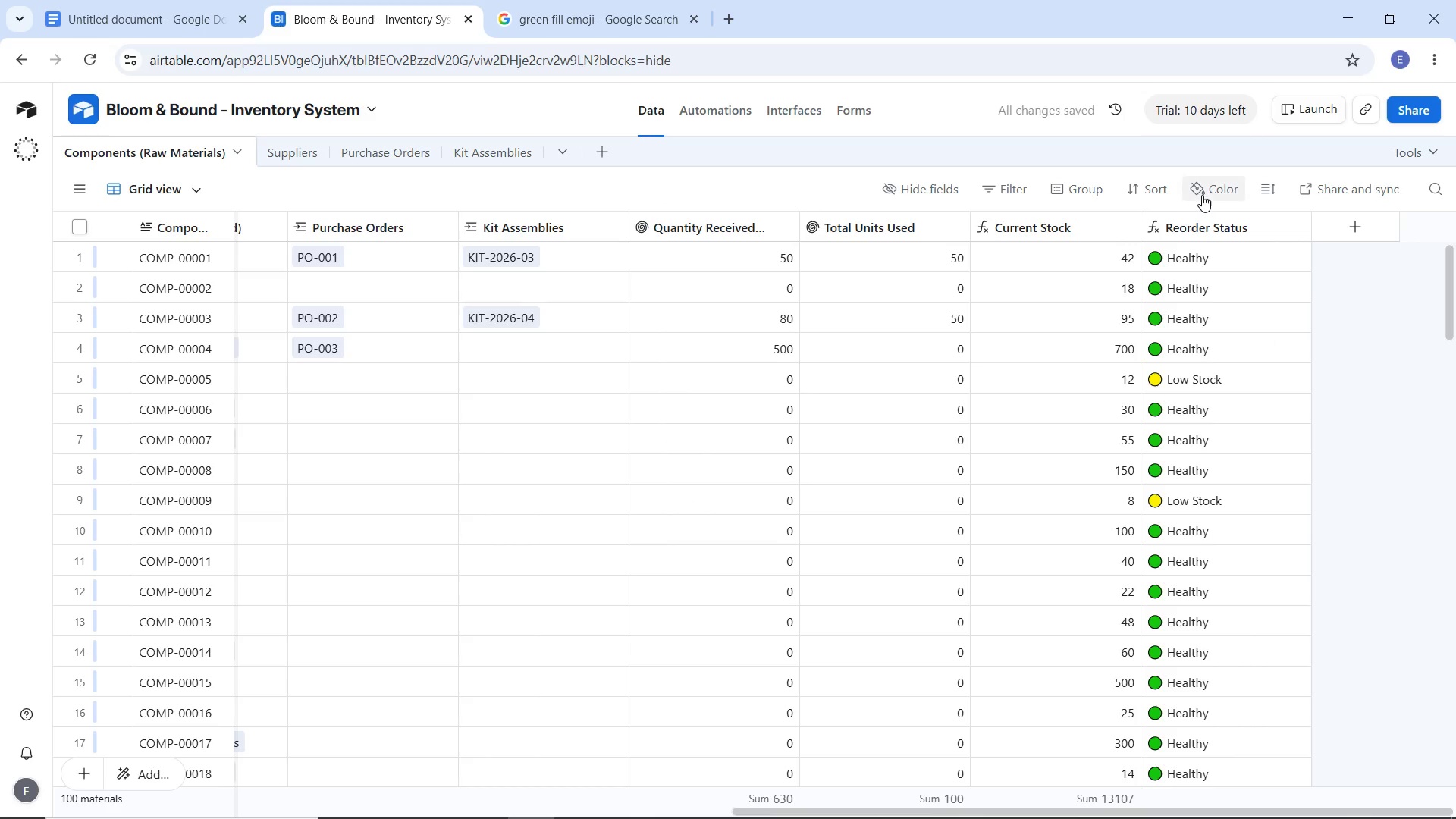 
left_click([1202, 195])
 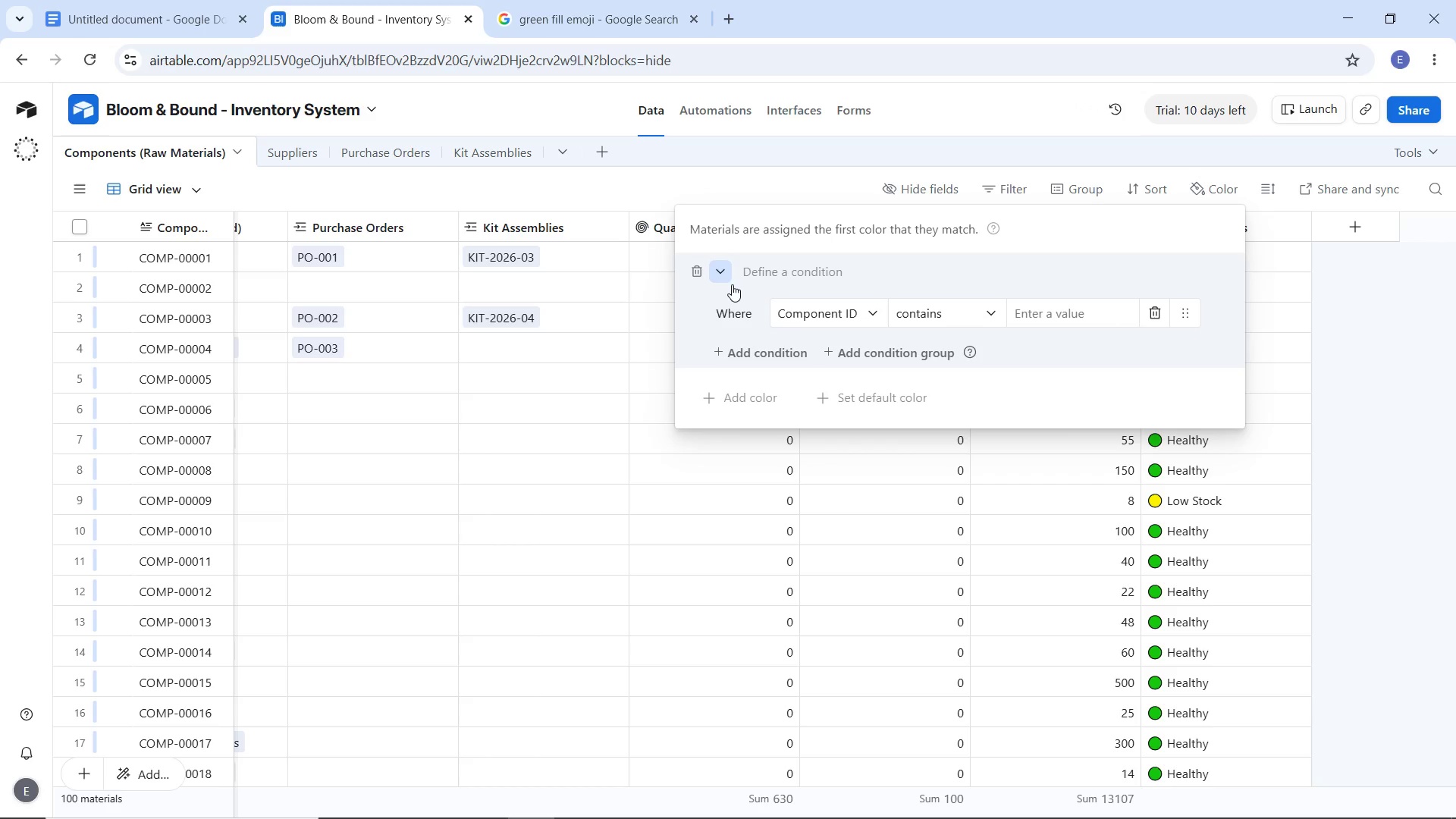 
left_click([725, 271])
 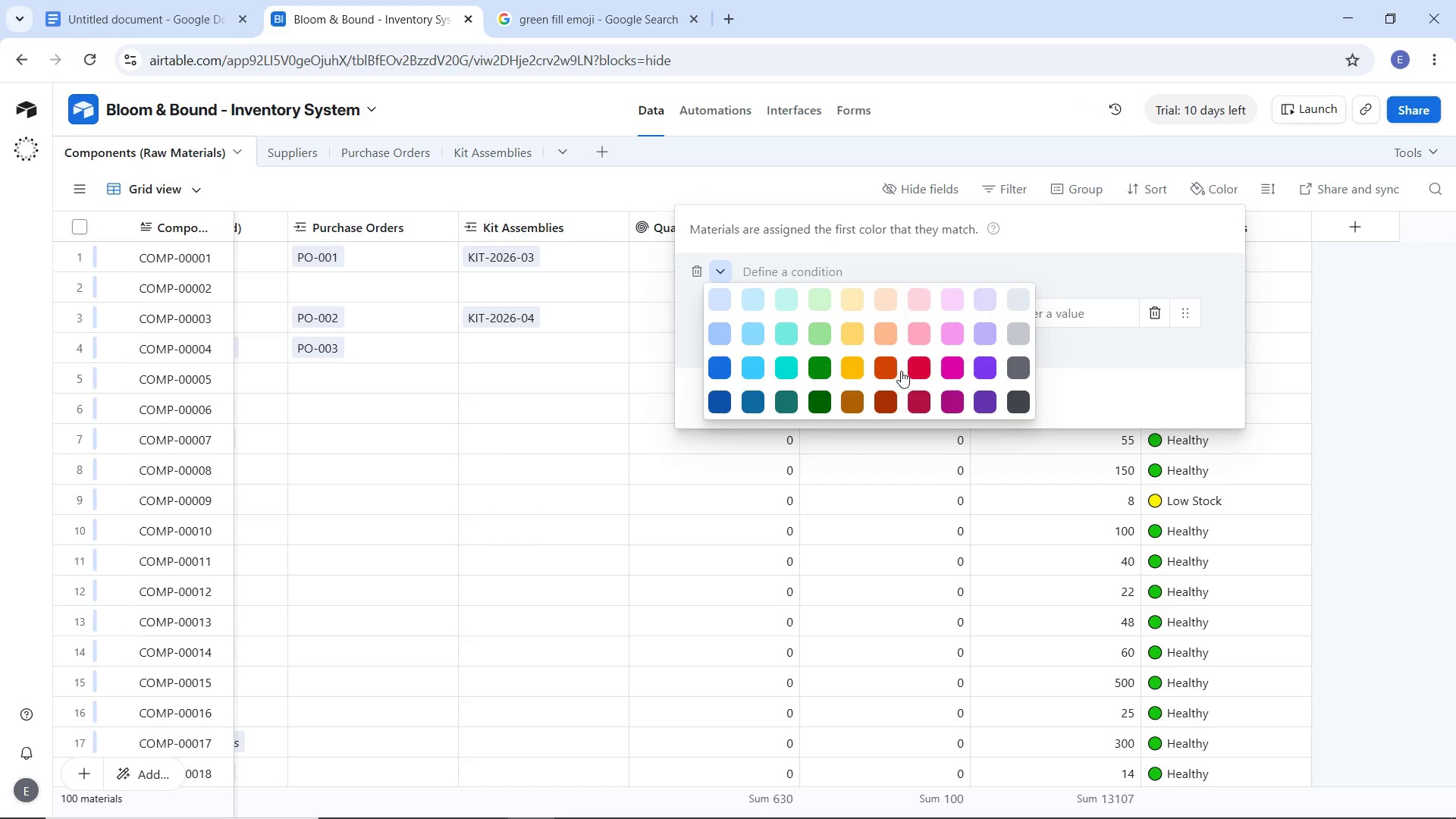 
left_click([918, 371])
 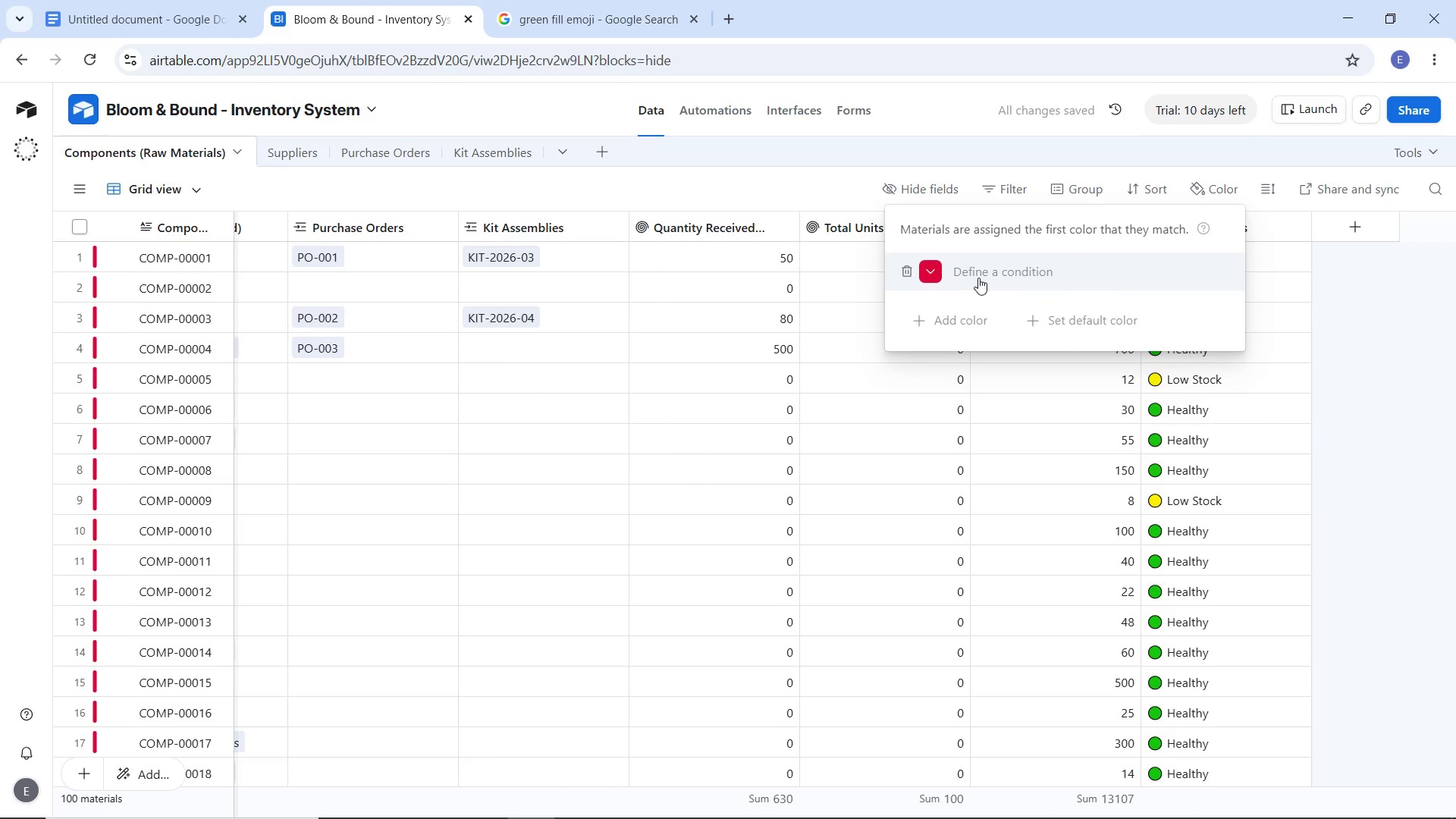 
left_click([978, 278])
 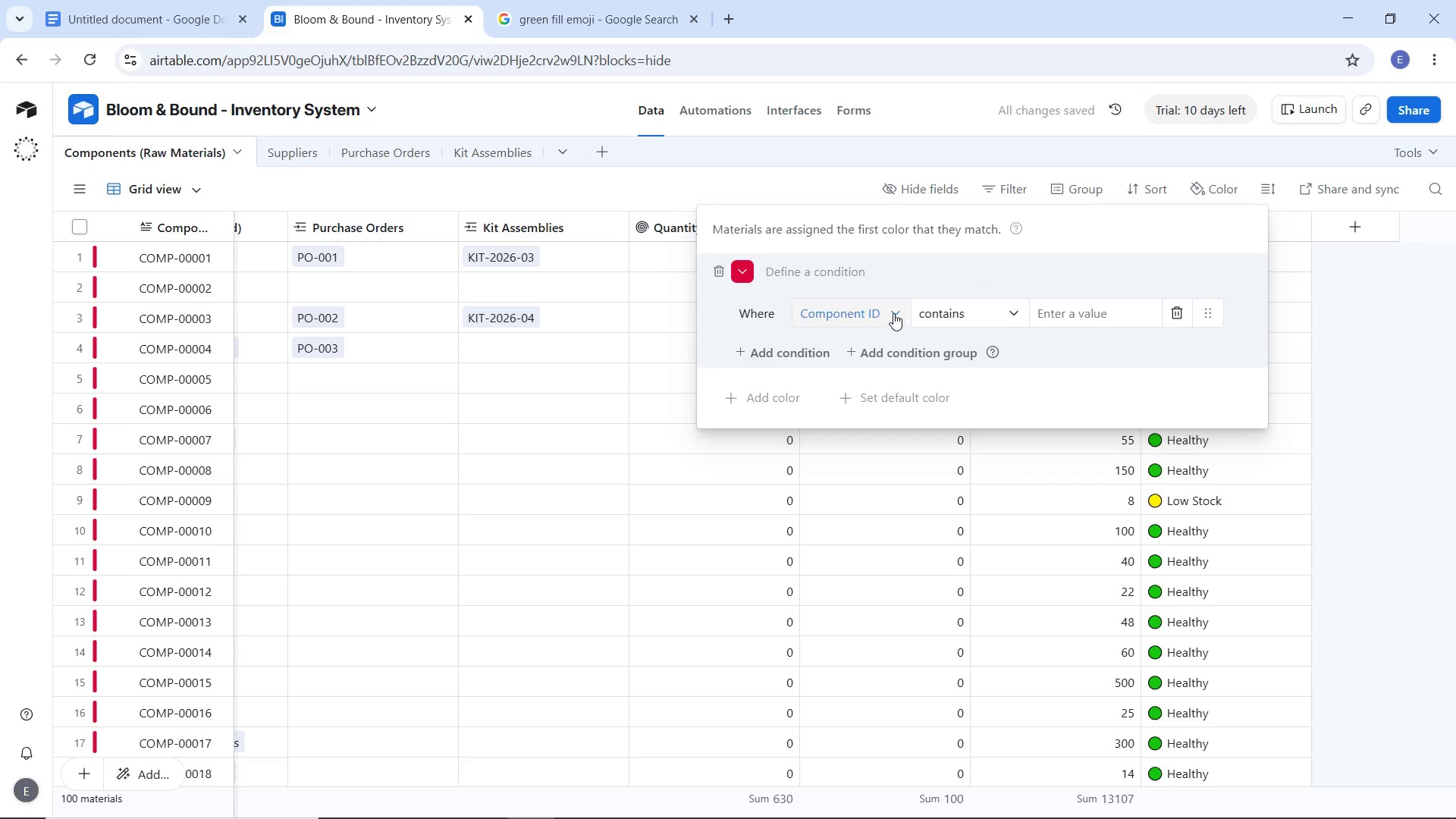 
left_click([893, 313])
 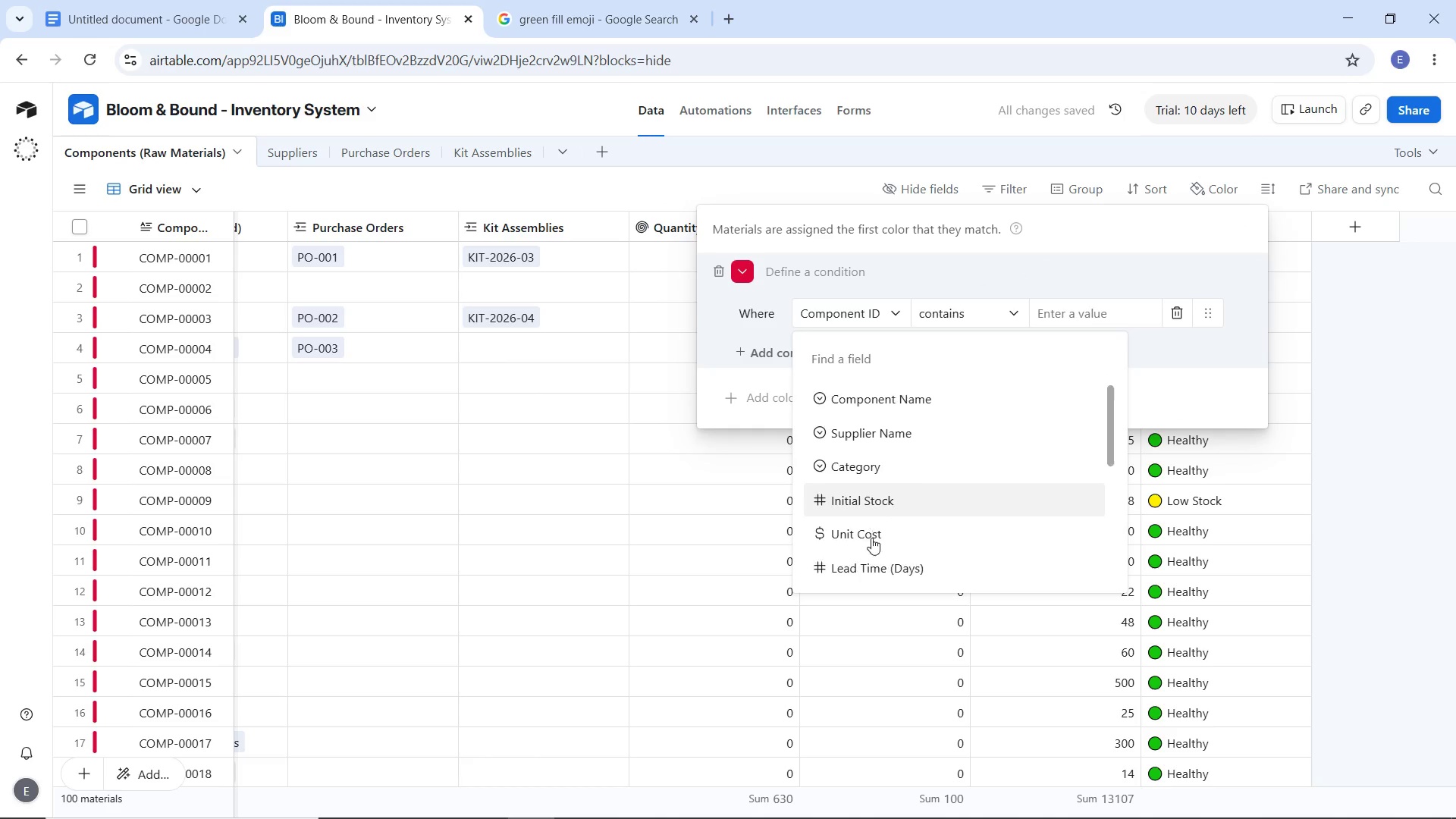 
scroll: coordinate [871, 538], scroll_direction: down, amount: 7.0
 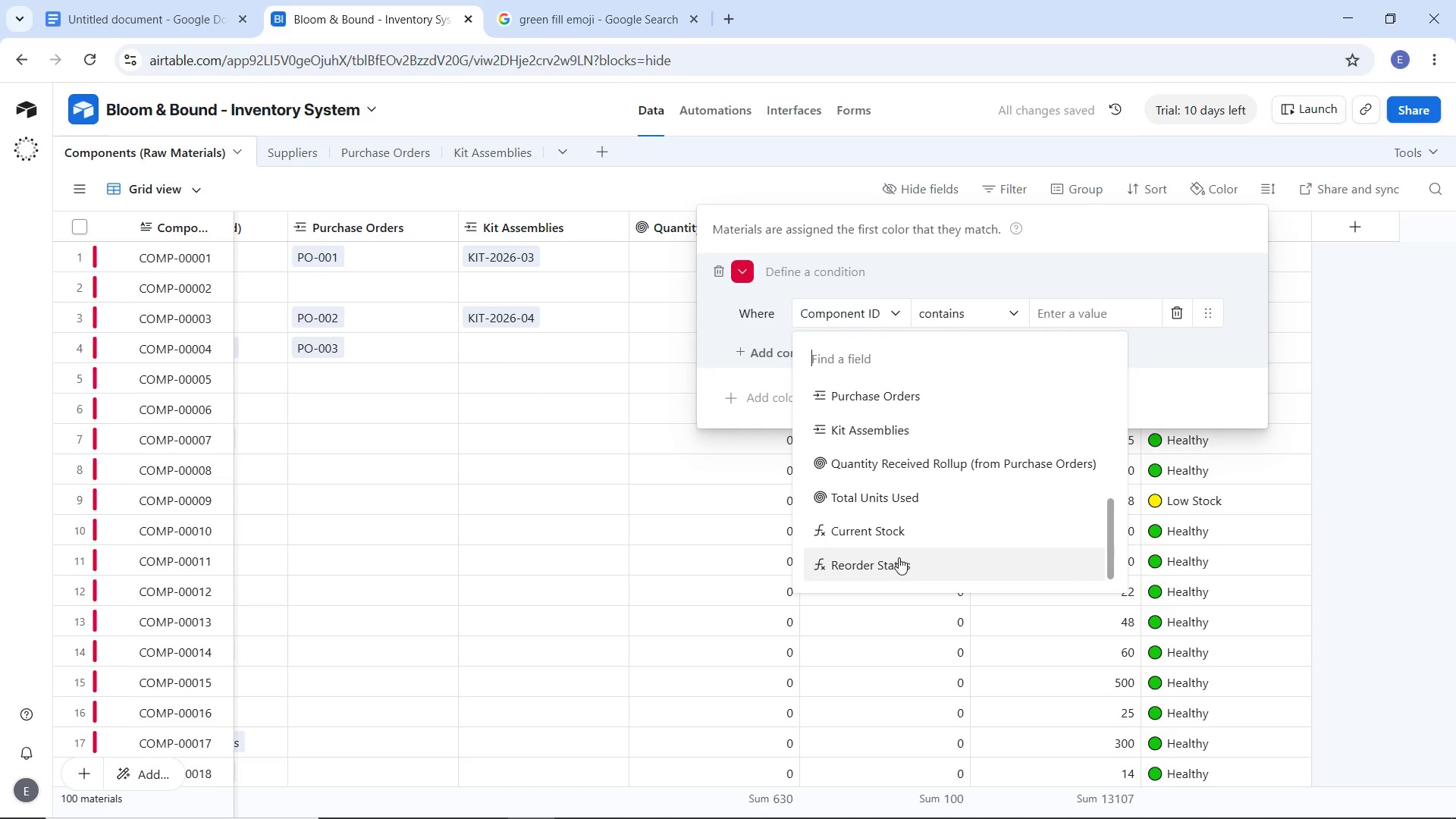 
left_click([899, 557])
 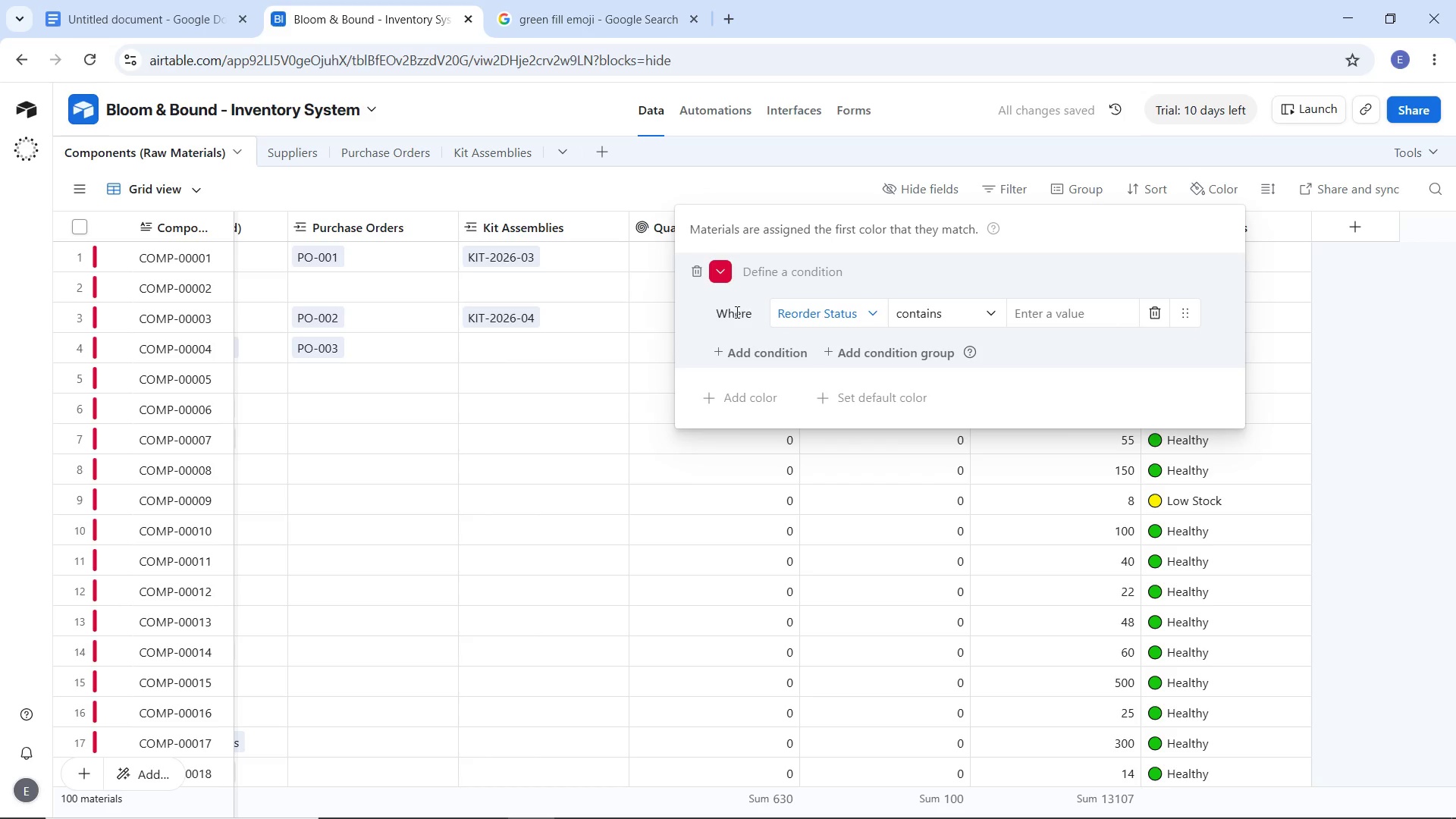 
left_click([753, 359])
 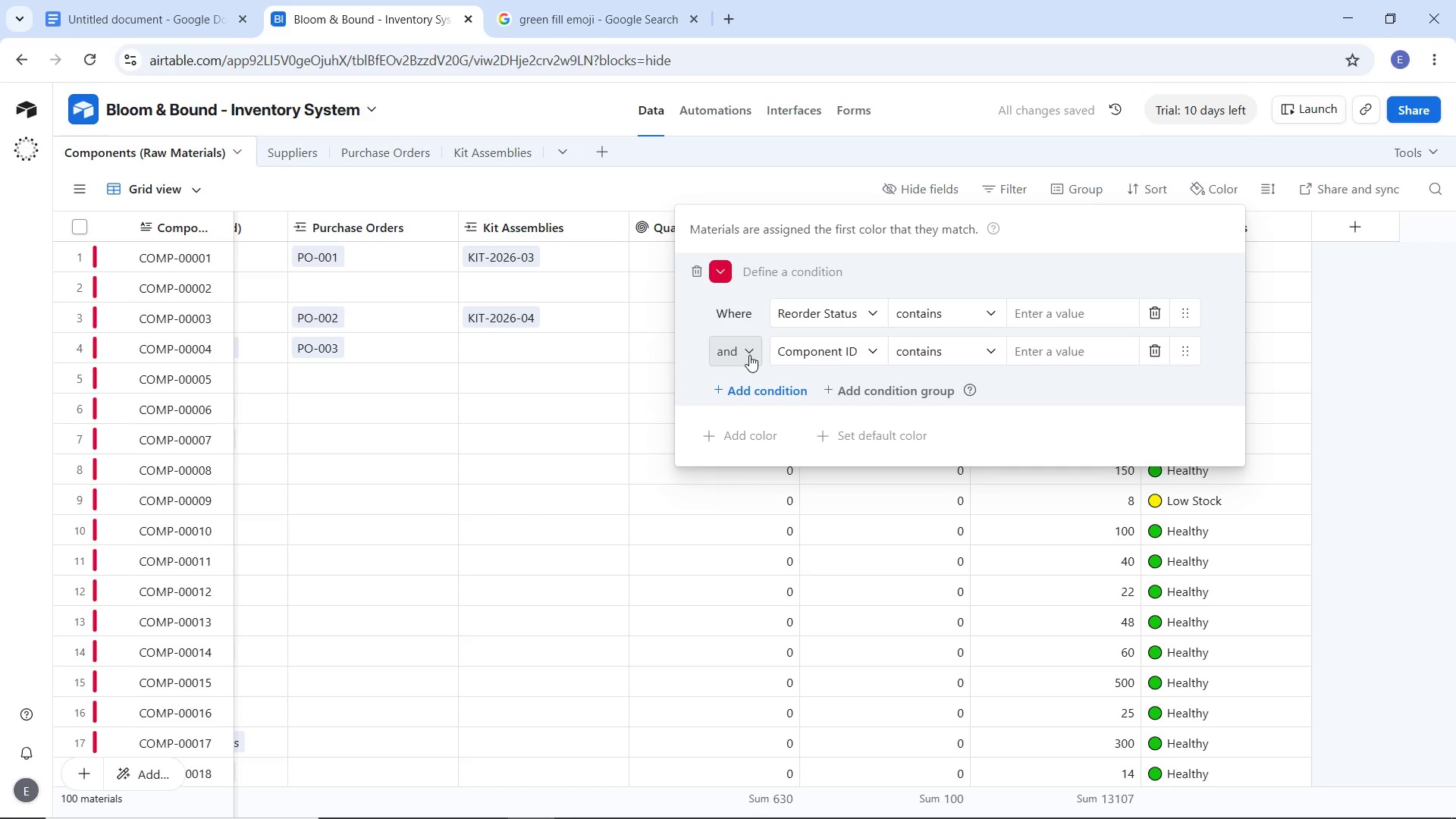 
left_click([749, 355])
 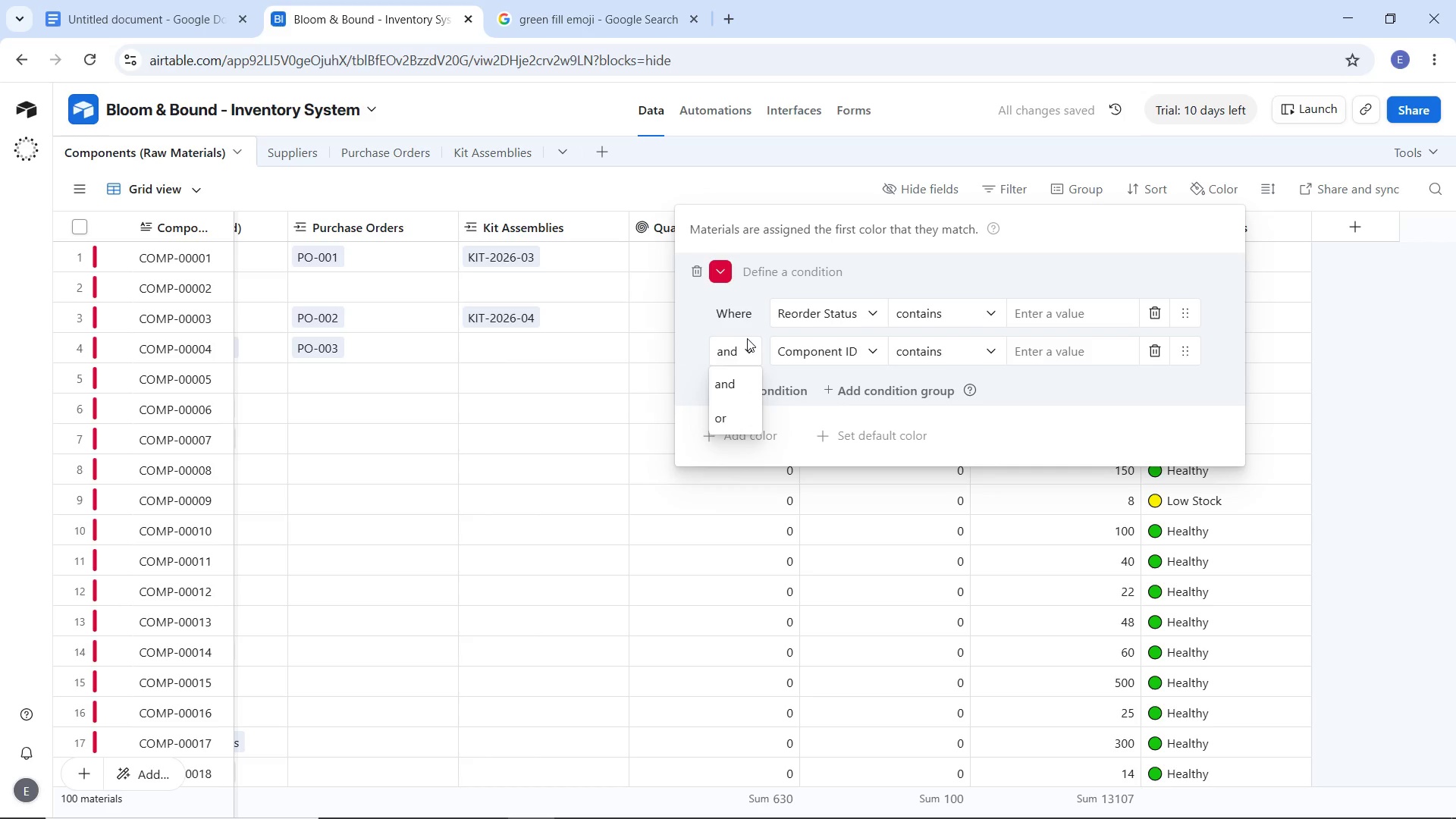 
left_click([747, 338])
 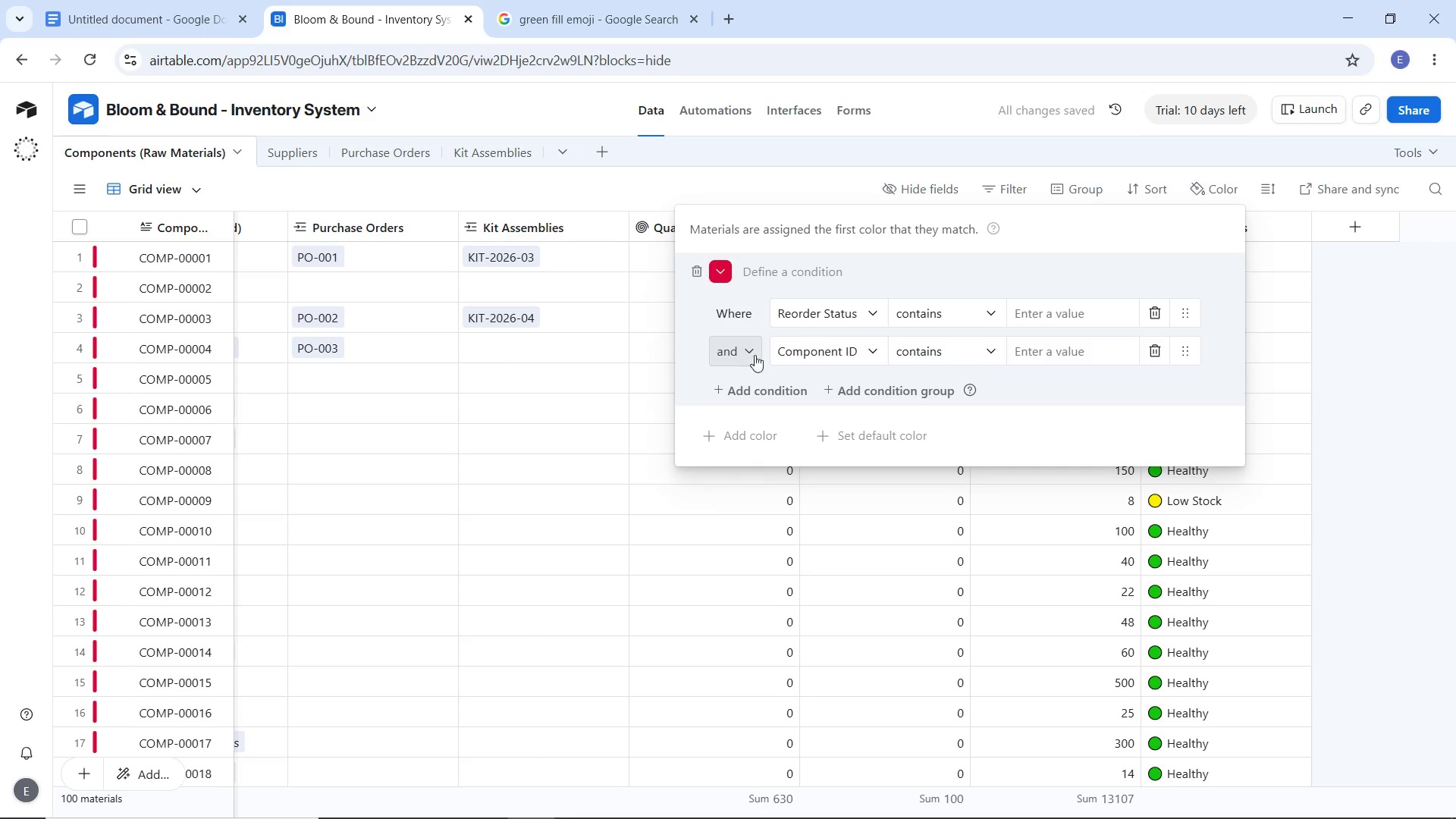 
mouse_move([779, 350])
 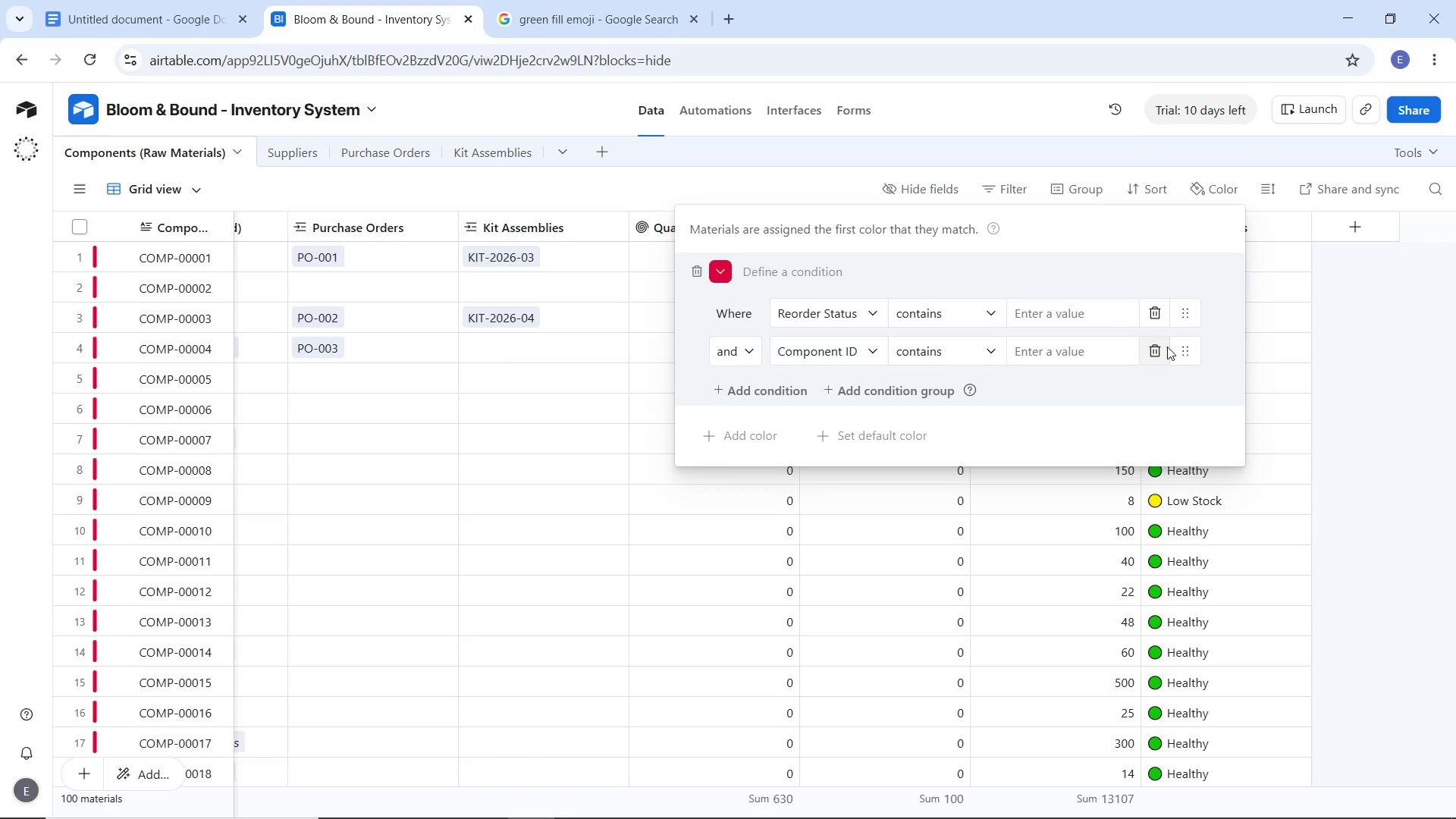 
left_click([1167, 347])
 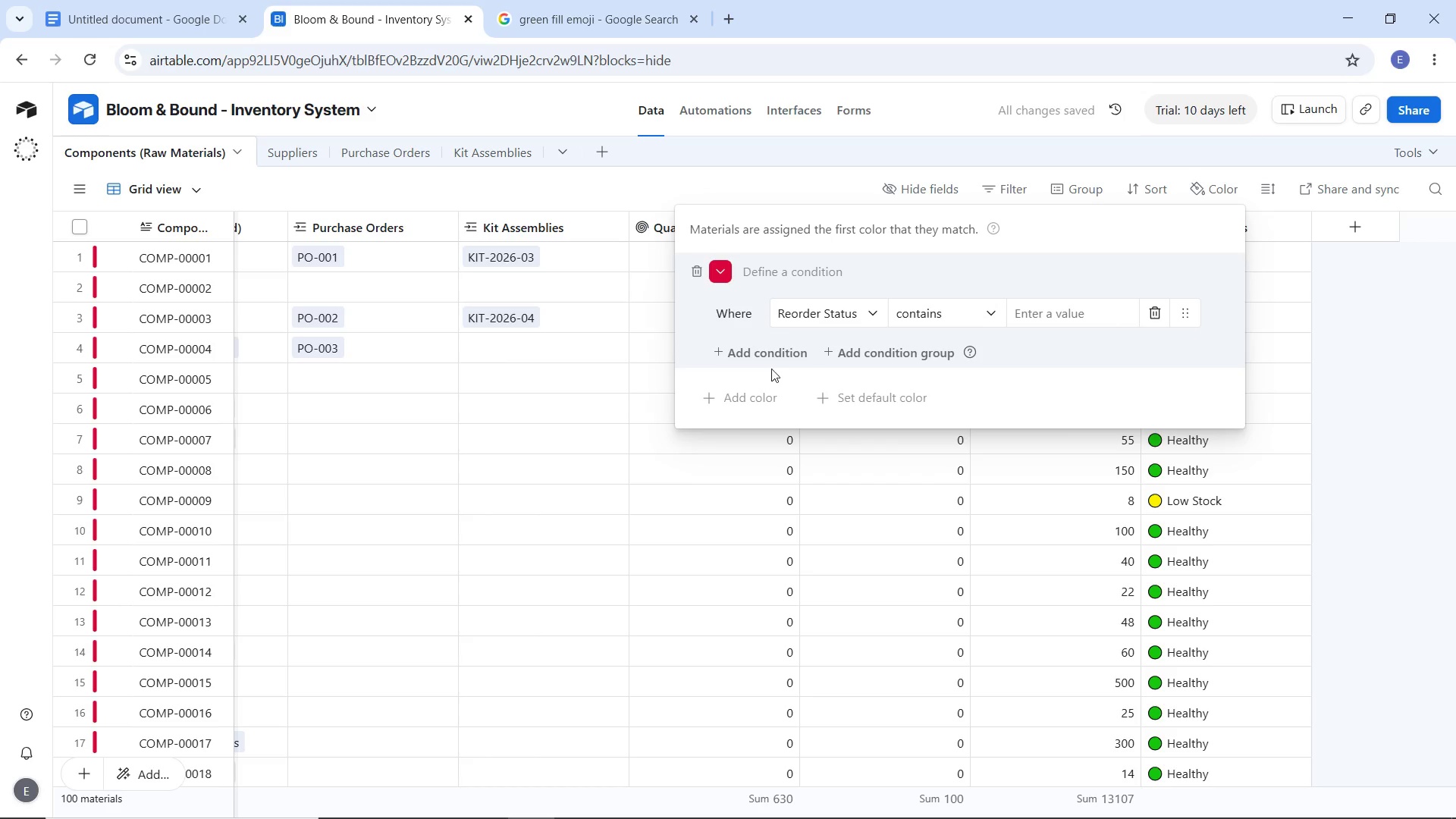 
left_click([731, 387])
 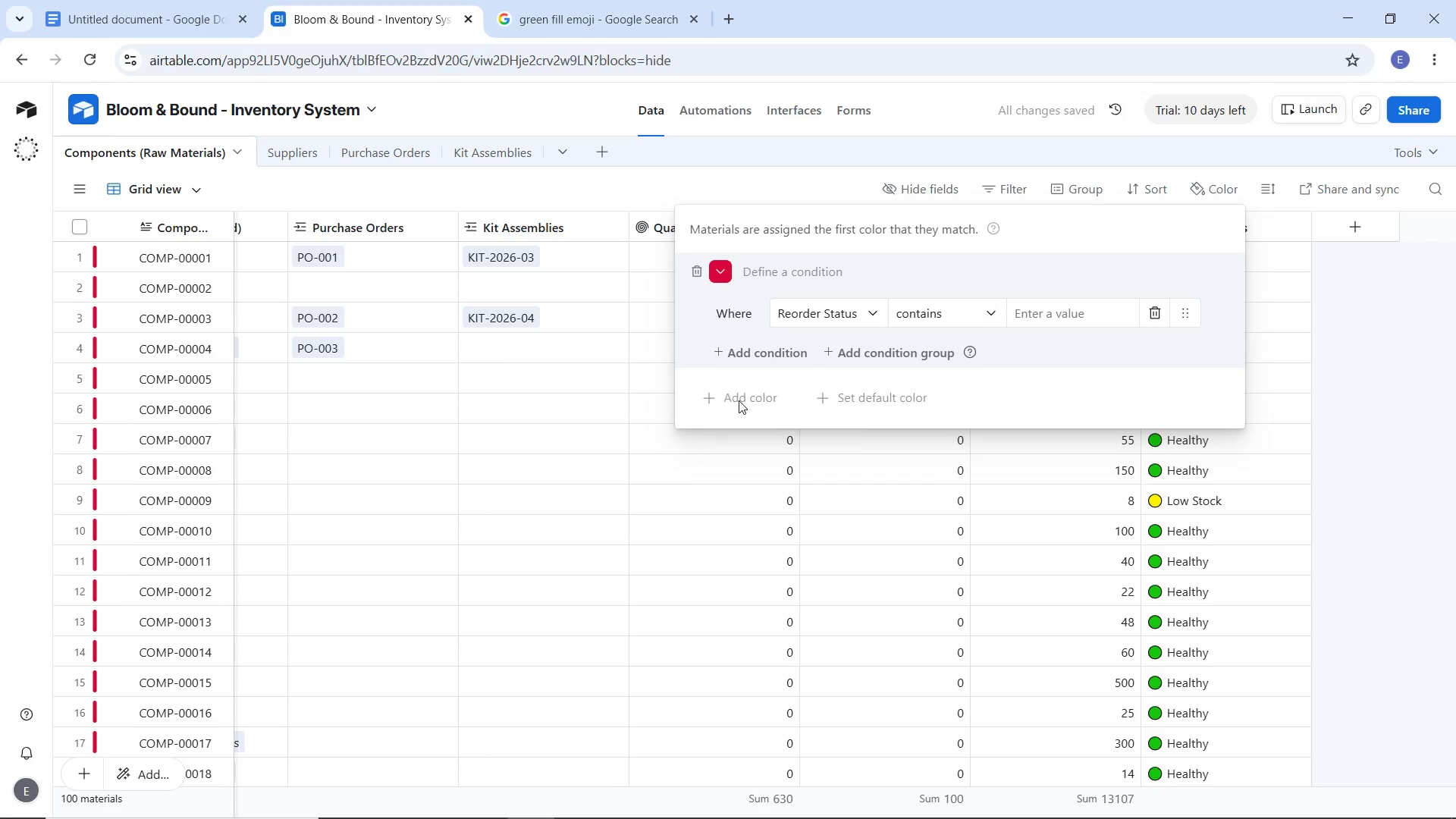 
left_click([739, 400])
 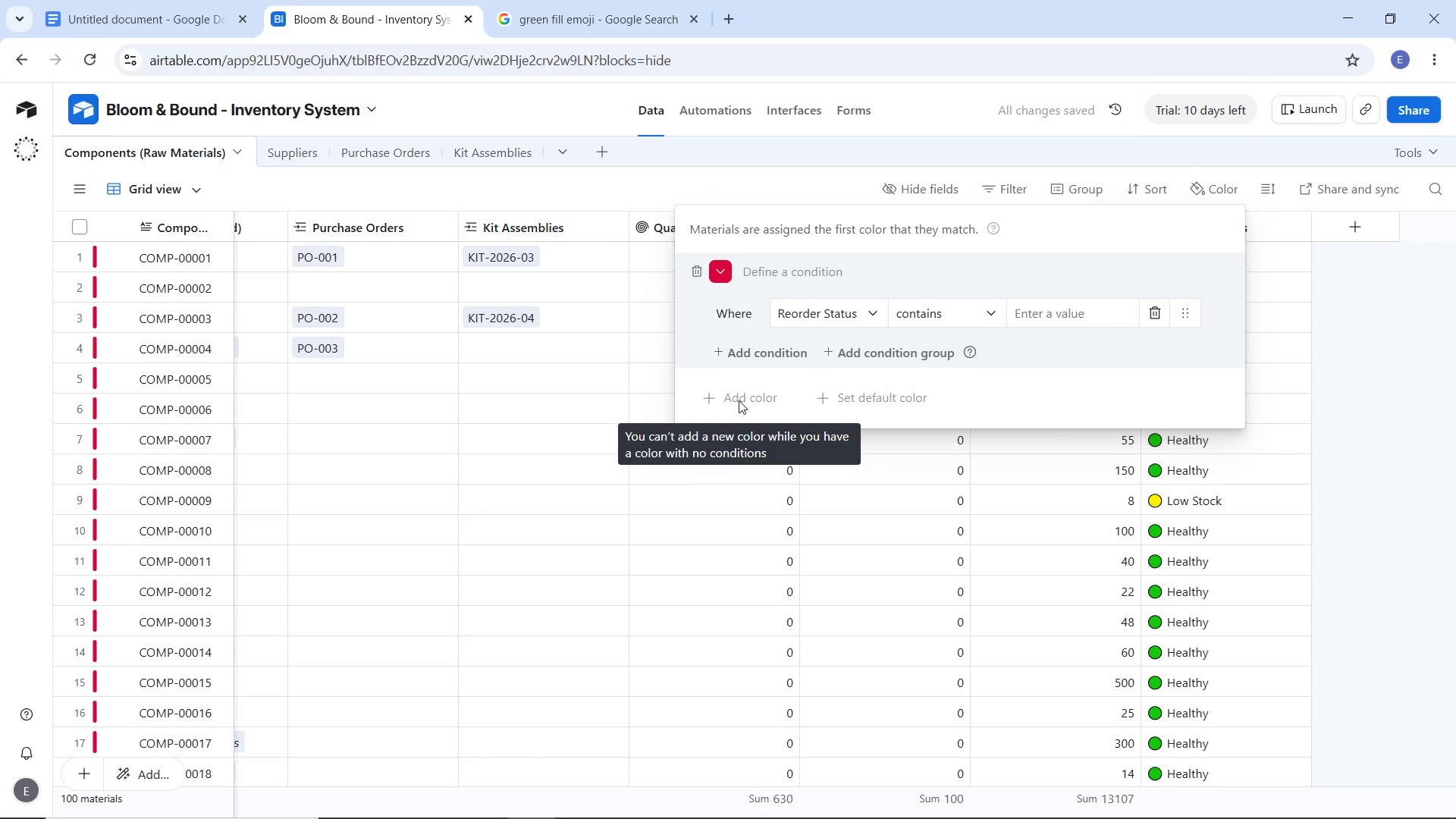 
left_click([739, 400])
 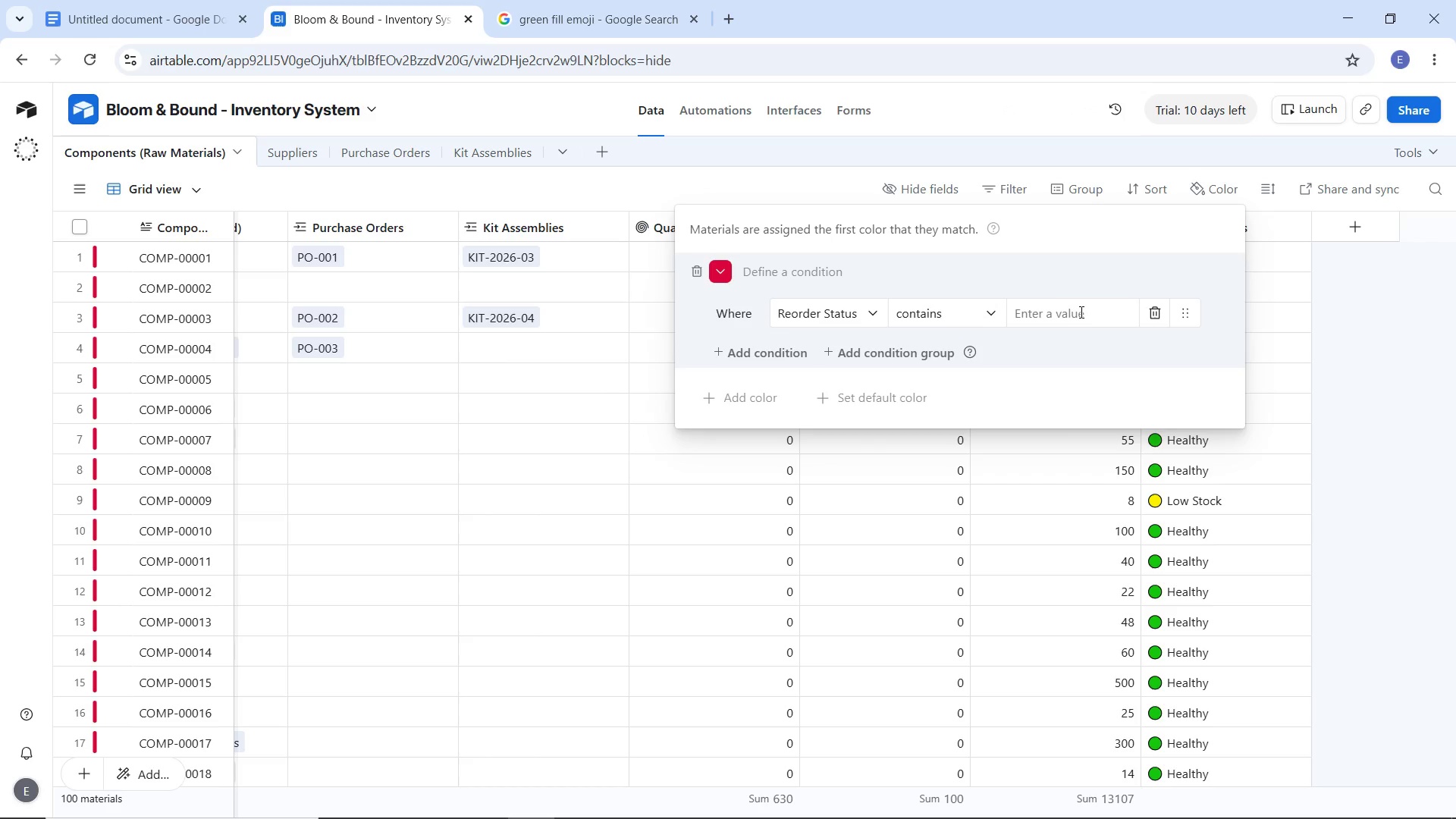 
wait(8.31)
 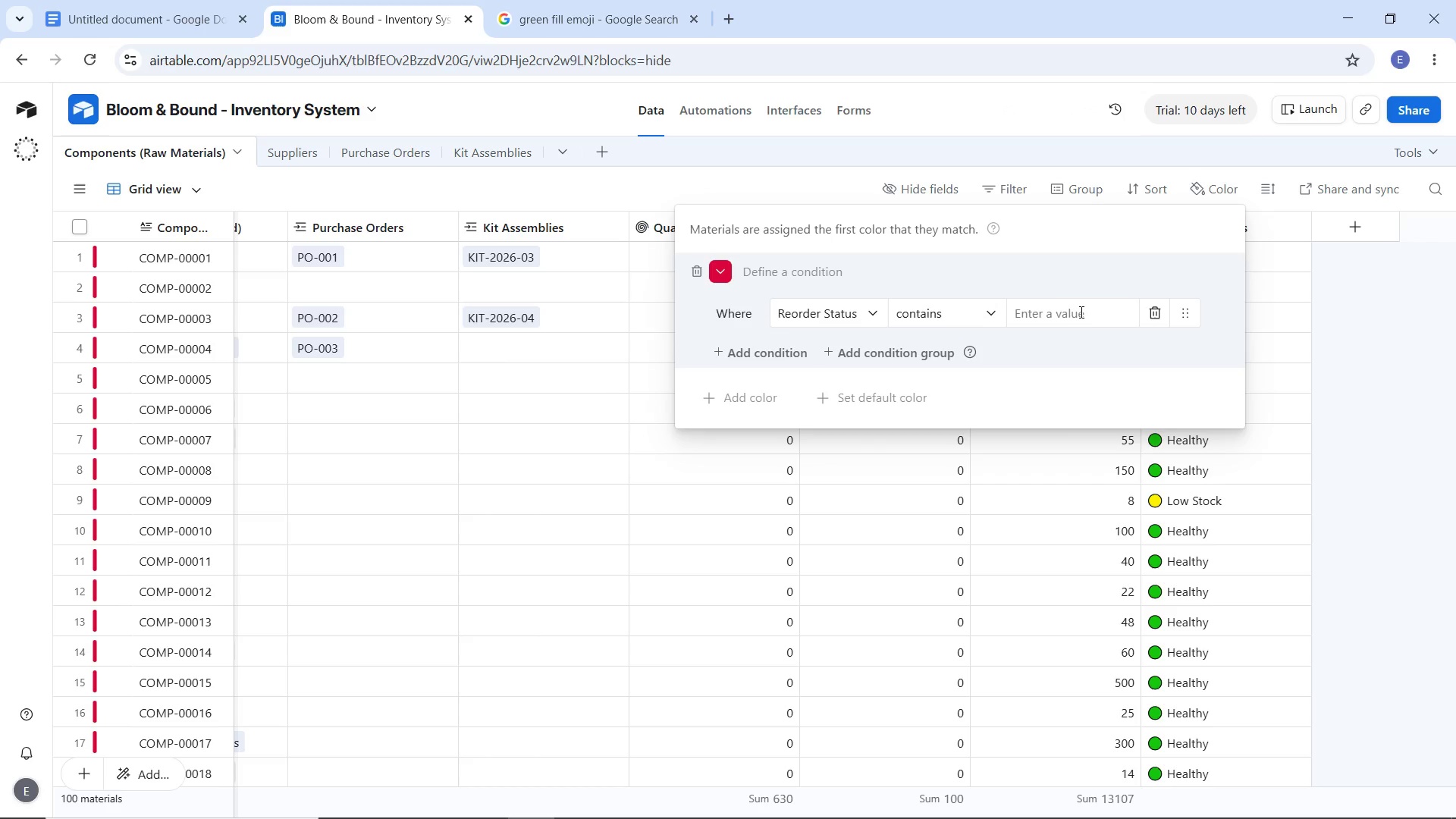 
left_click([1059, 312])
 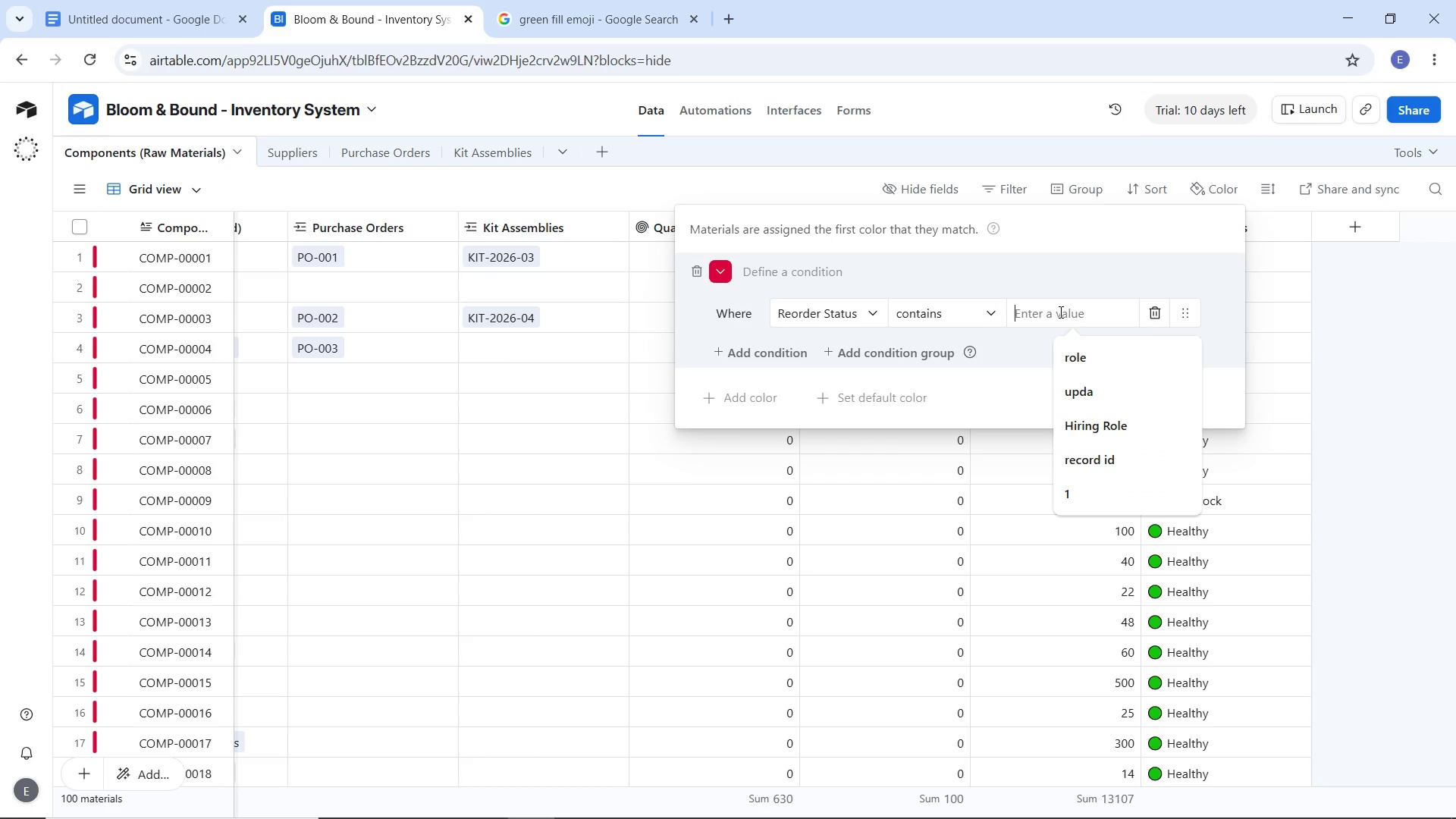 
type(Out of Stock[Home])
 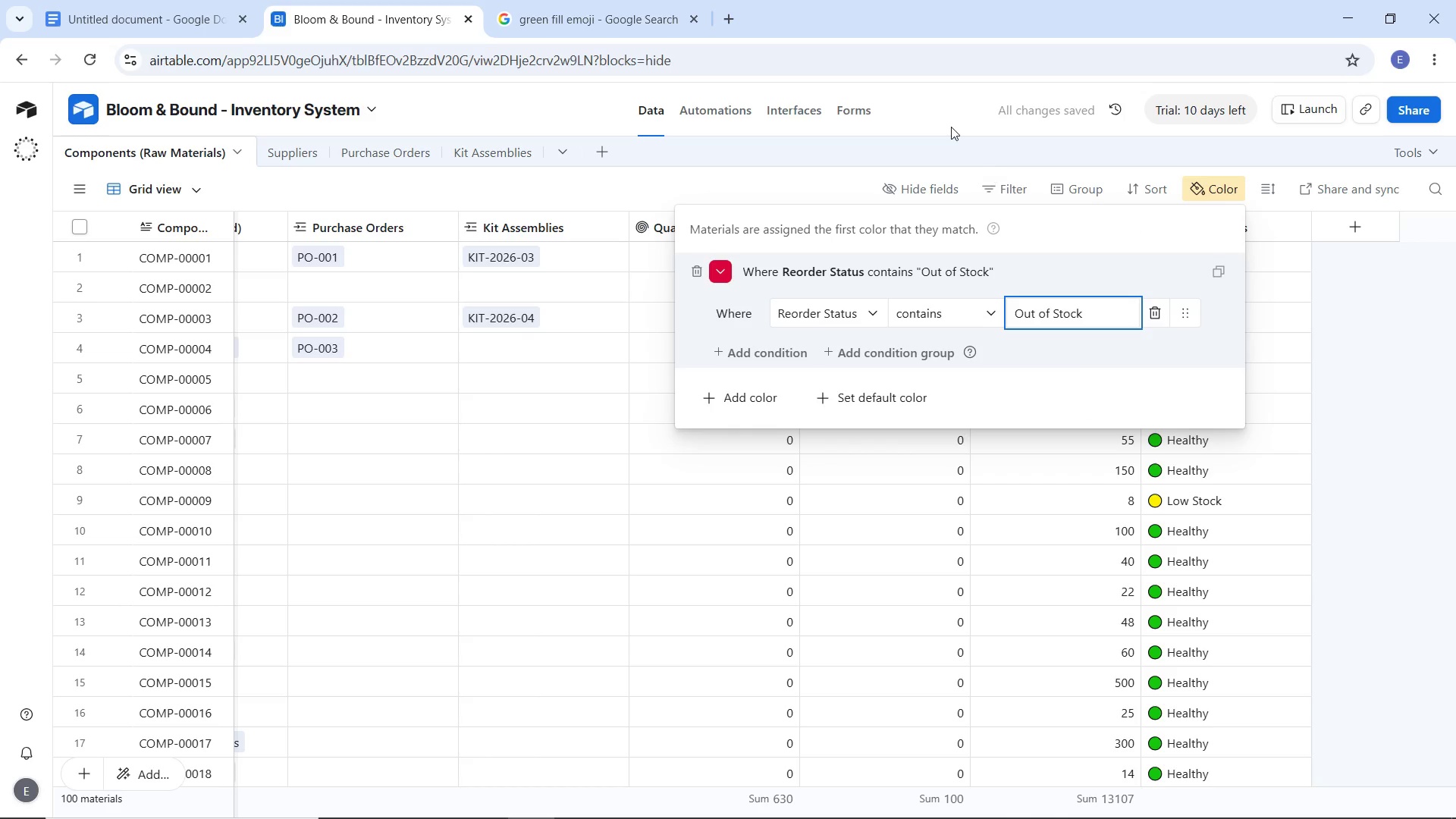 
left_click([541, 0])
 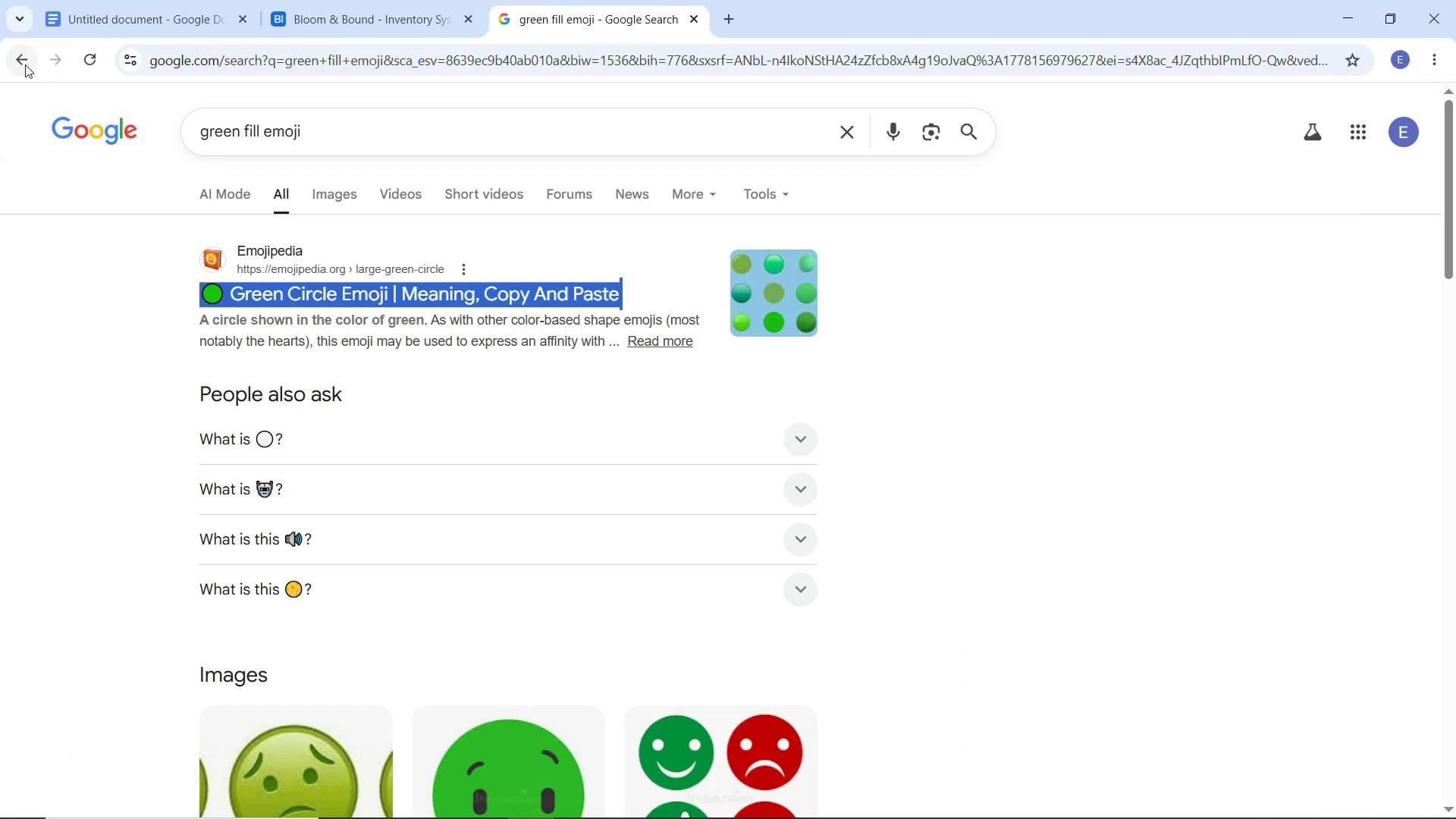 
left_click([25, 64])
 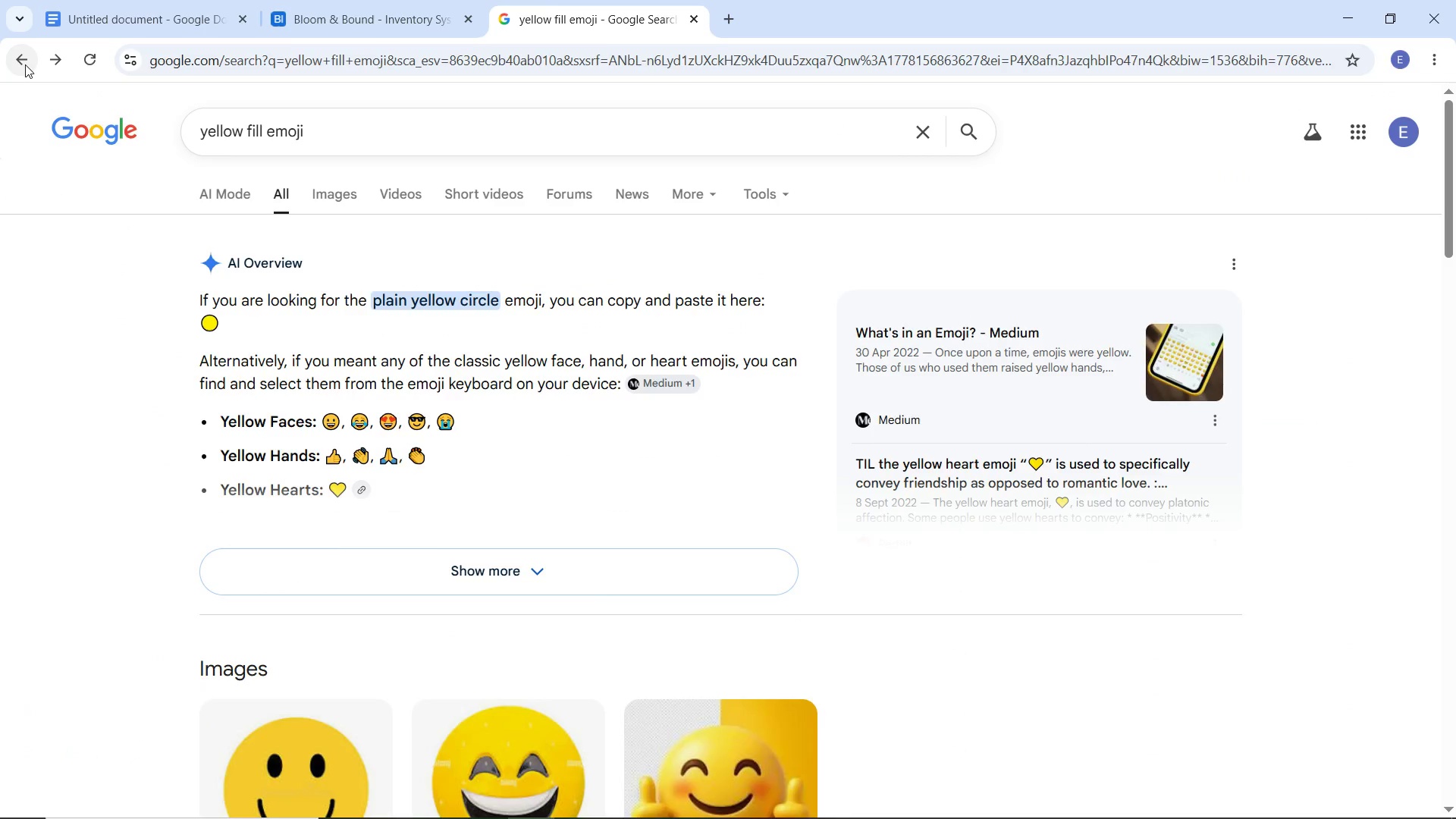 
left_click([25, 64])
 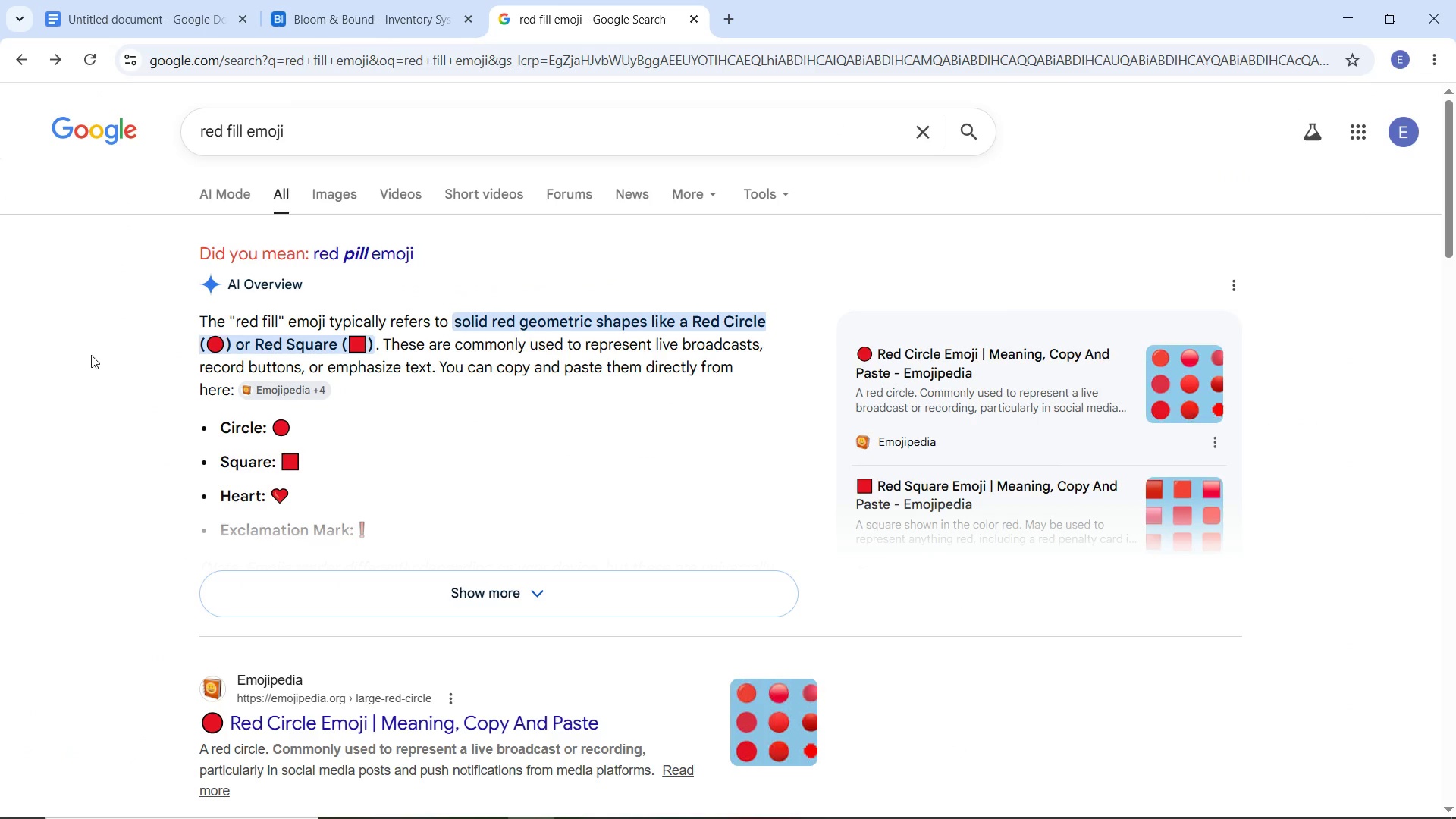 
left_click([91, 355])
 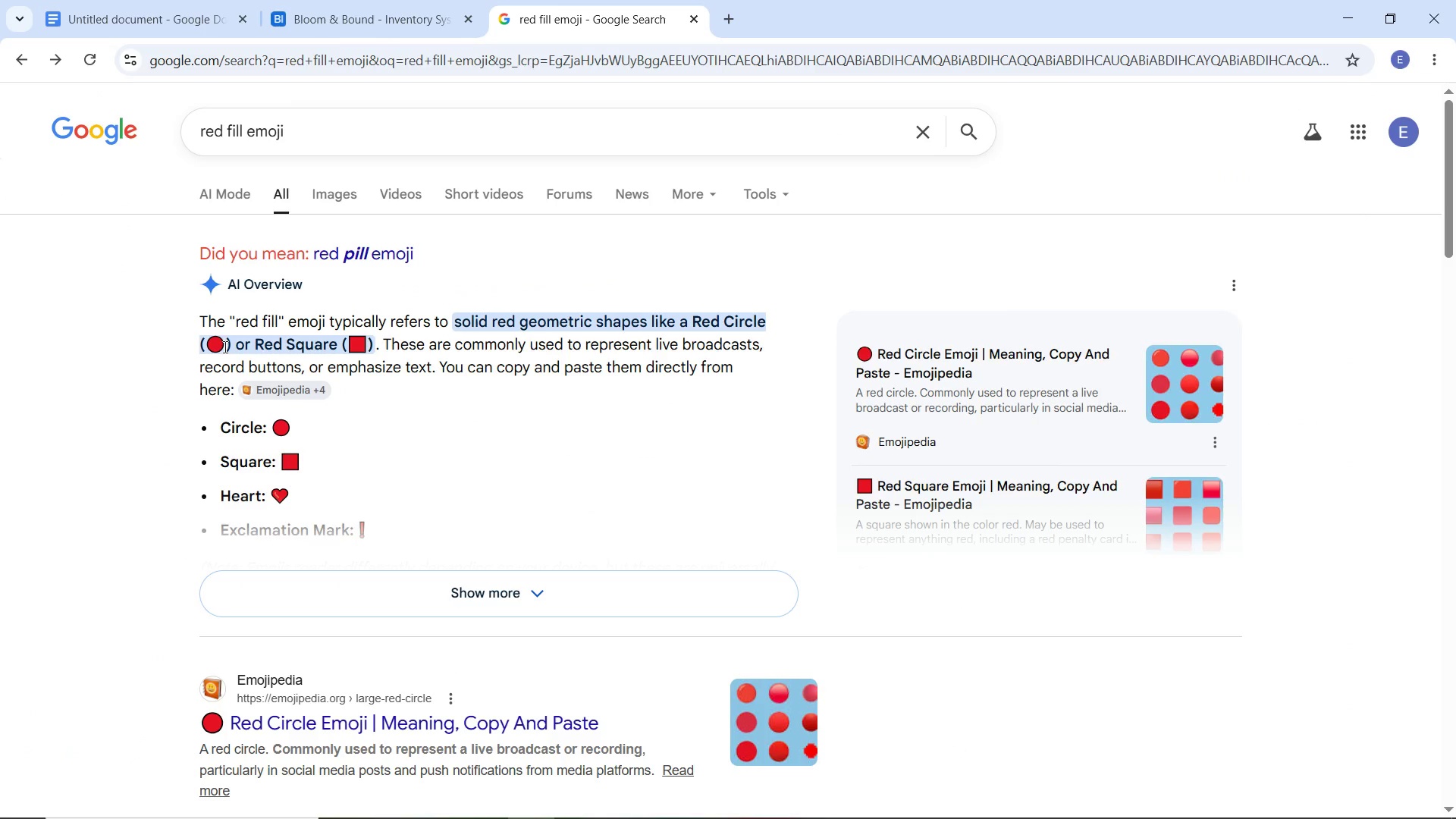 
left_click_drag(start_coordinate=[224, 347], to_coordinate=[207, 344])
 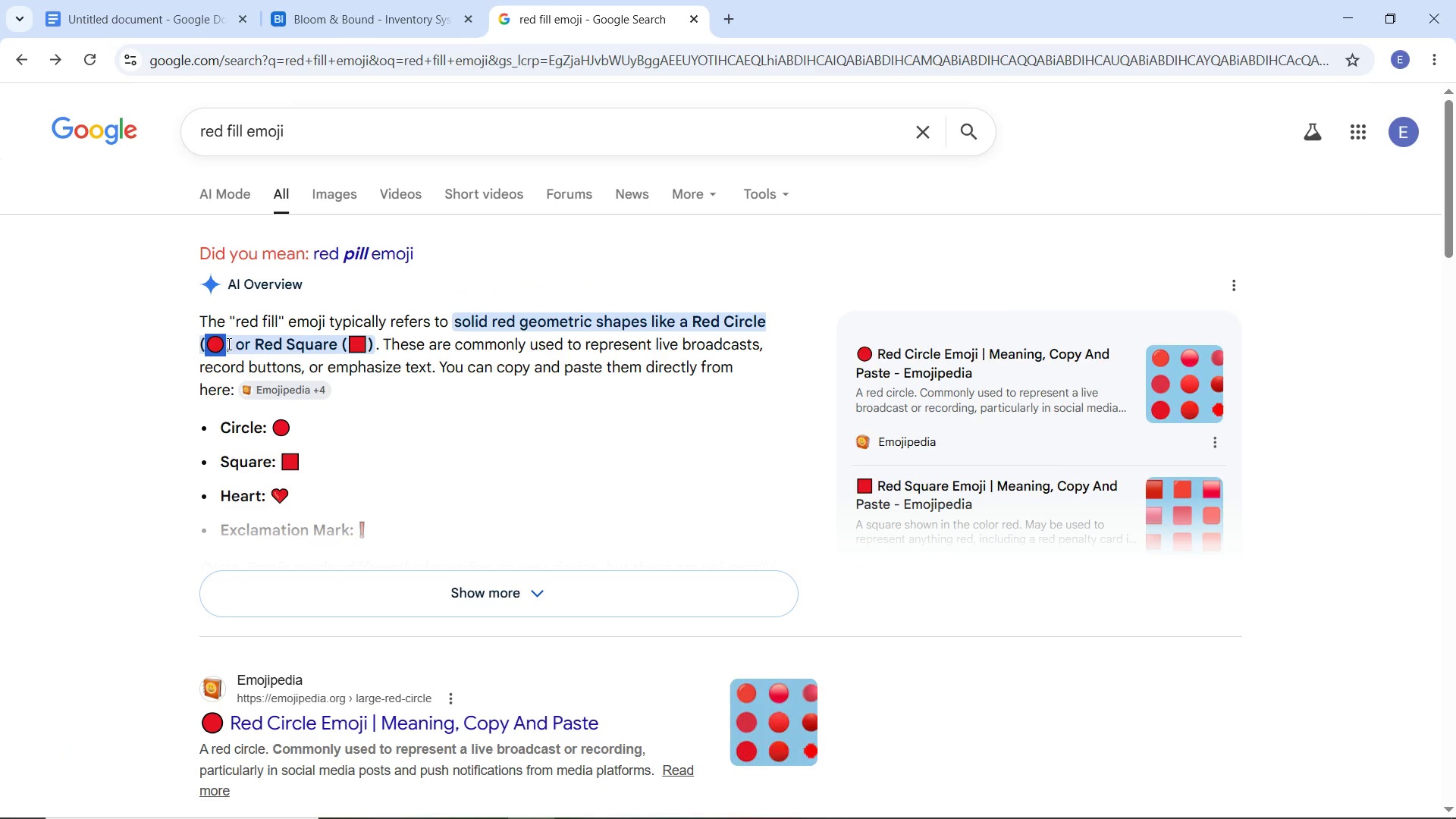 
key(Control+C)
 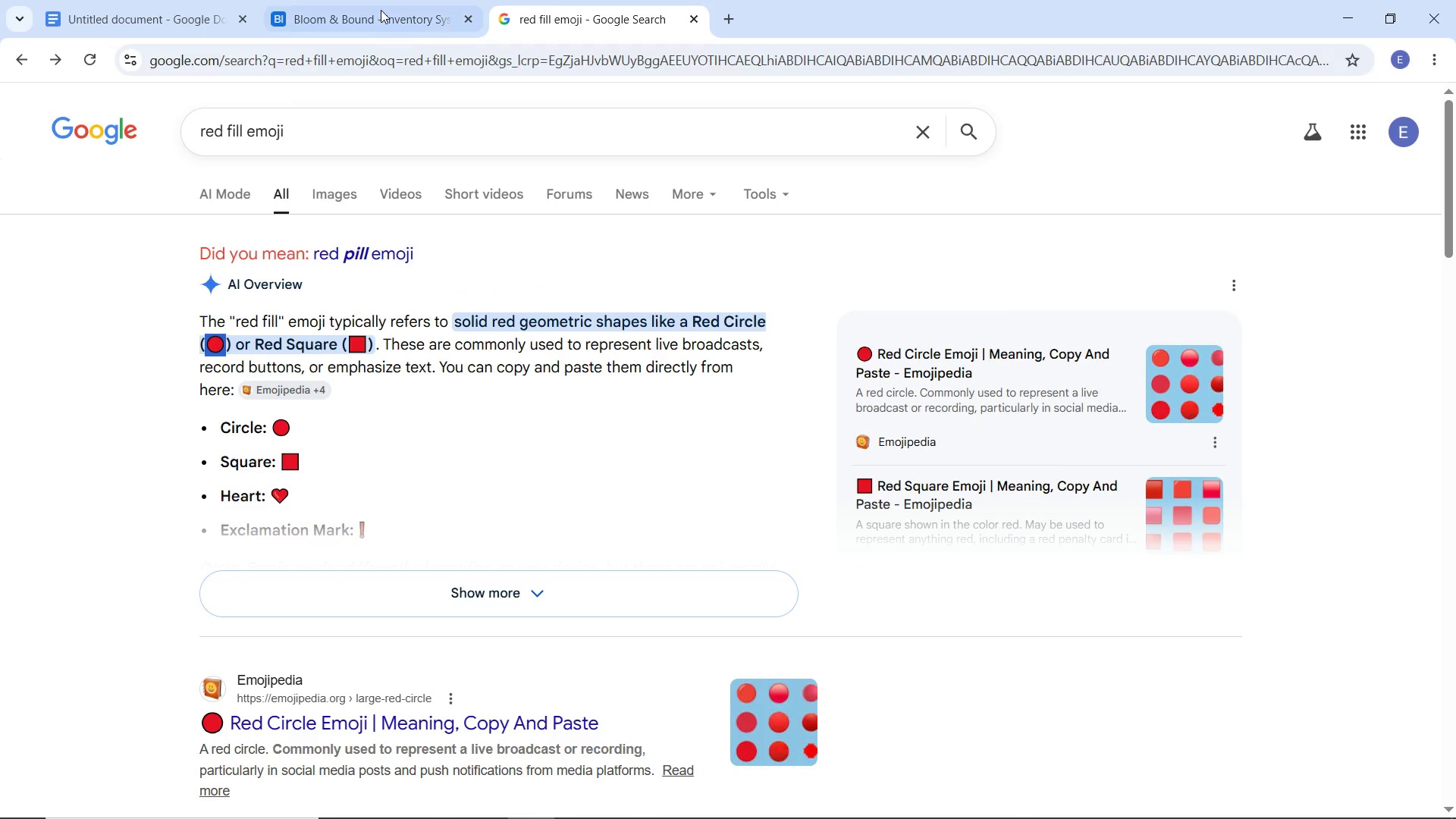 
key(Control+C)
 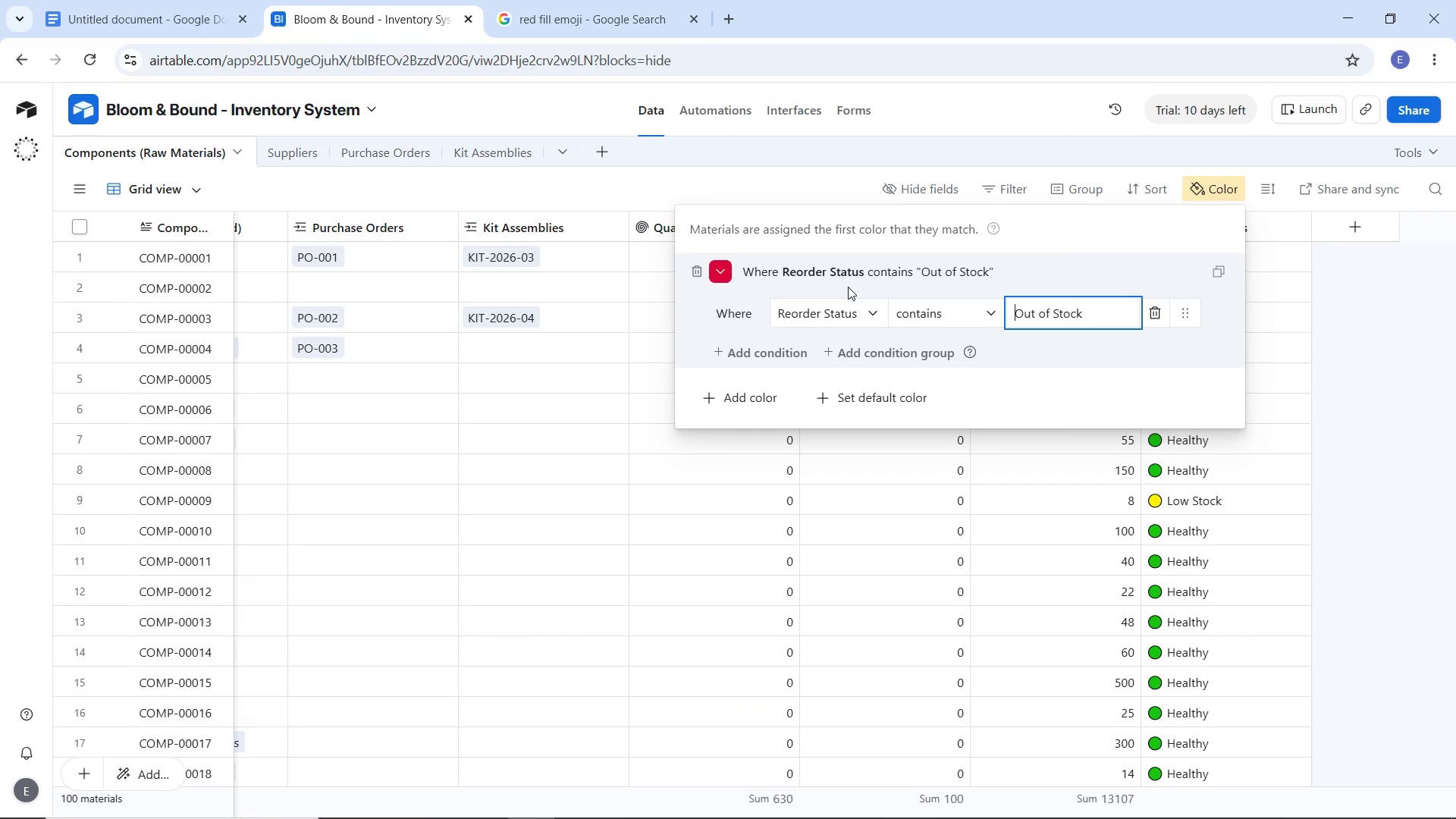 
left_click([381, 8])
 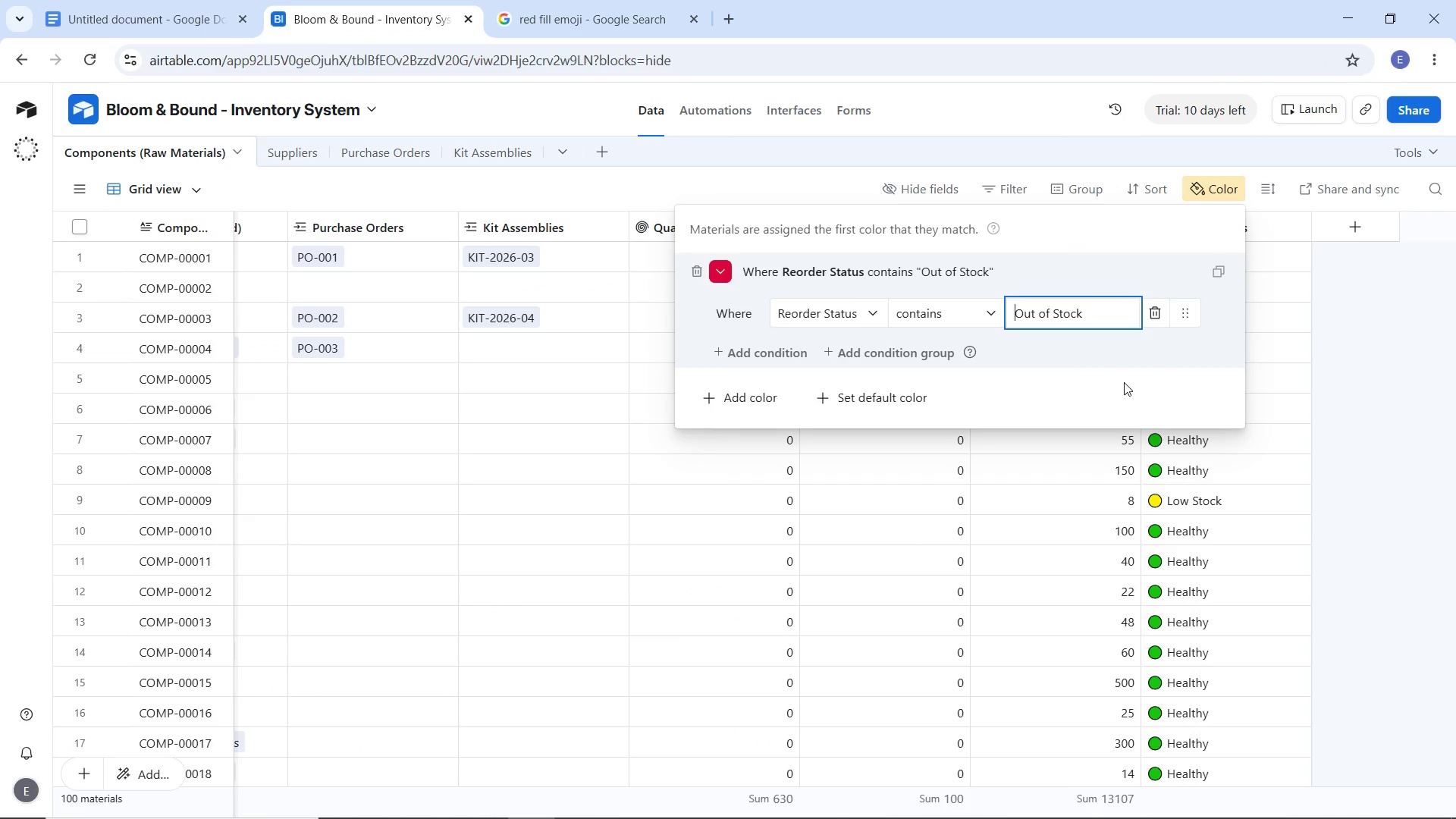 
key(Control+V)
 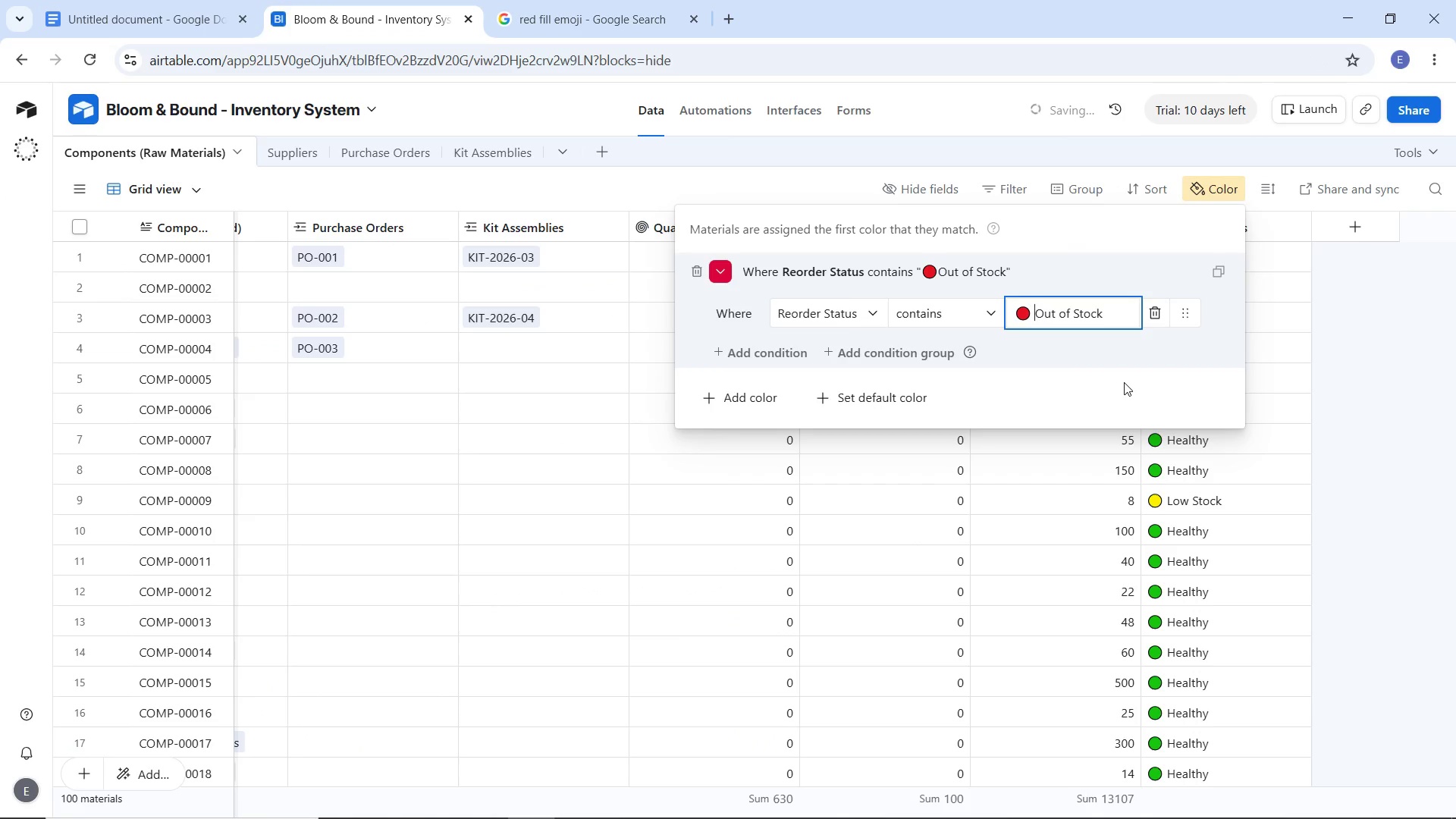 
key(Space)
 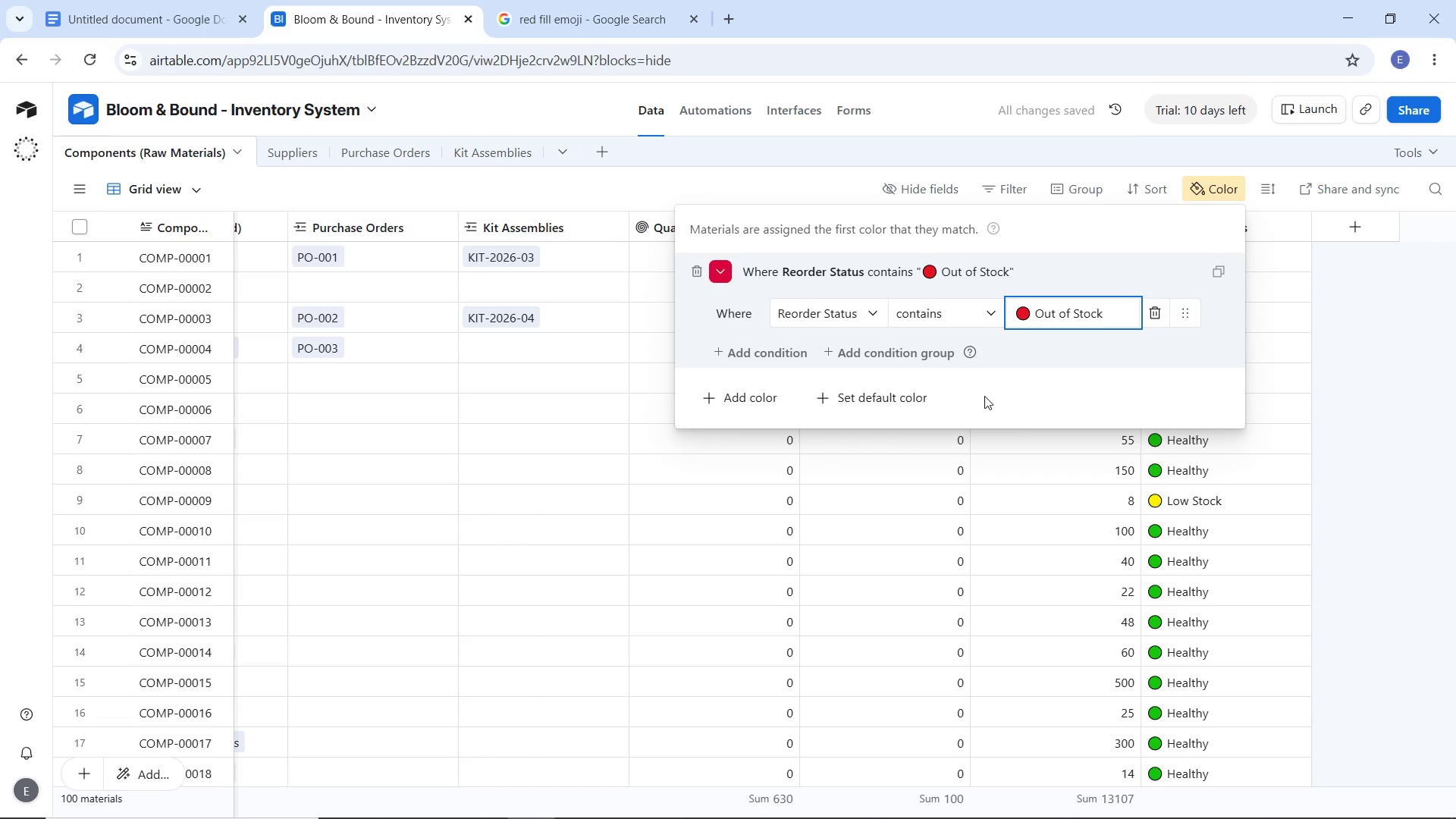 
left_click([985, 393])
 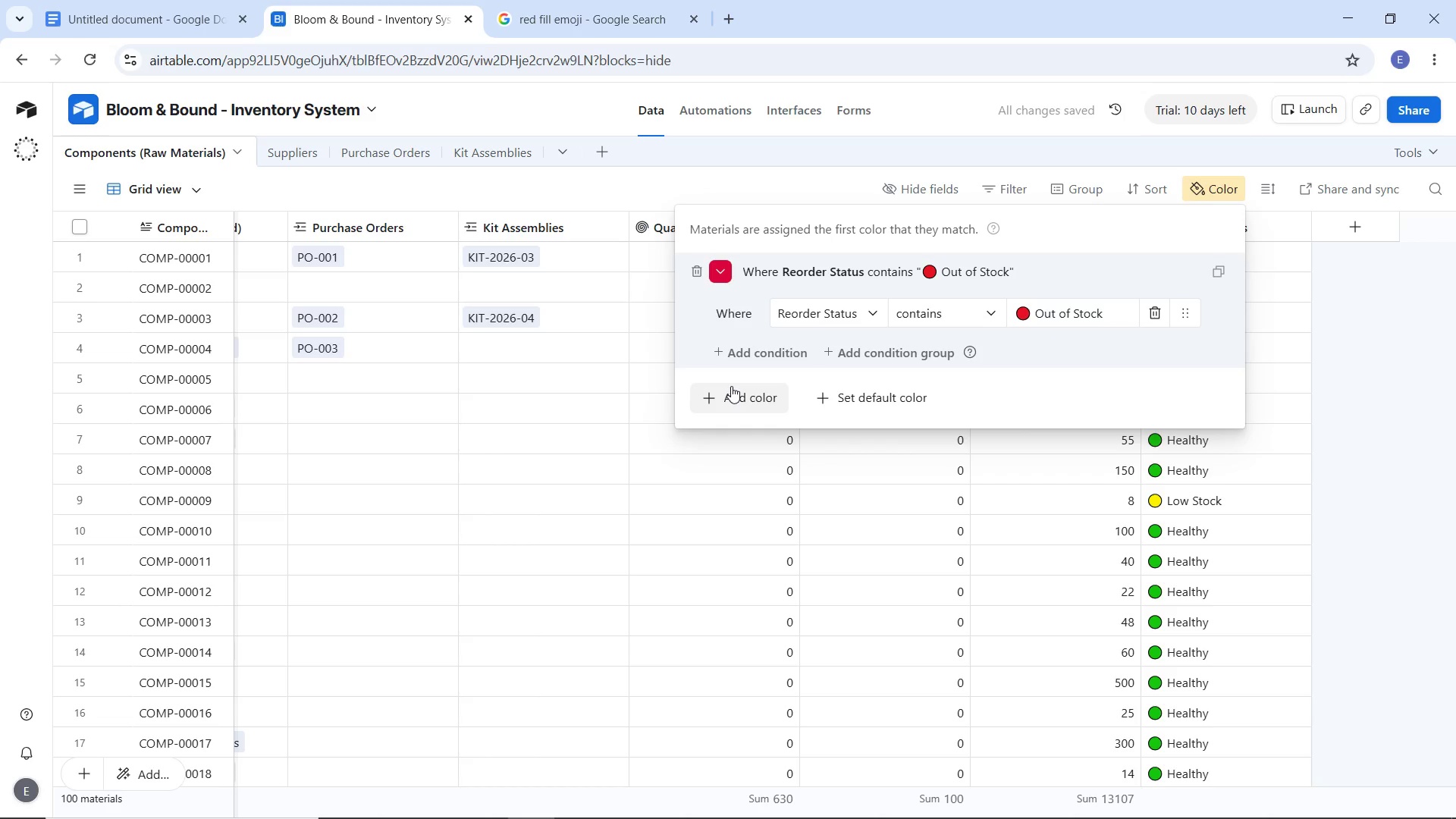 
left_click([731, 386])
 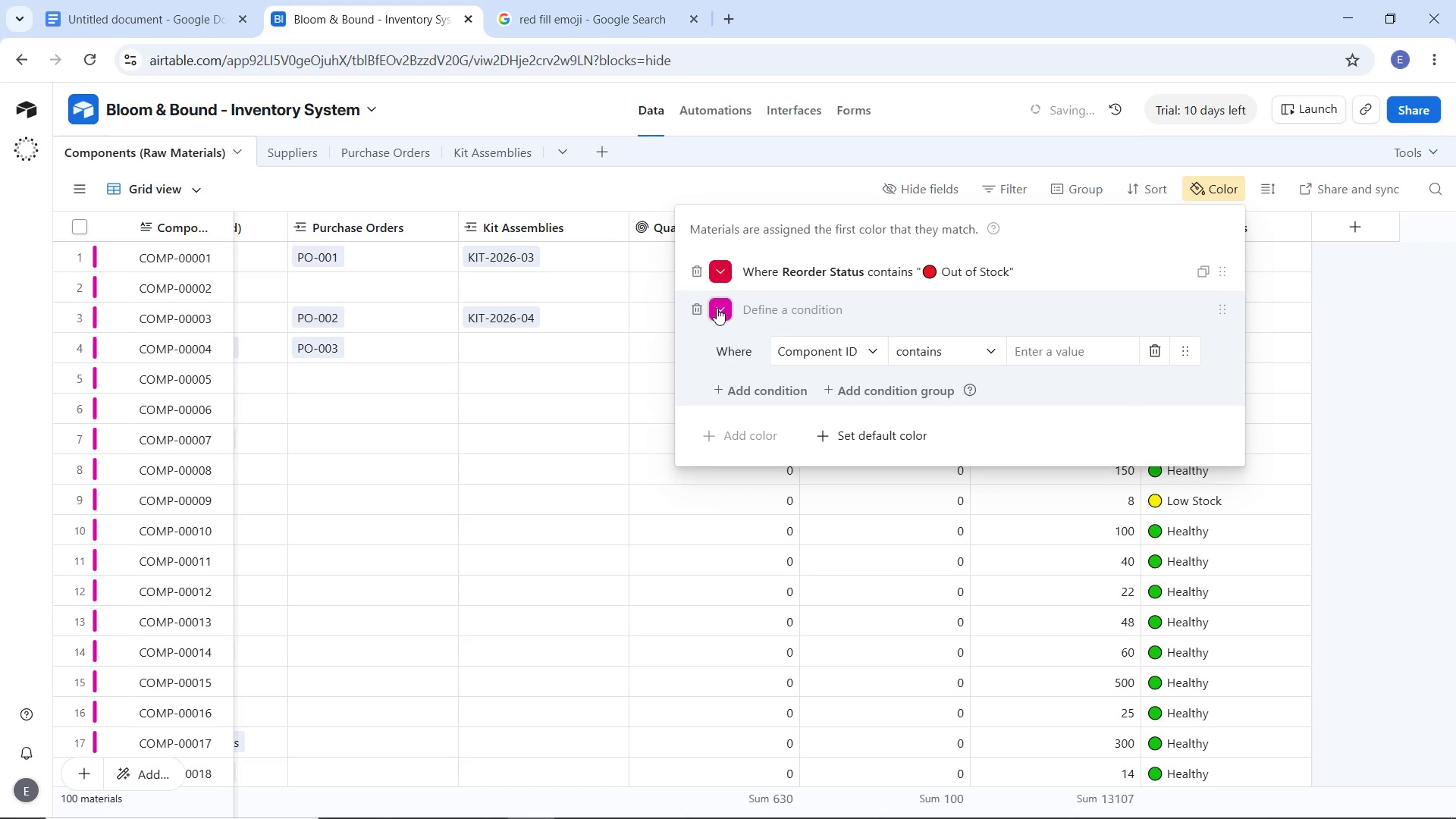 
left_click([717, 308])
 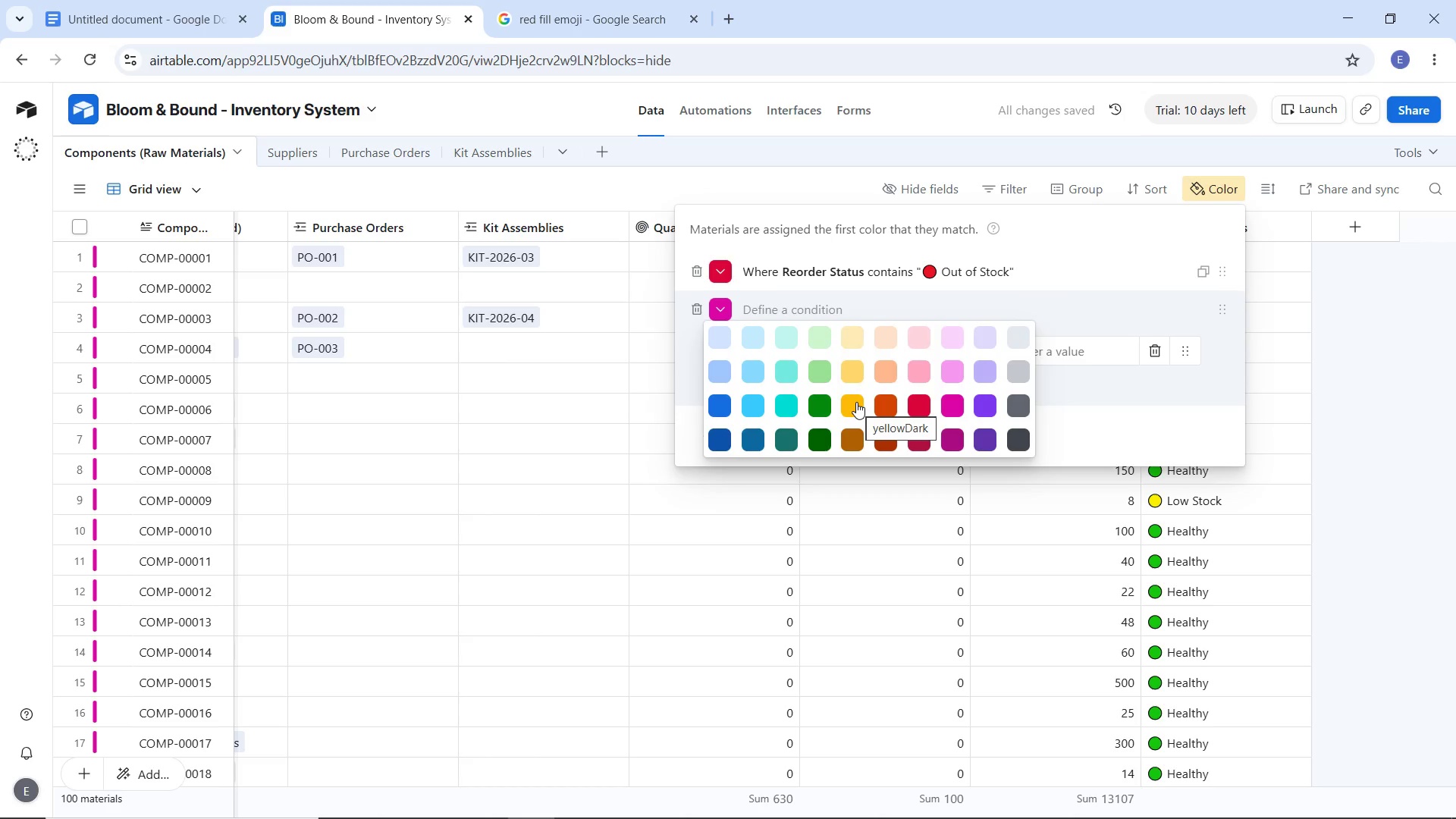 
left_click([856, 402])
 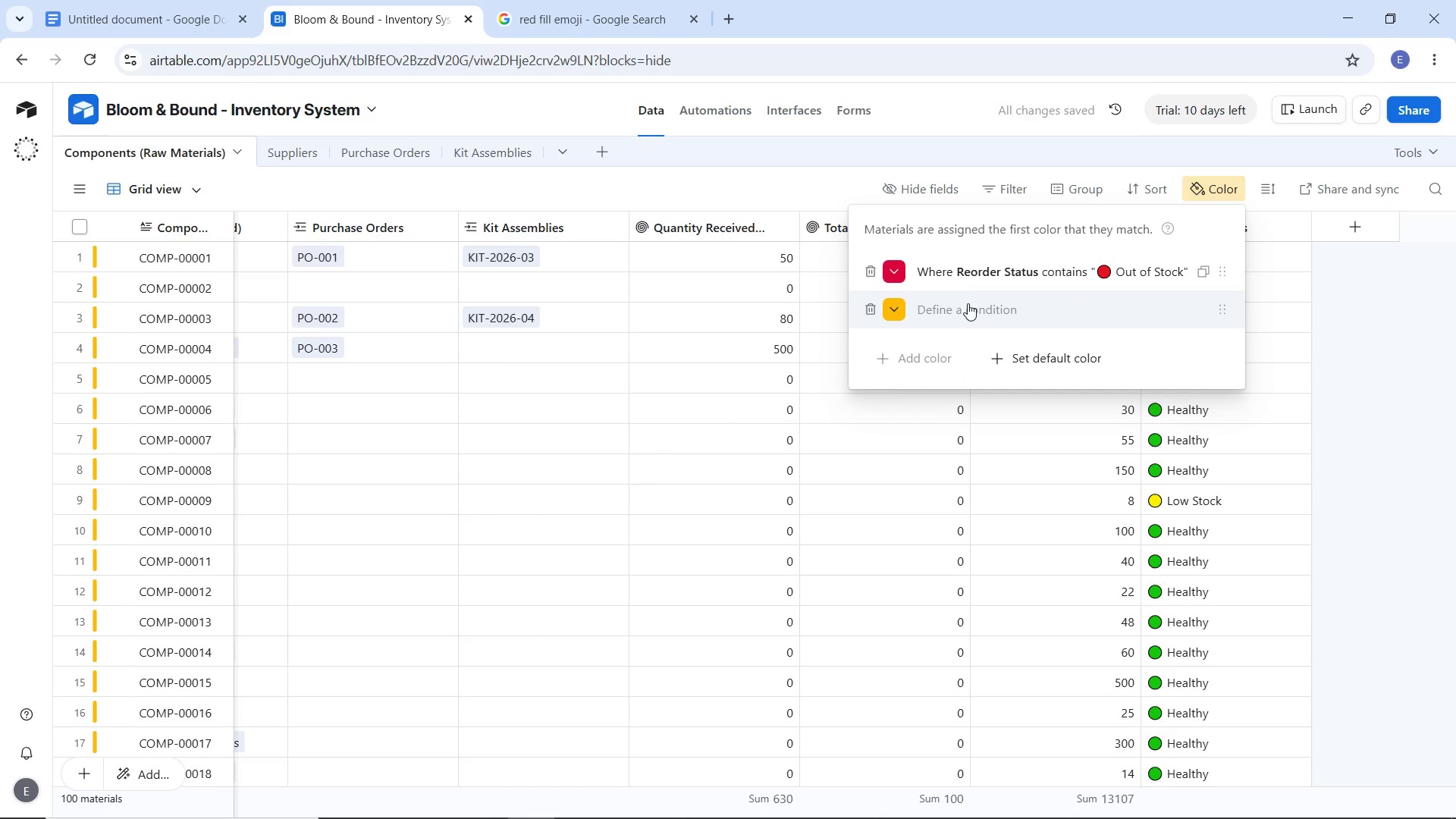 
left_click([968, 303])
 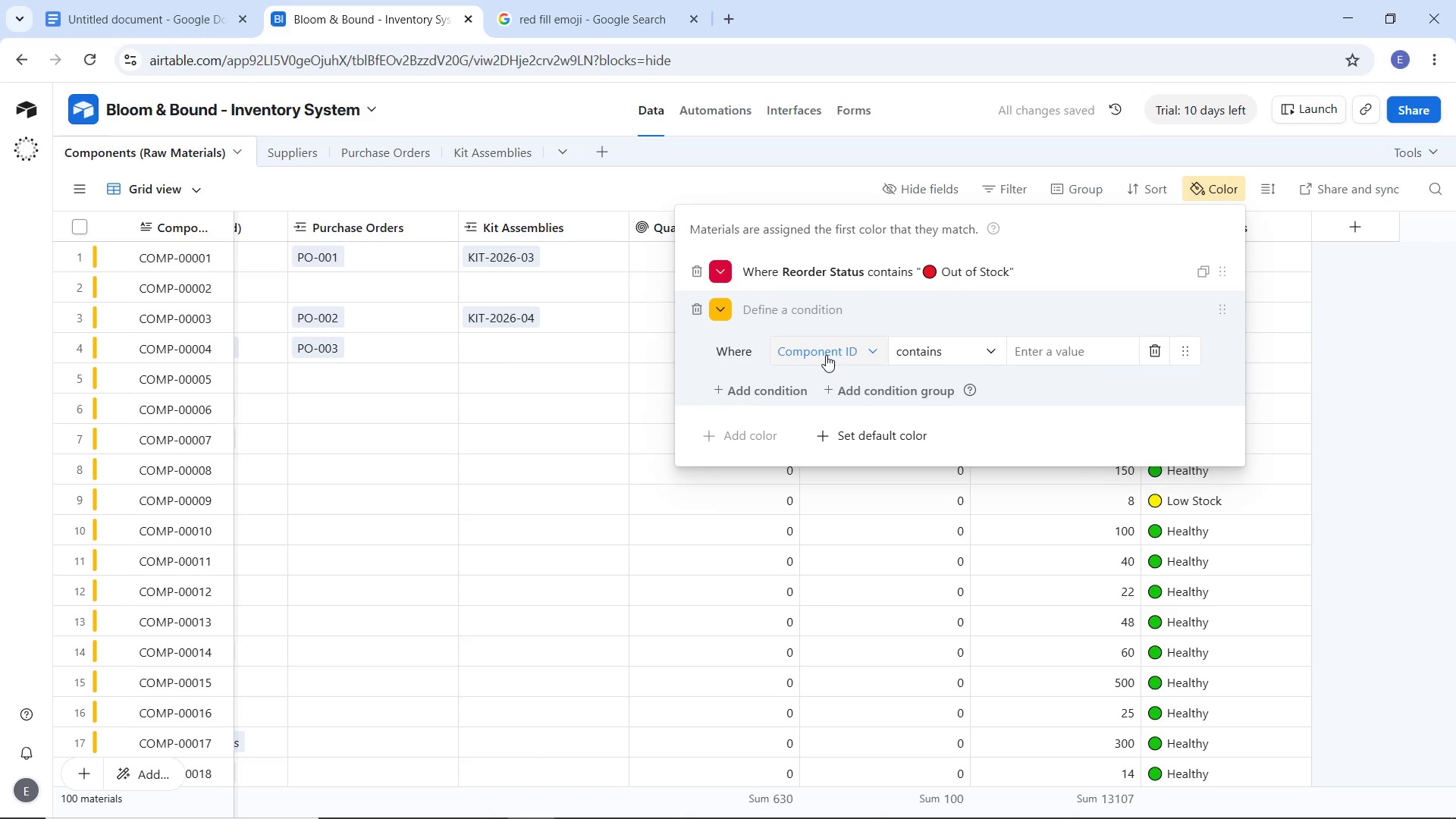 
left_click([826, 355])
 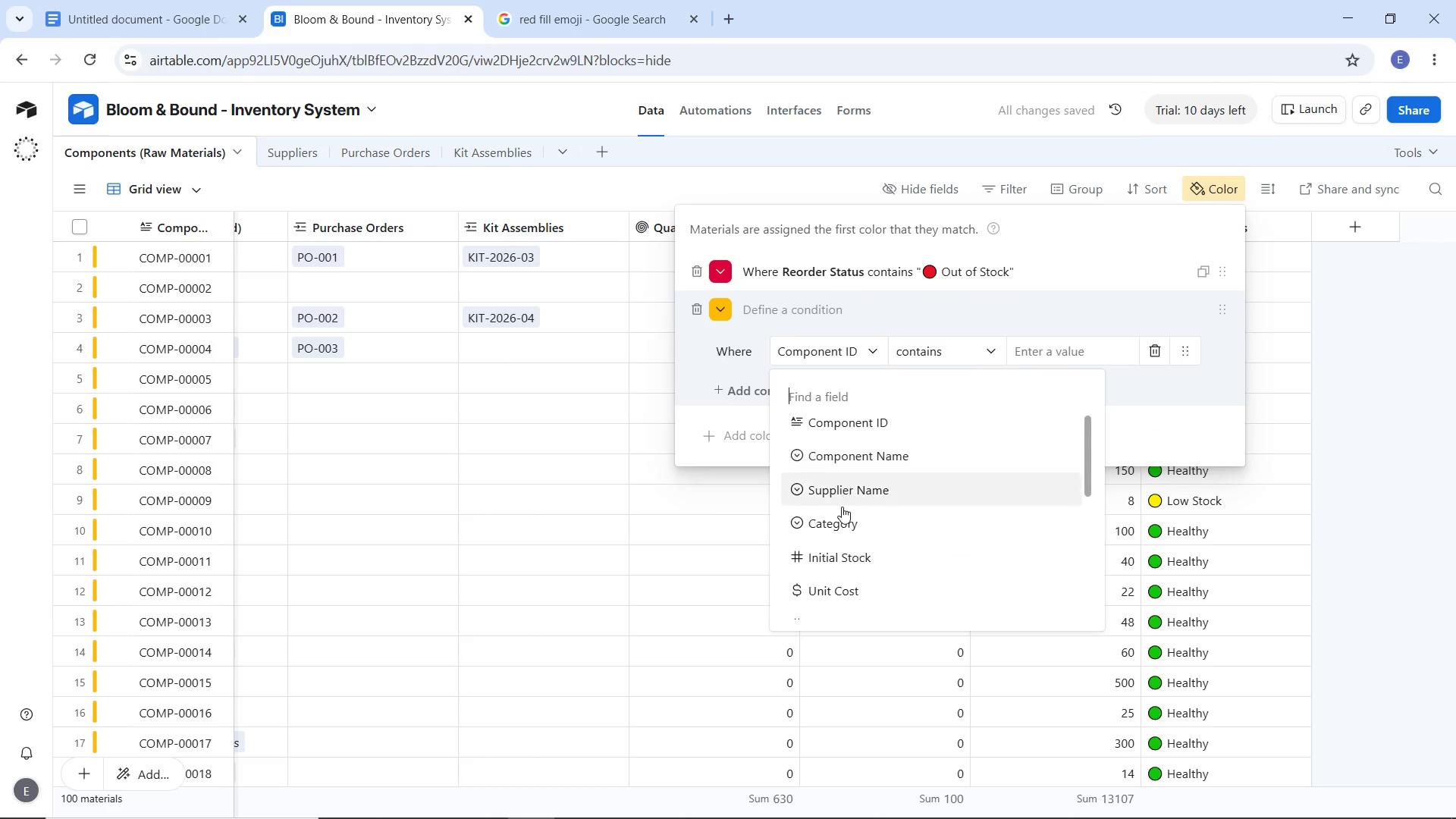 
scroll: coordinate [847, 535], scroll_direction: down, amount: 6.0
 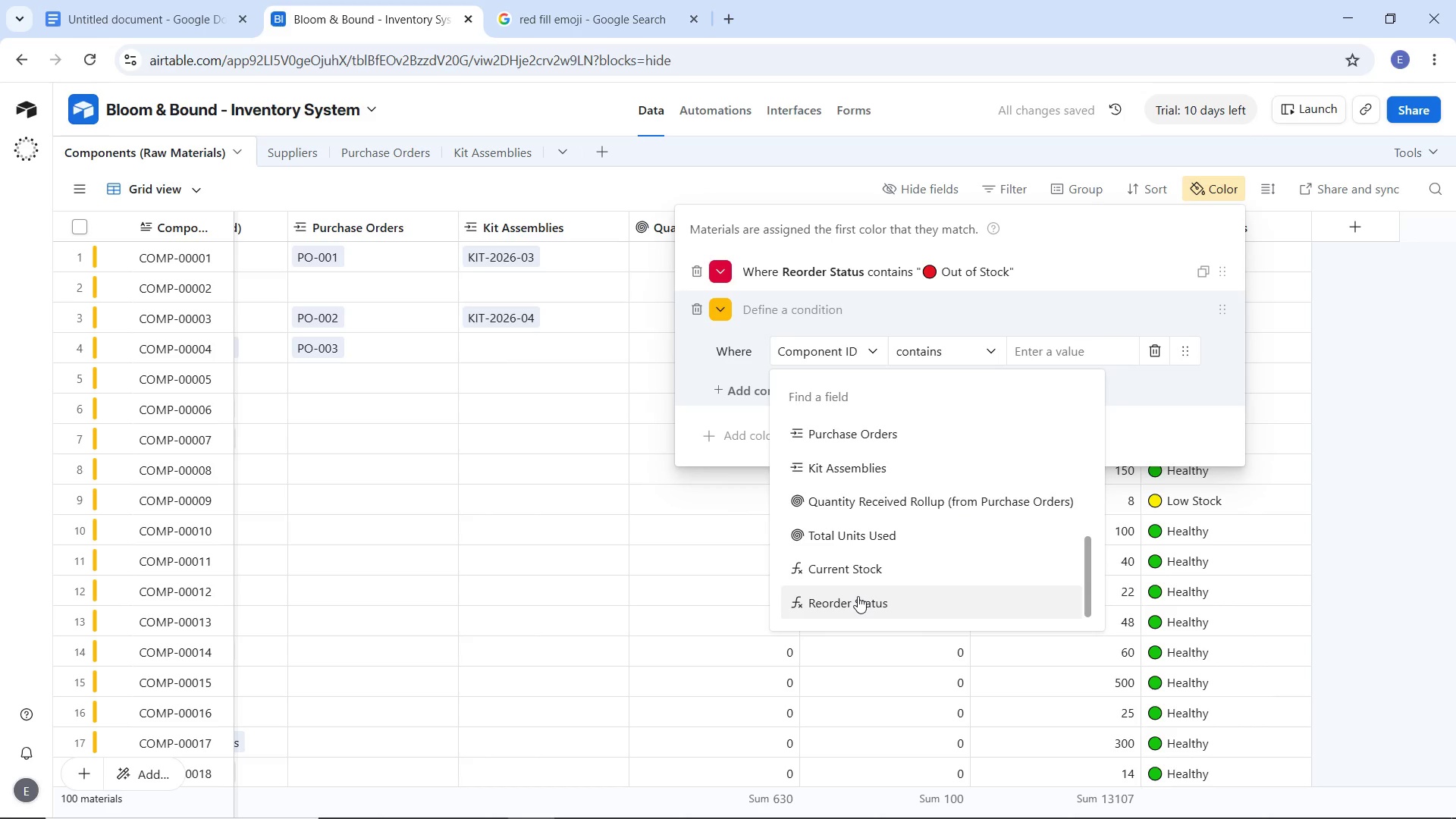 
left_click([858, 596])
 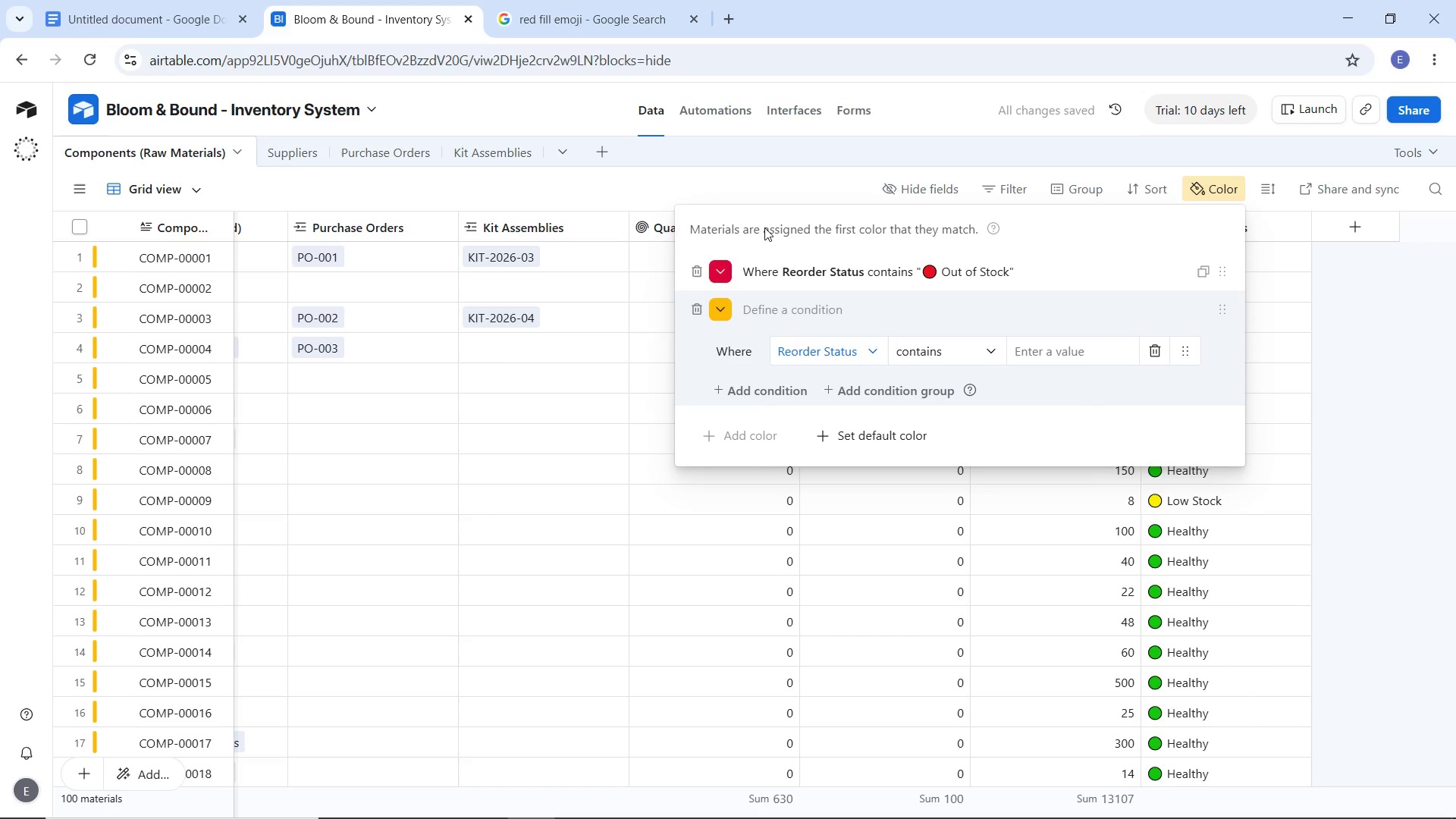 
left_click([526, 26])
 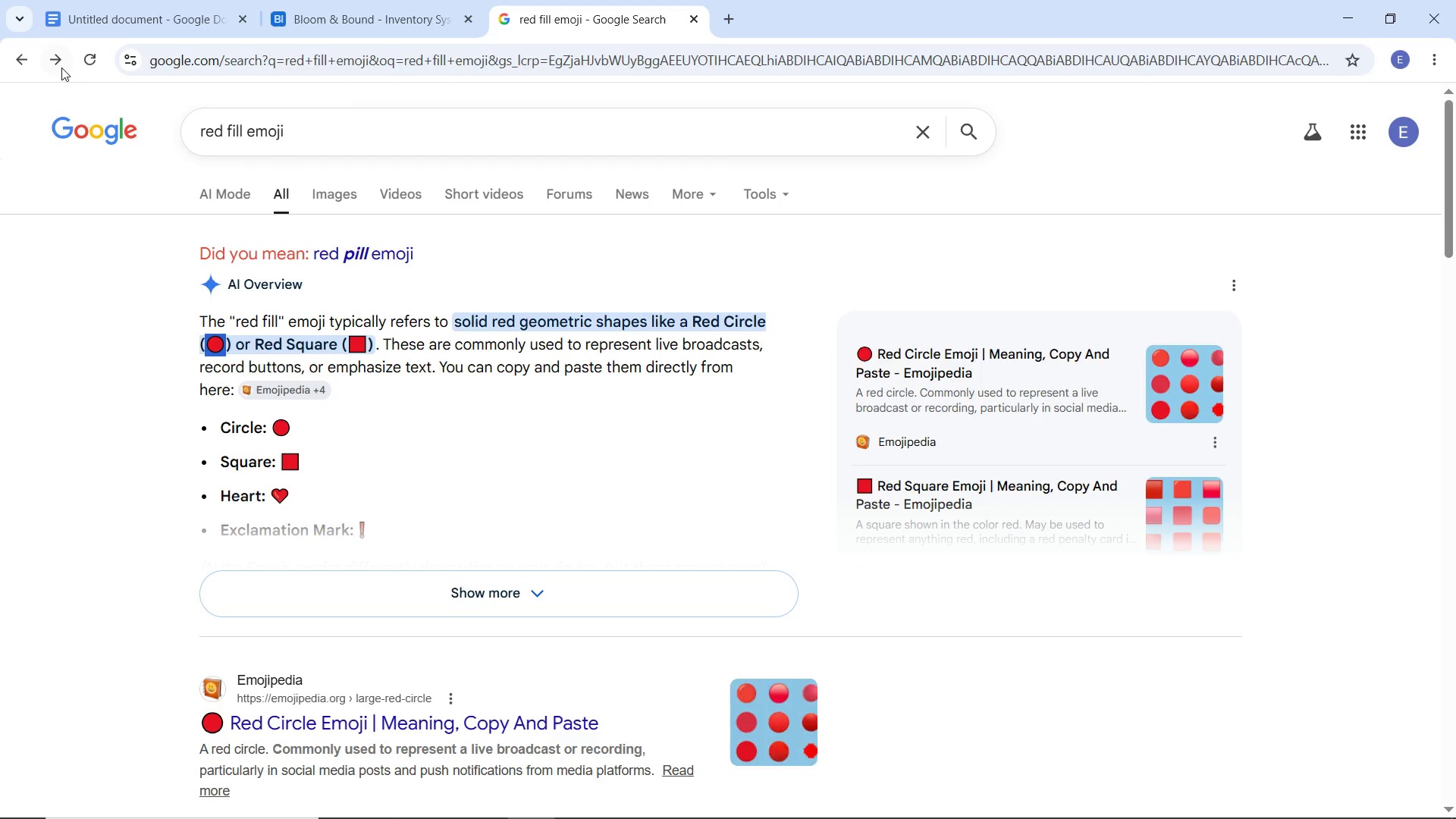 
left_click([61, 67])
 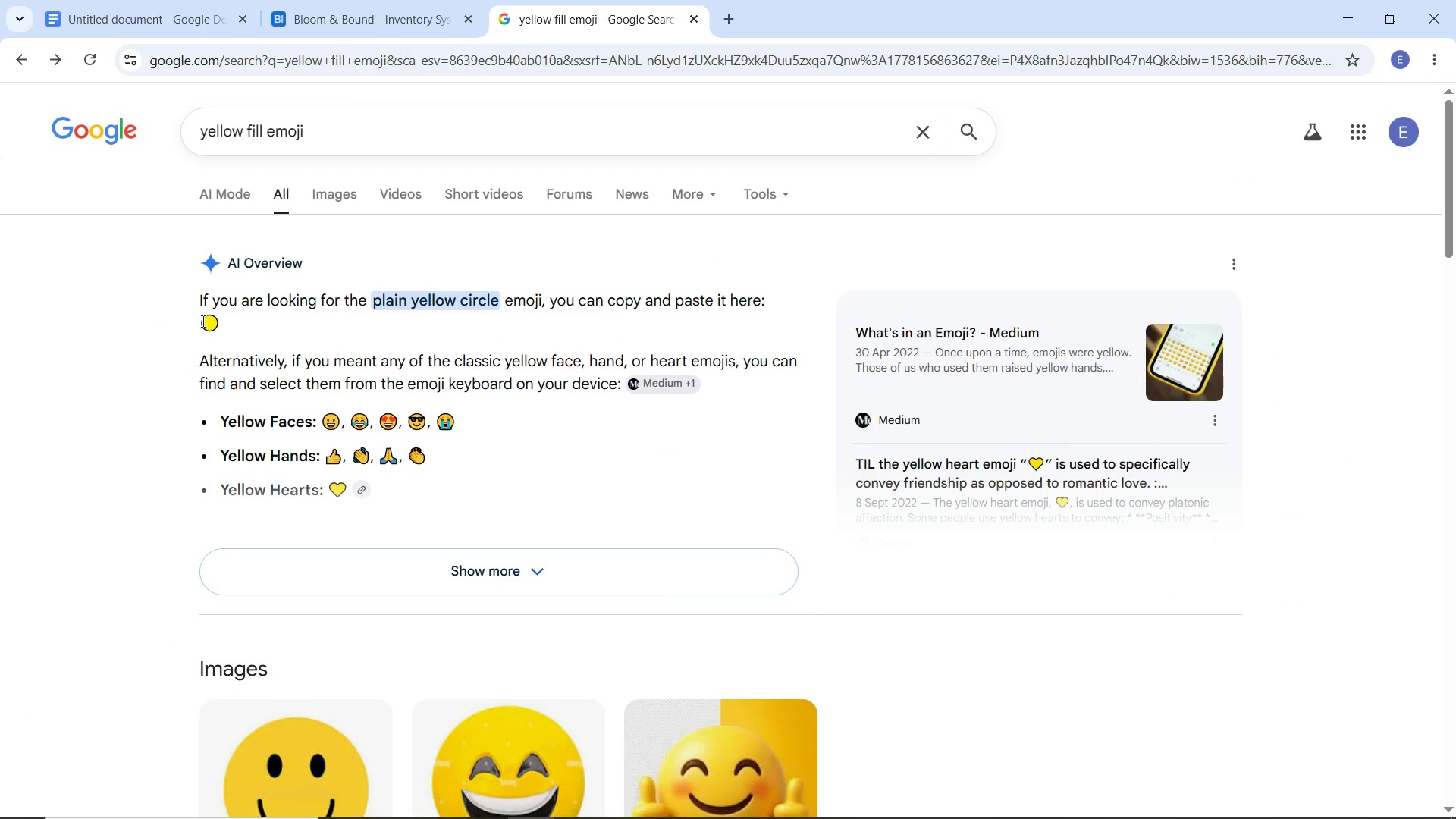 
left_click_drag(start_coordinate=[199, 318], to_coordinate=[221, 325])
 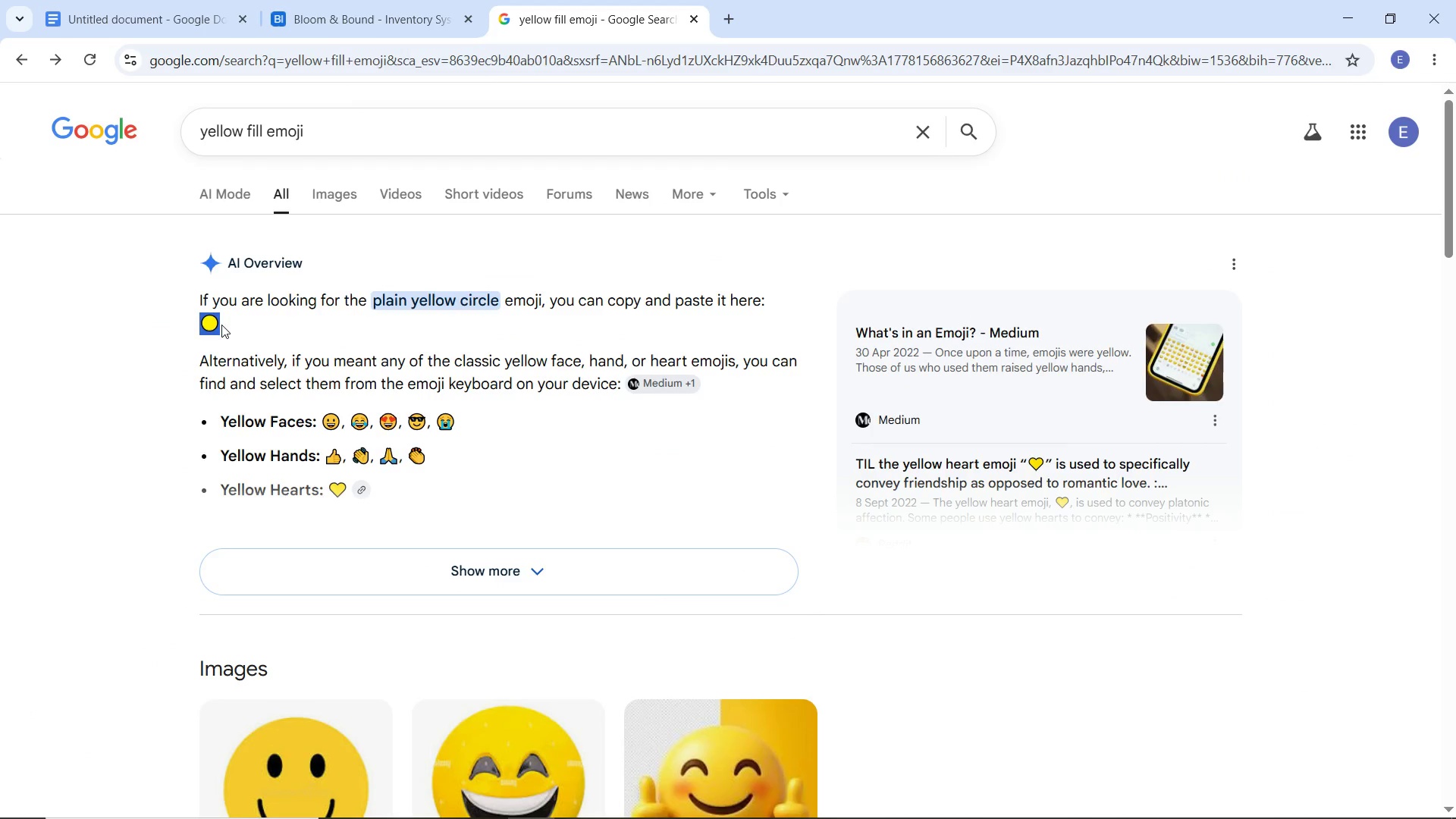 
key(Control+C)
 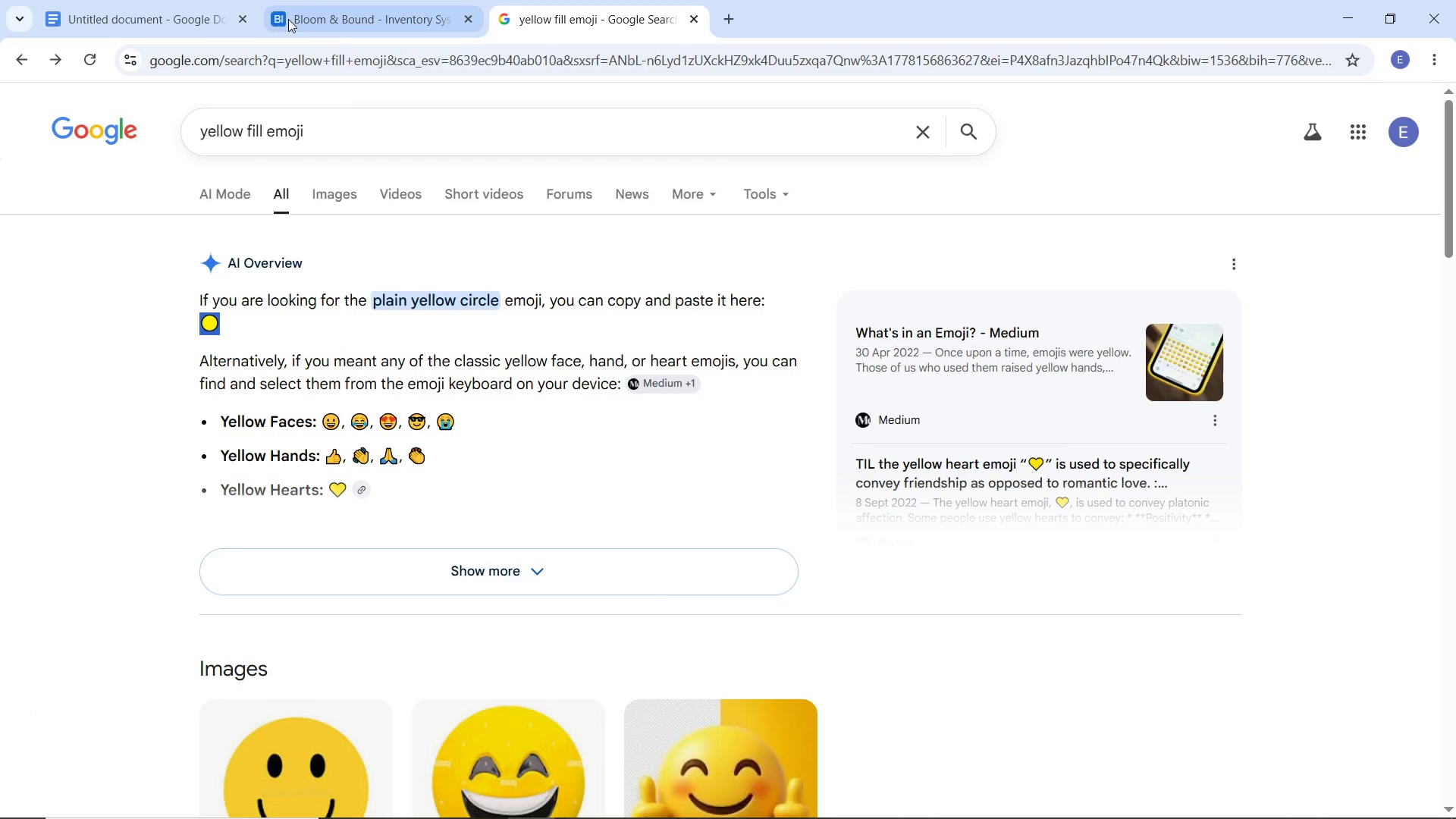 
key(Control+C)
 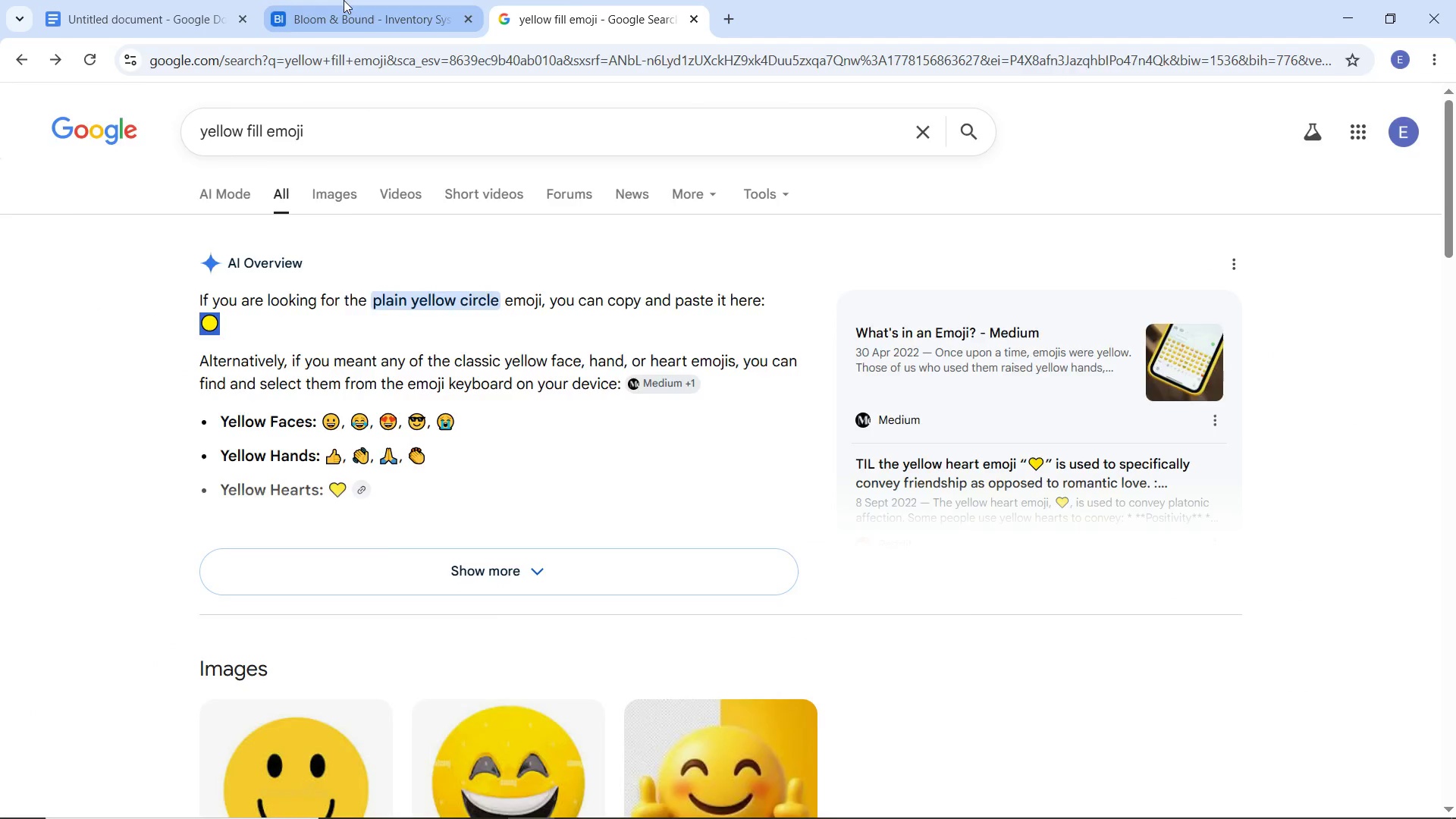 
key(Control+C)
 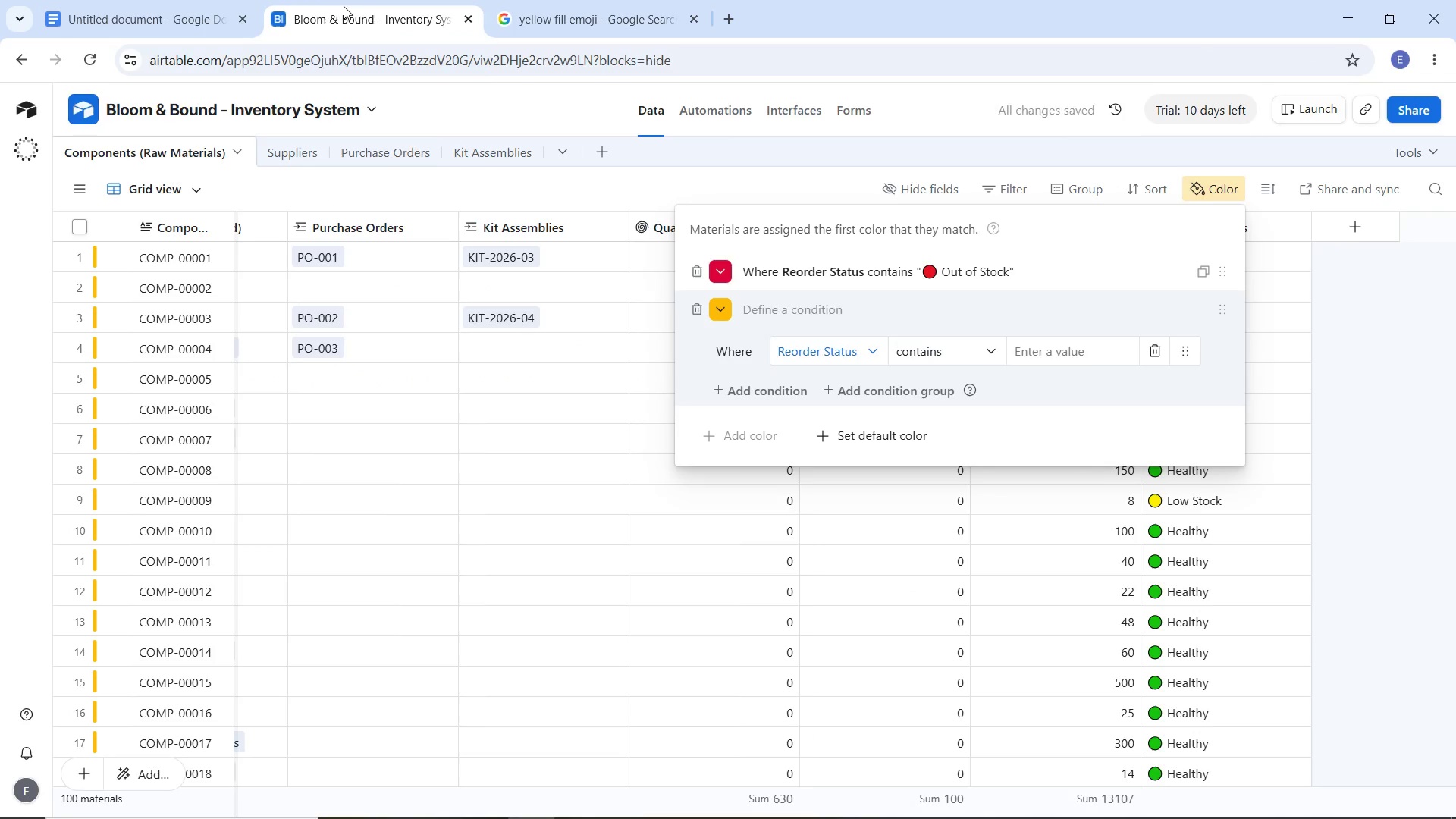 
left_click([344, 0])
 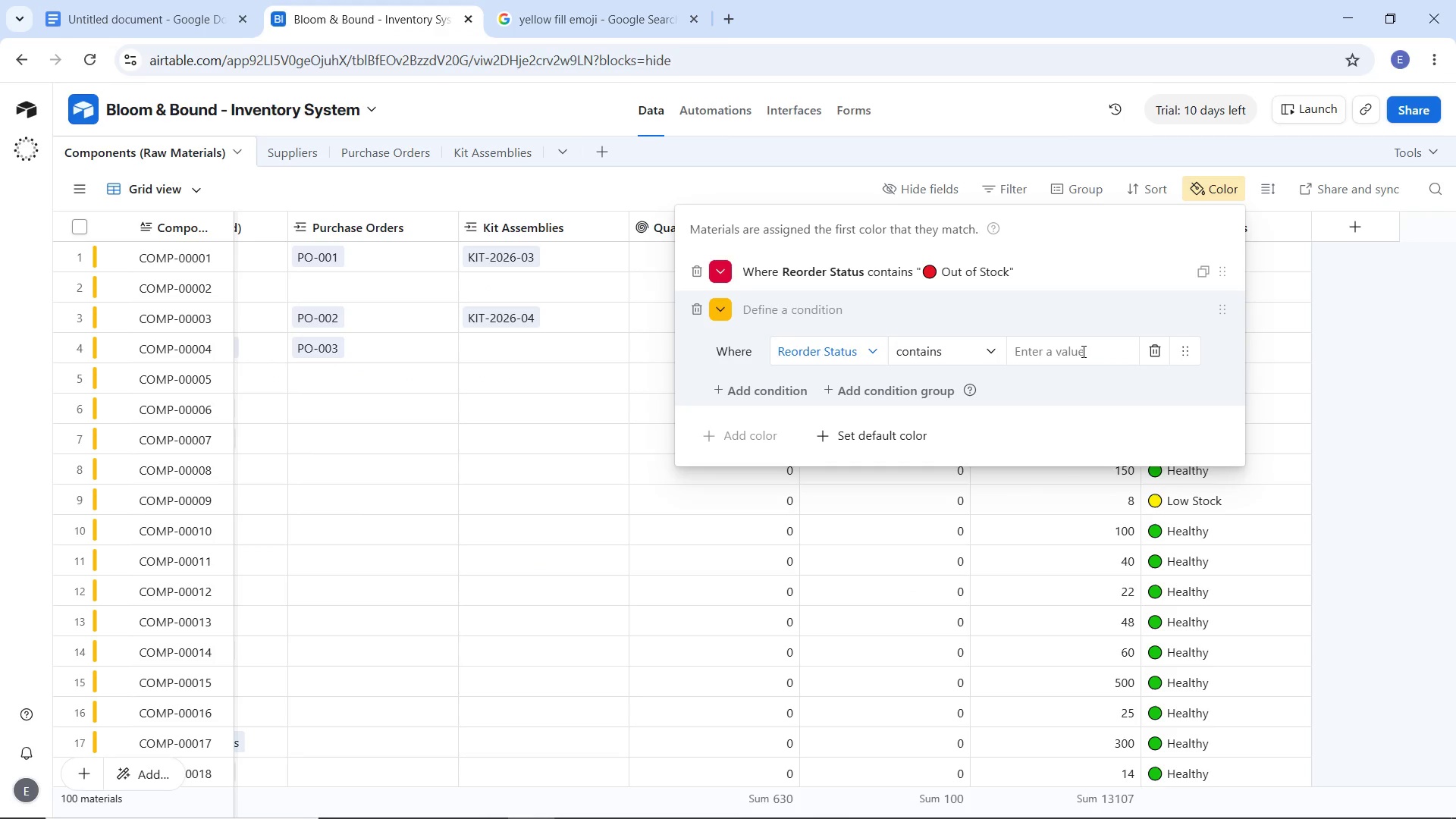 
left_click([1082, 351])
 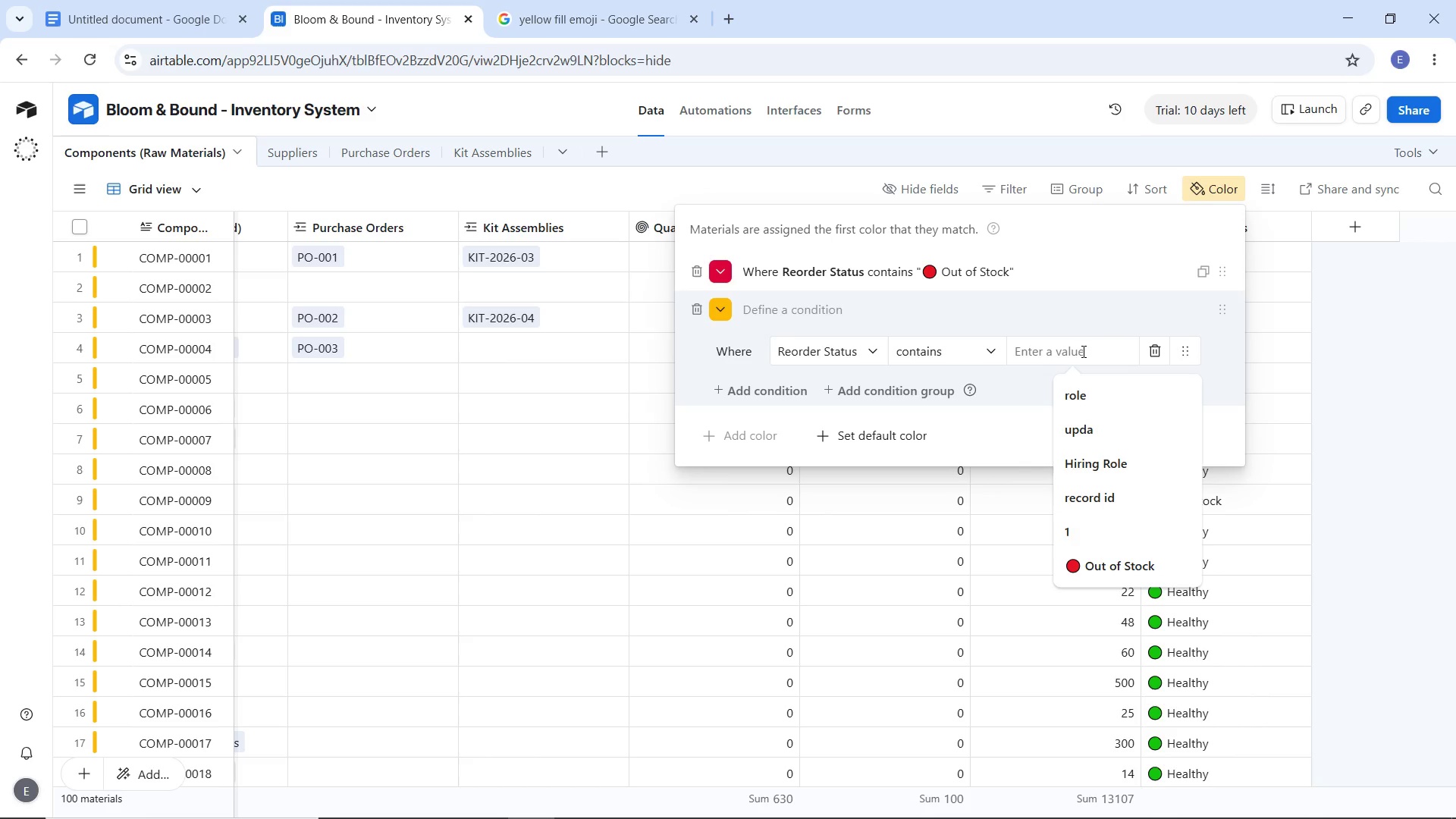 
key(Control+V)
 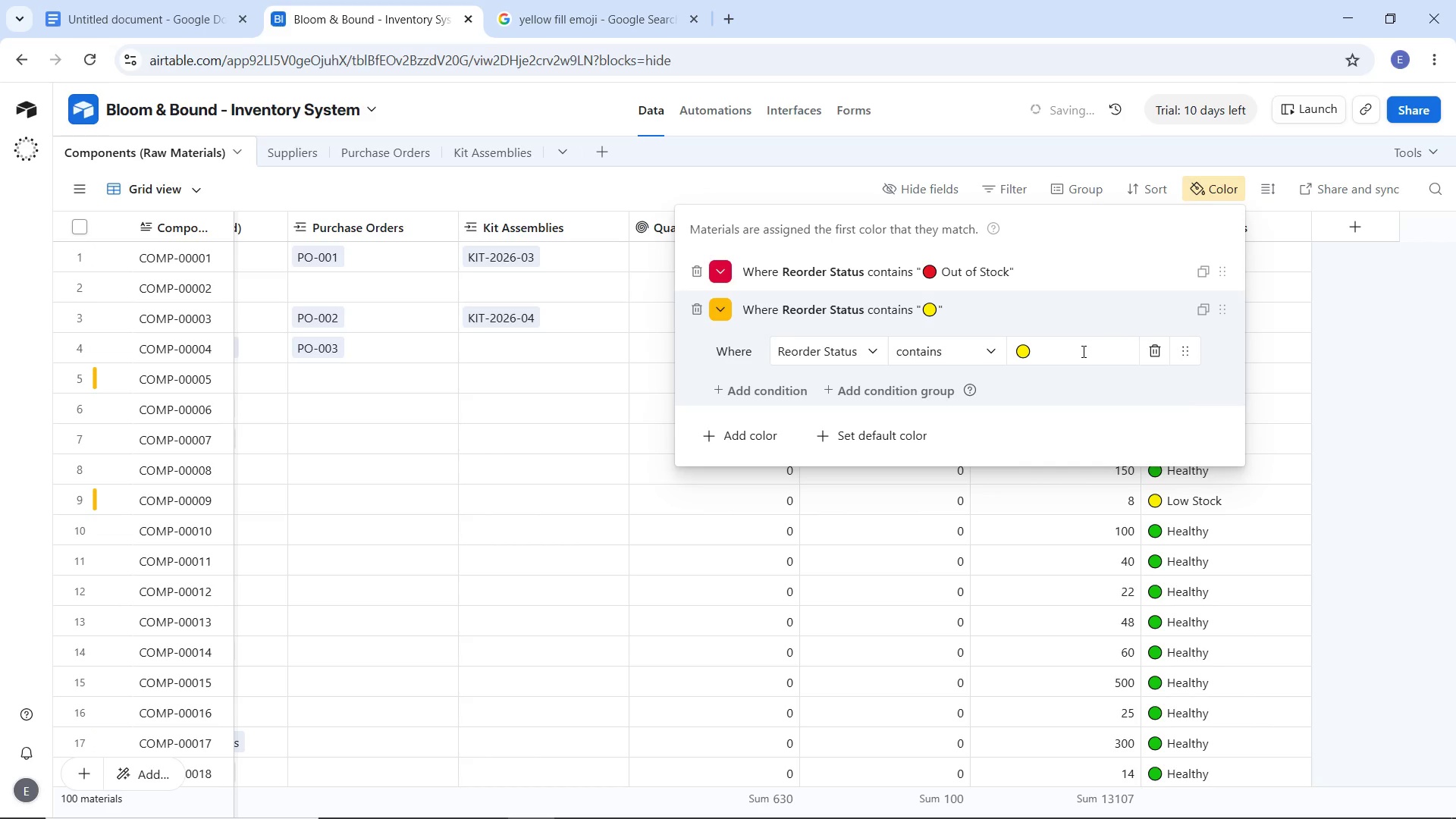 
type( Low Sock)
 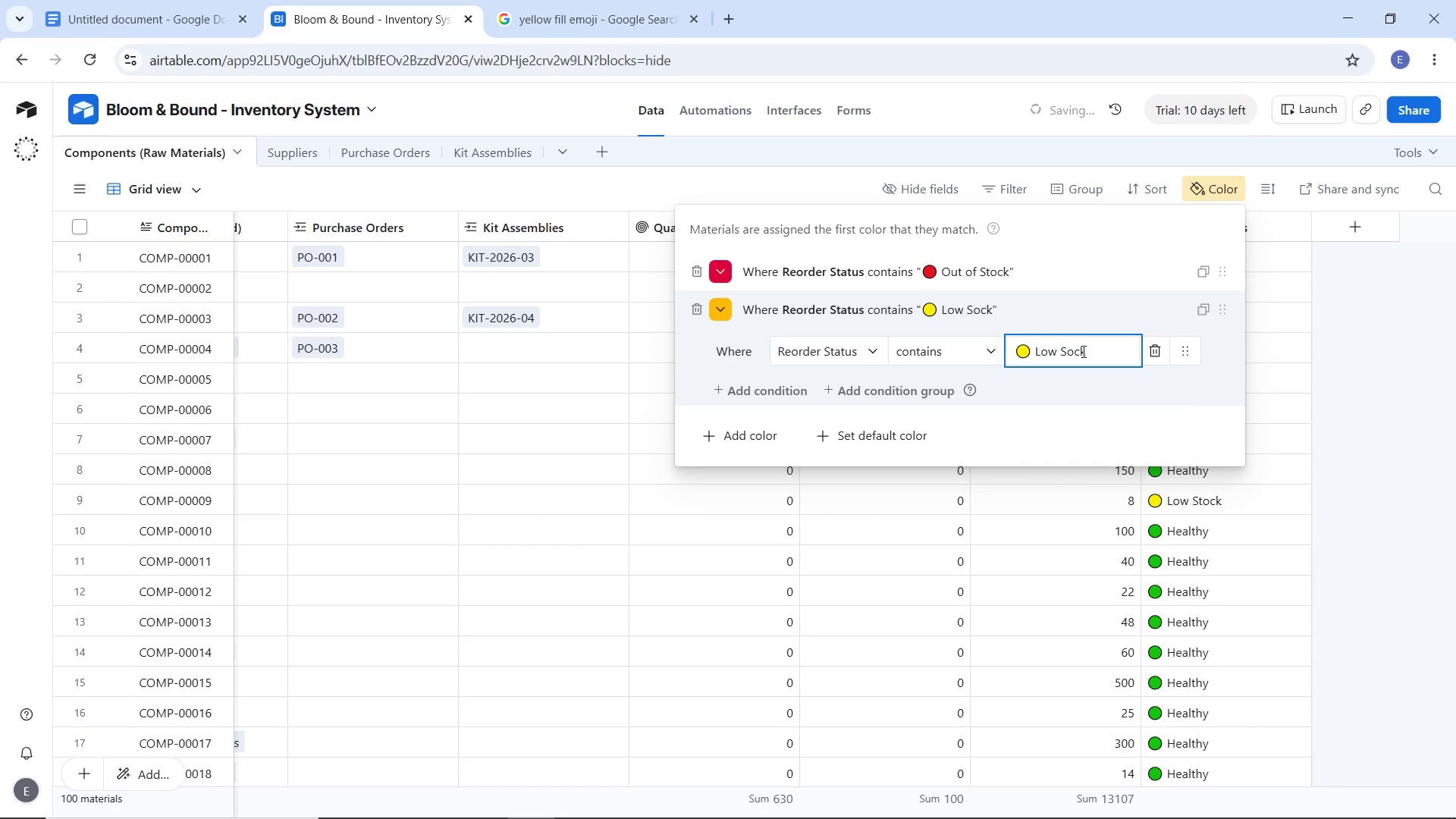 
left_click([1069, 356])
 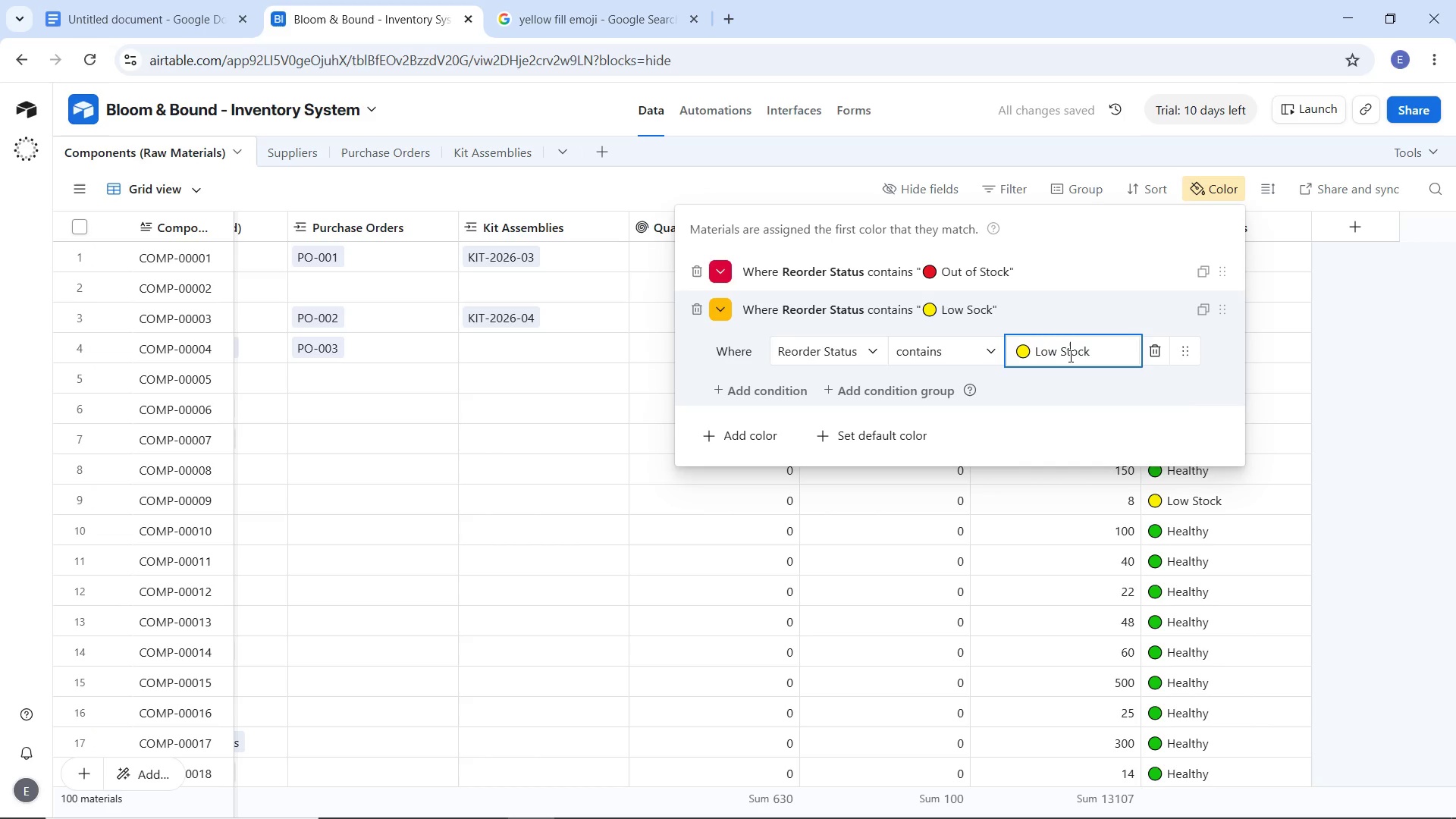 
key(T)
 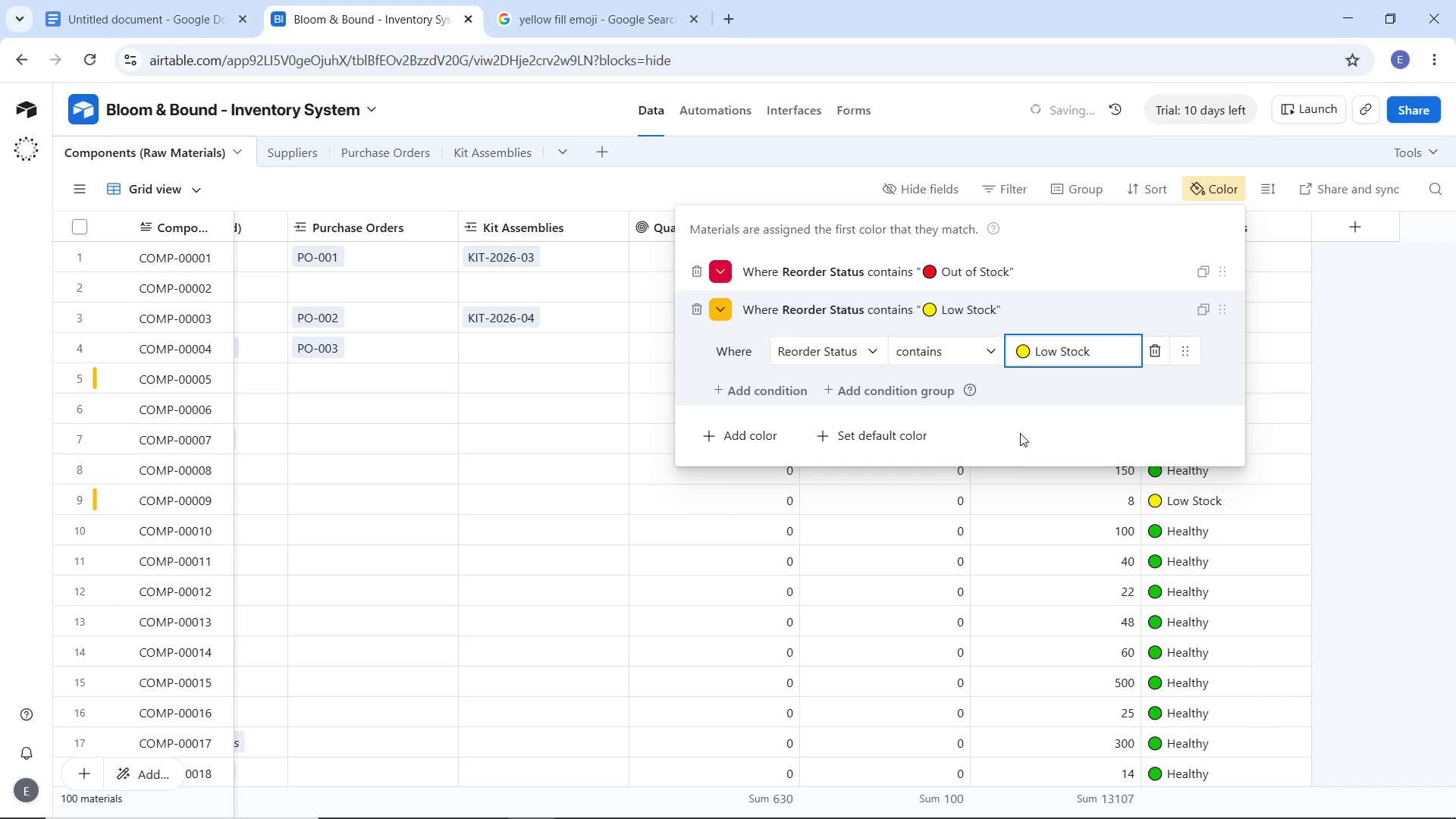 
left_click([1021, 433])
 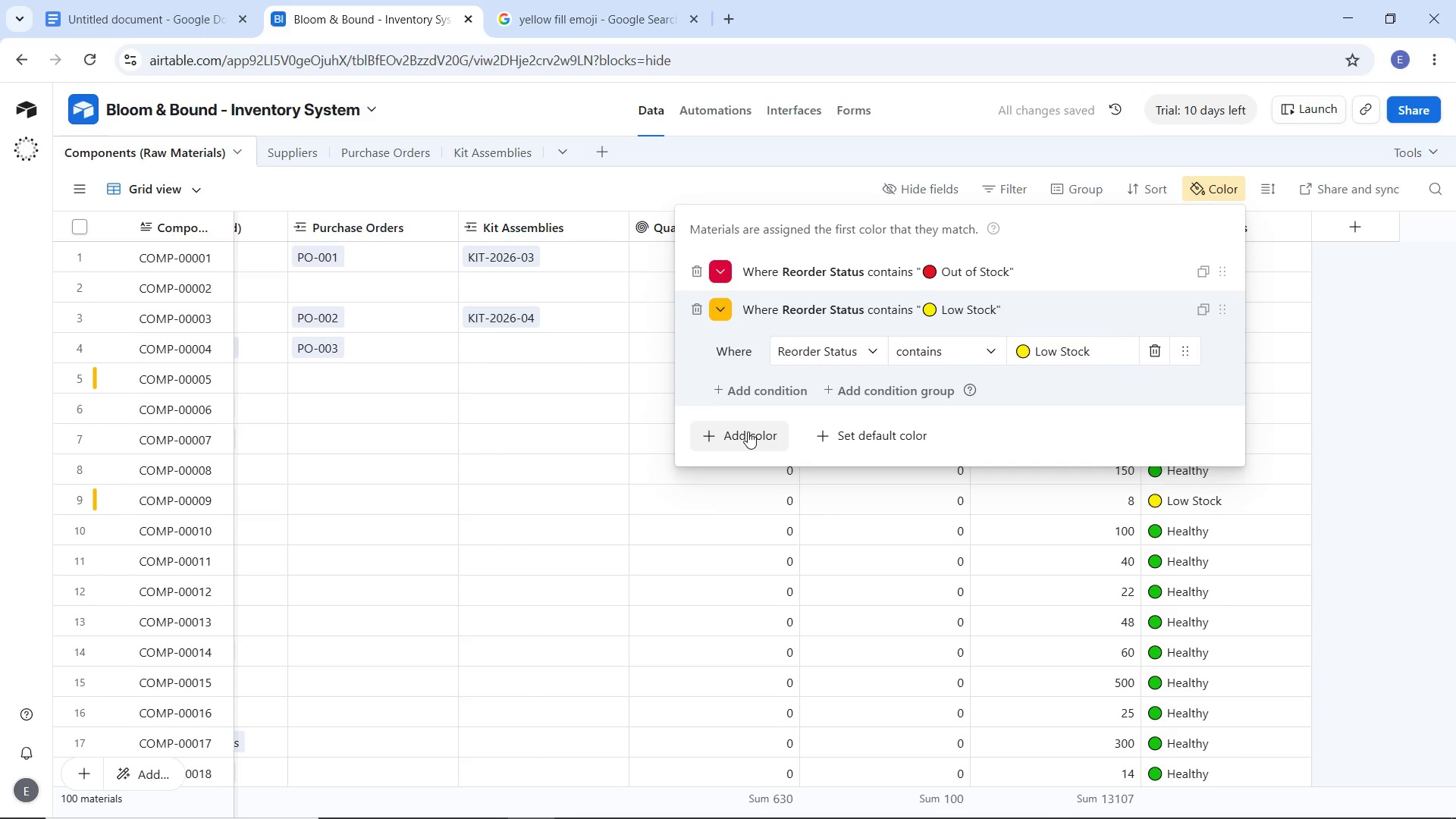 
left_click([748, 431])
 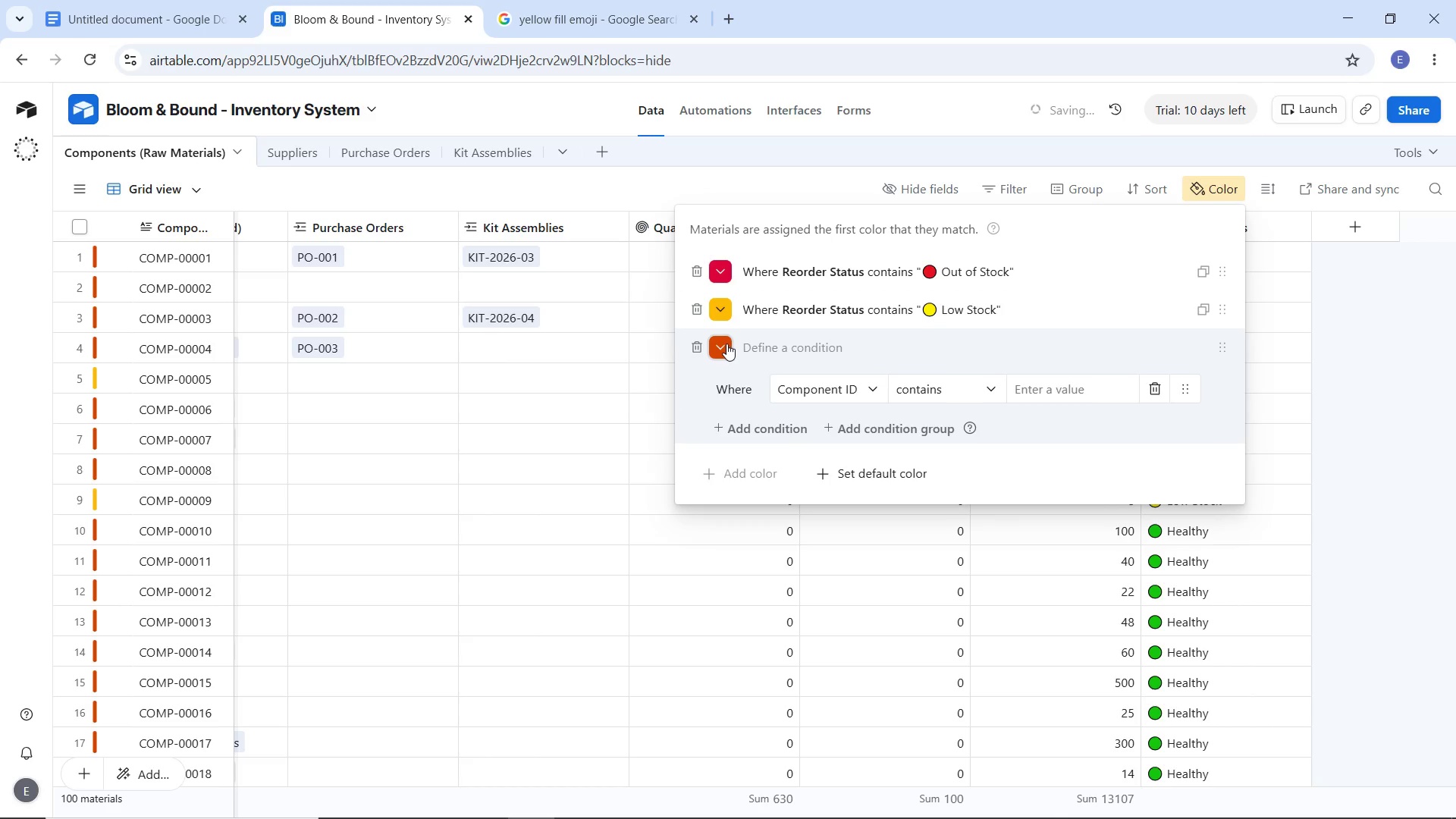 
left_click([726, 344])
 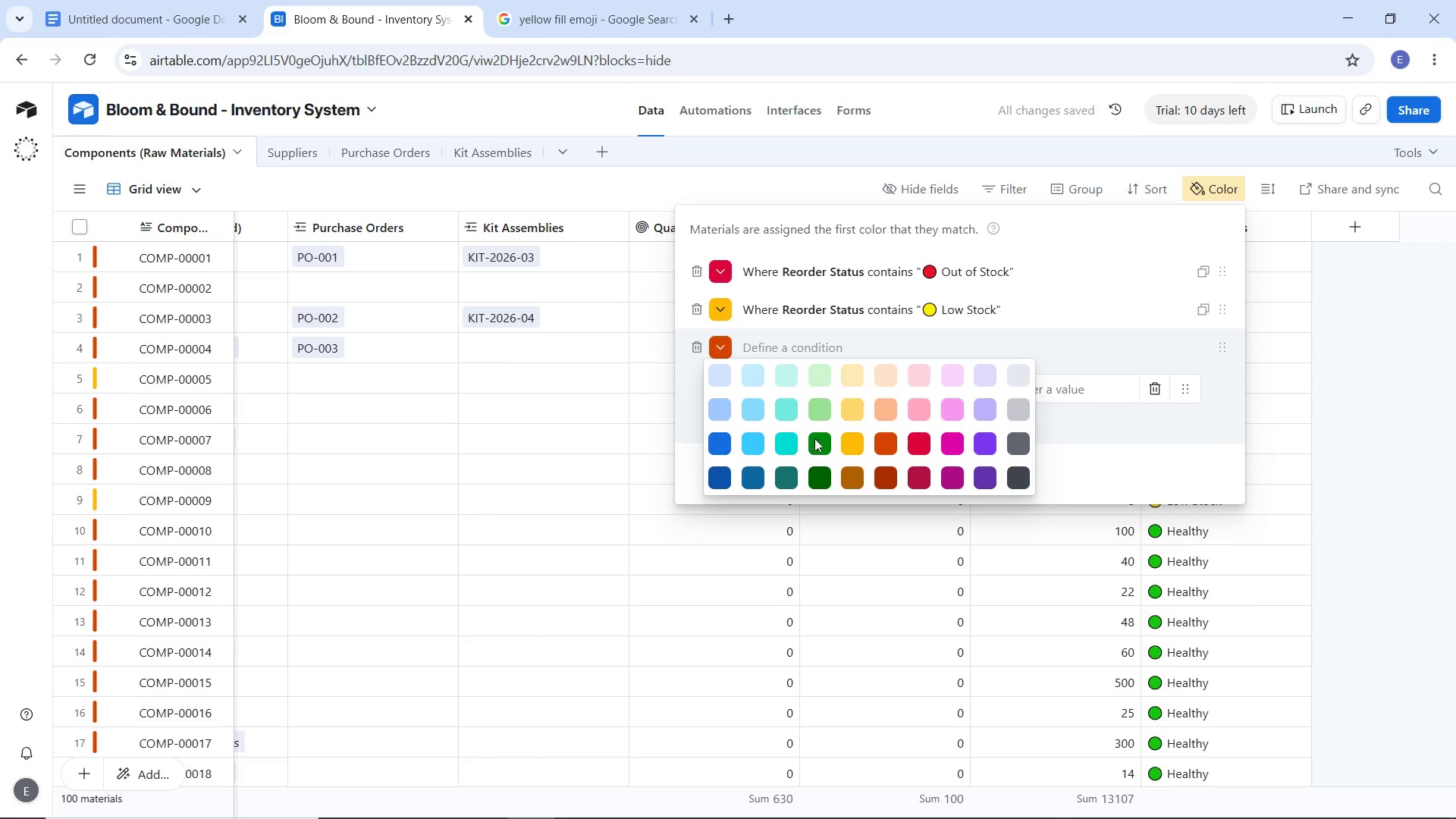 
left_click([814, 438])
 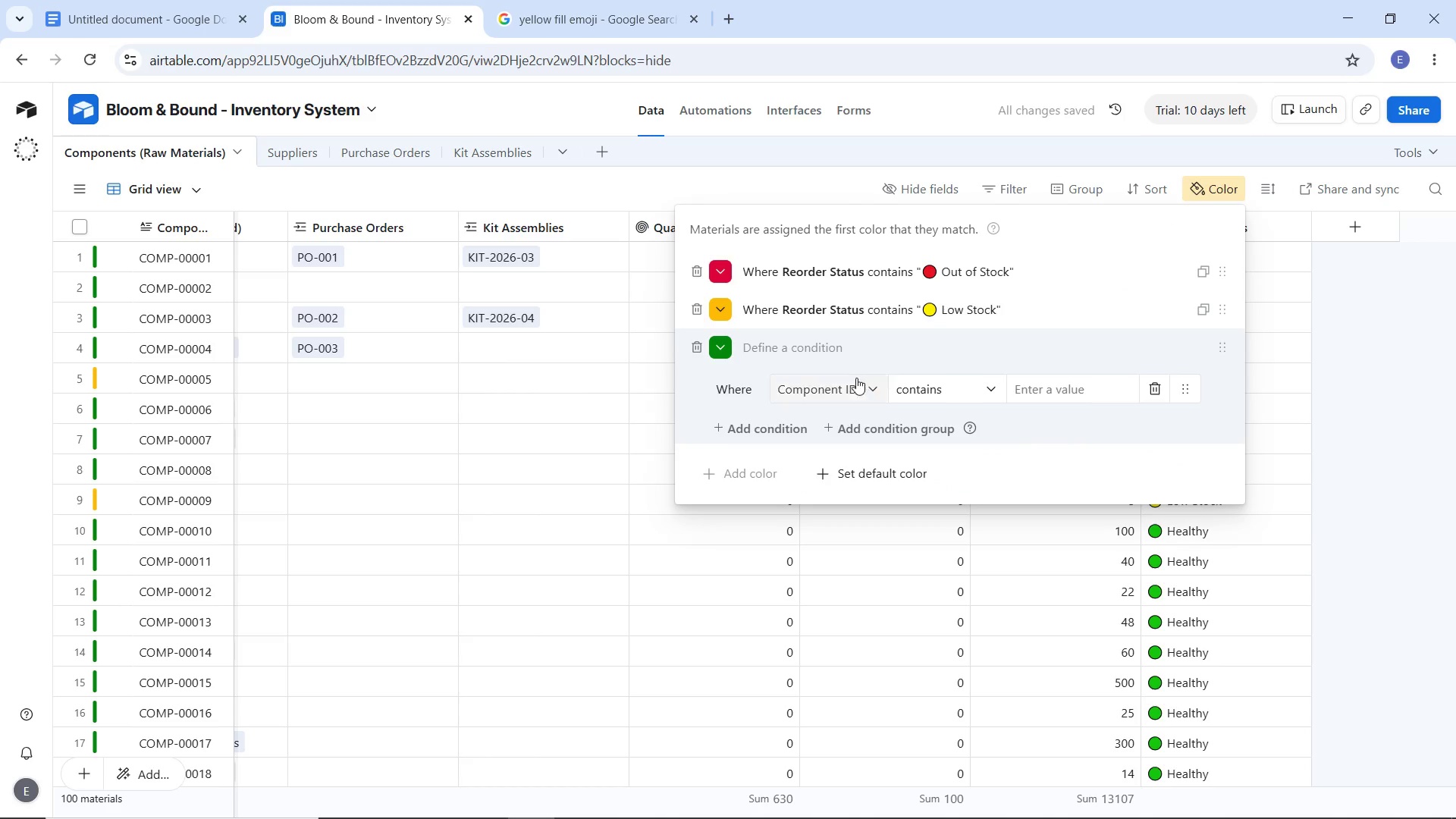 
left_click([850, 382])
 